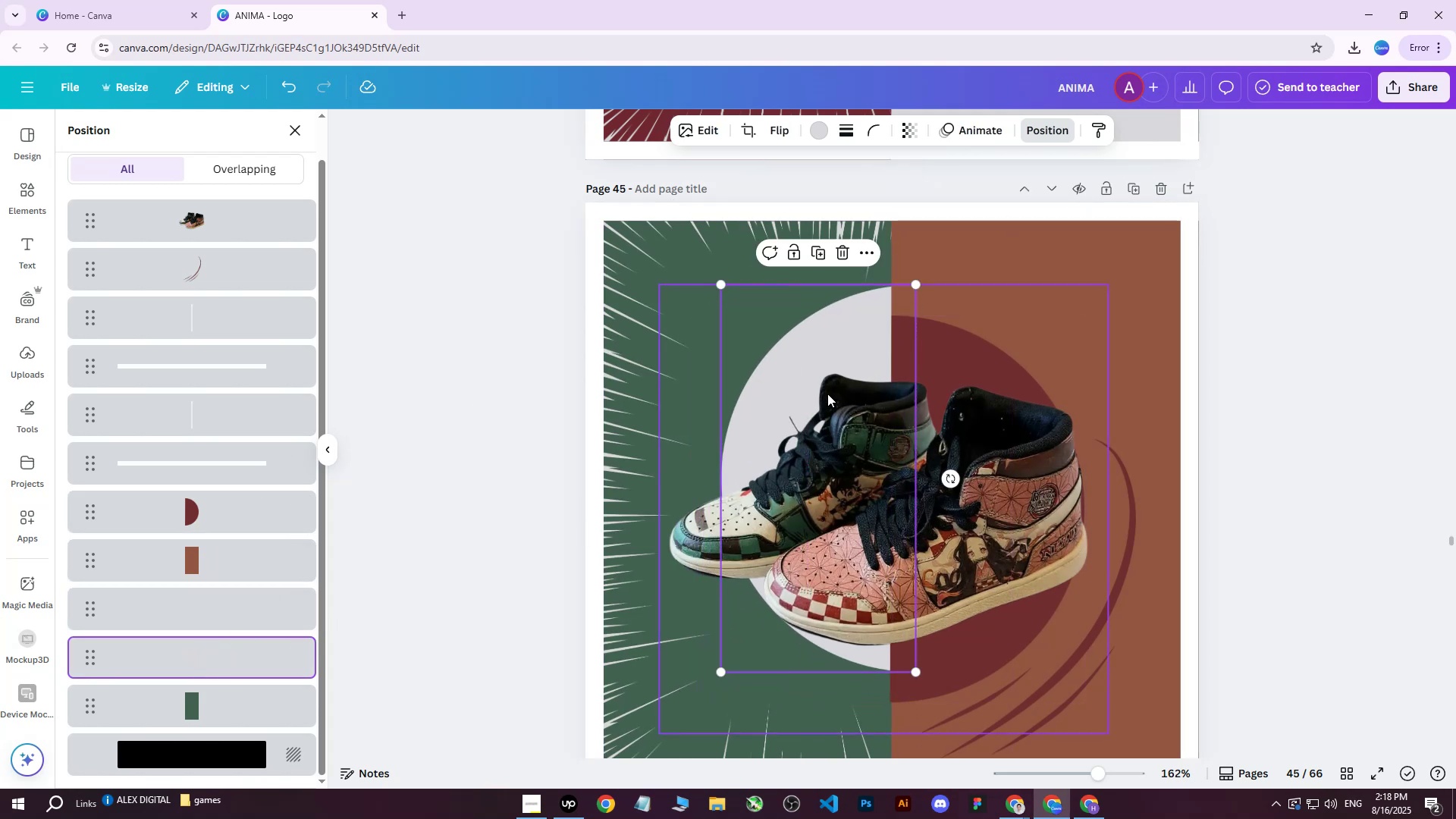 
key(Control+ControlLeft)
 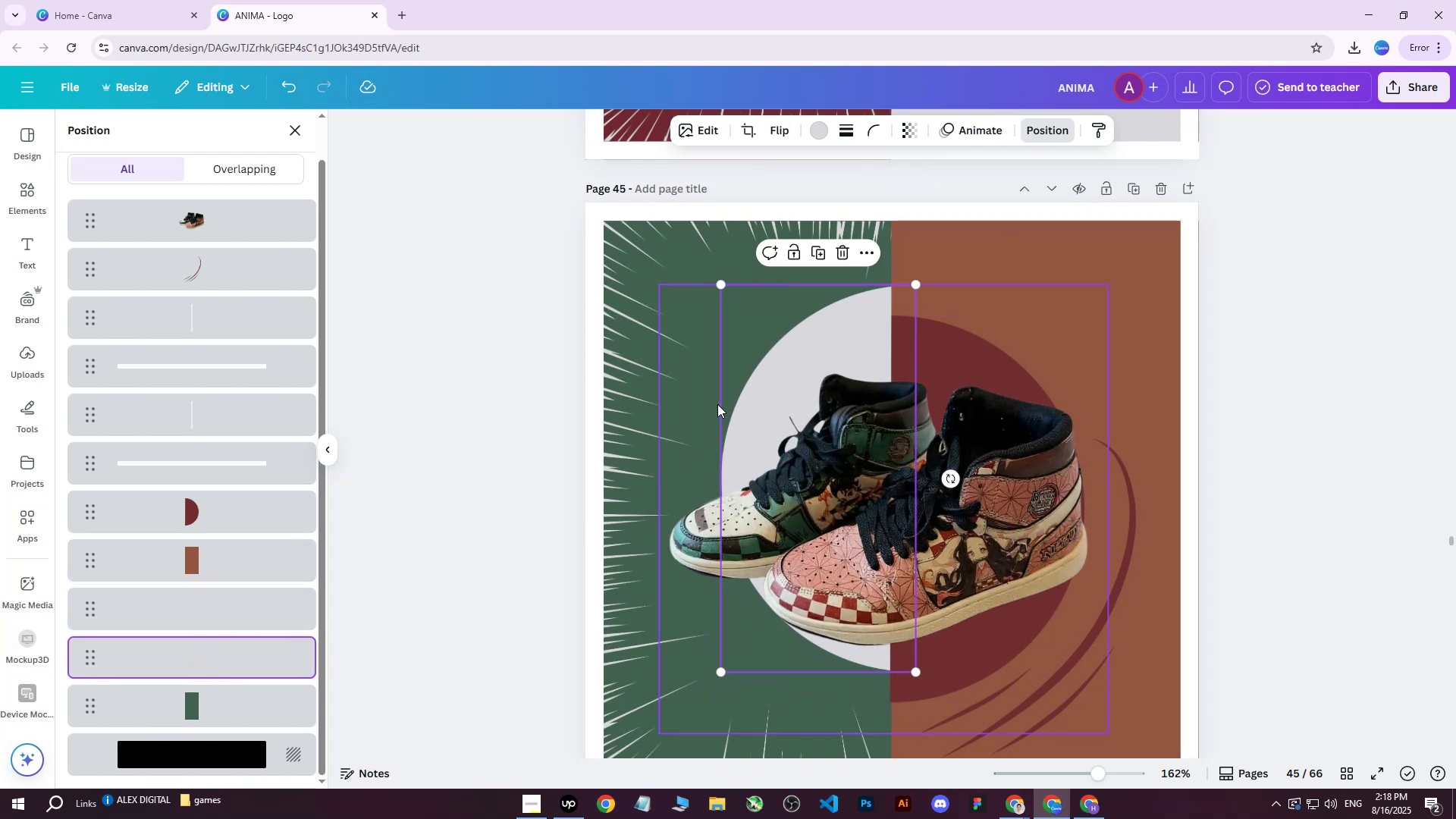 
key(Control+Z)
 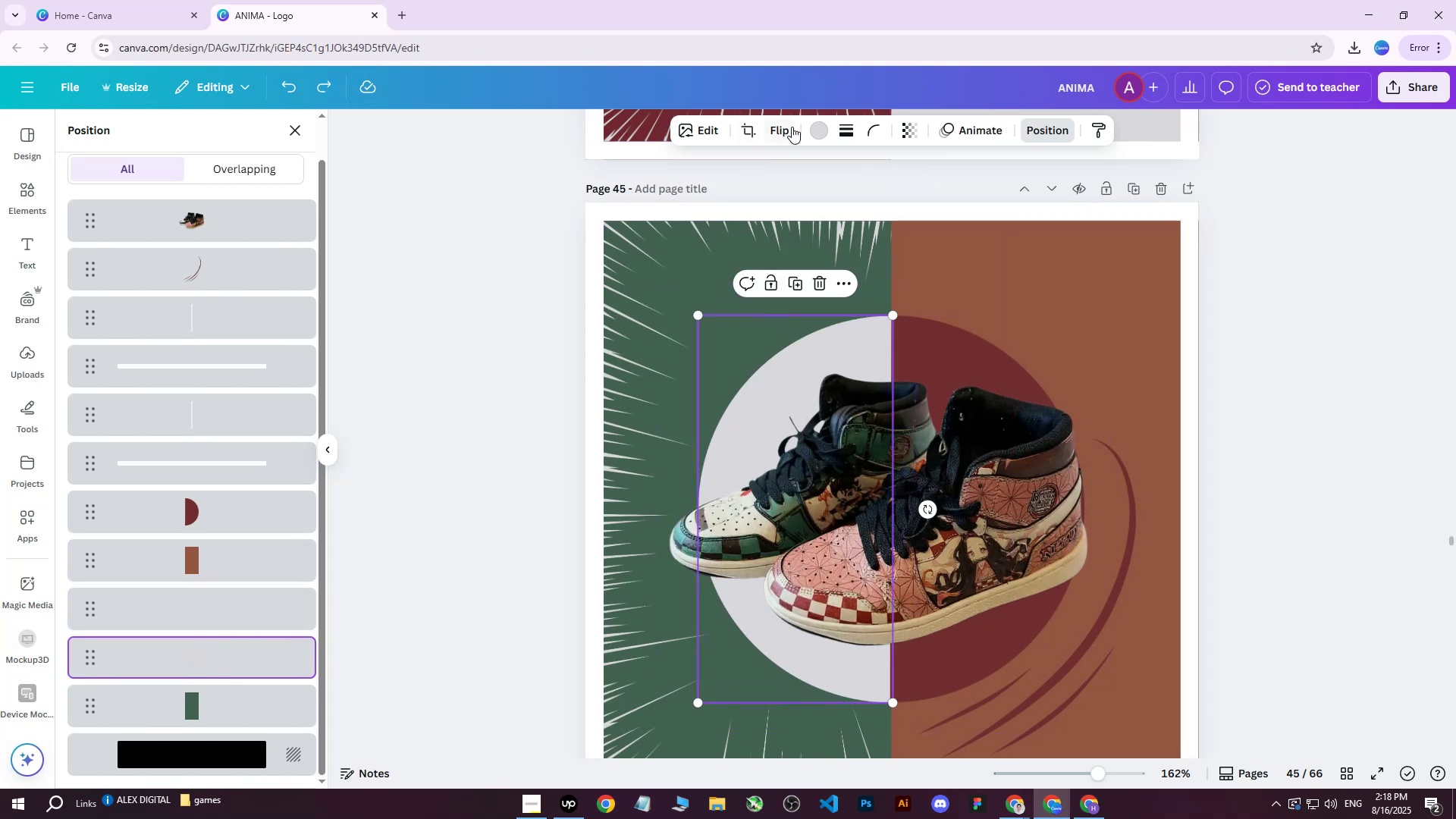 
left_click([811, 129])
 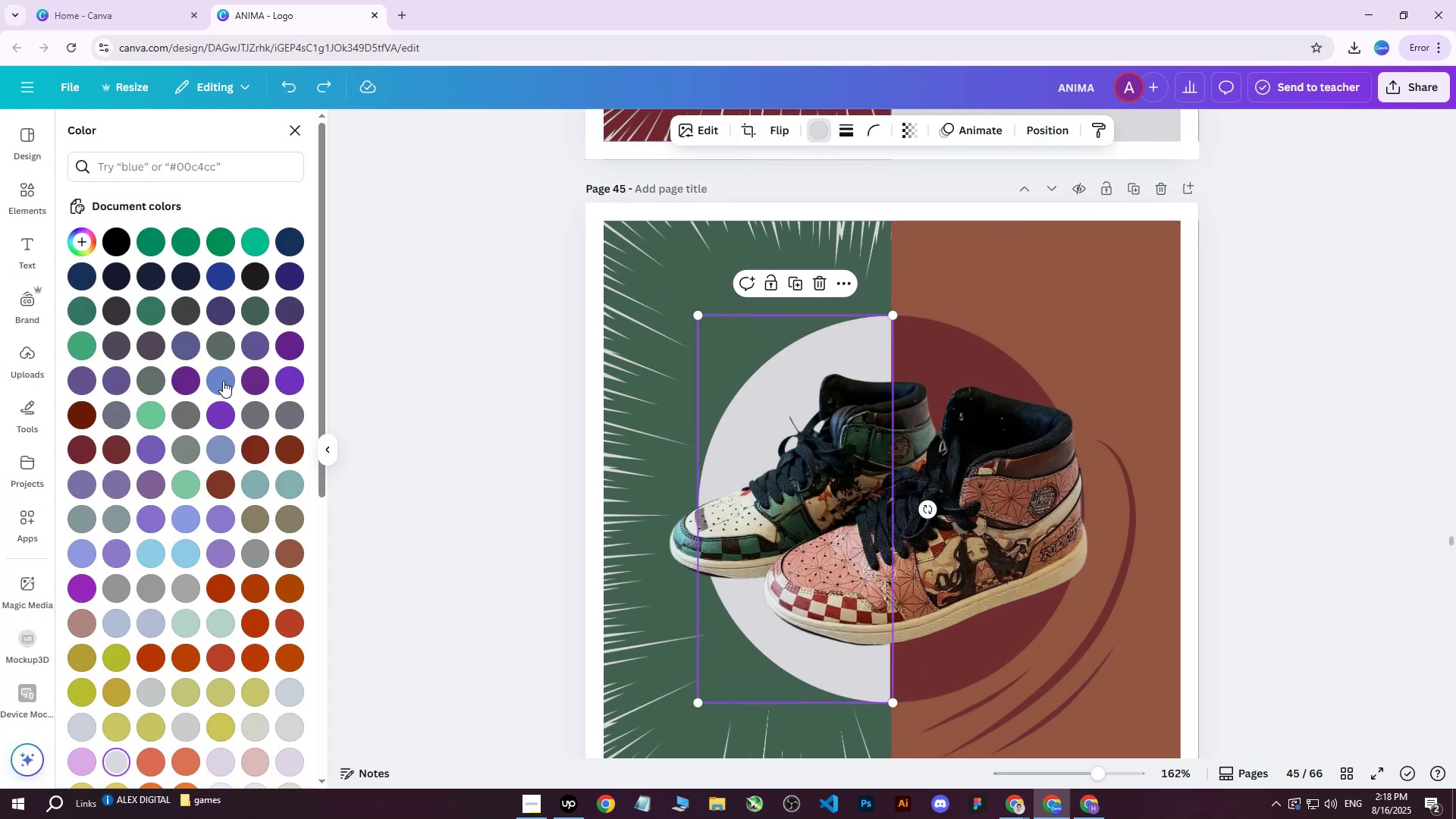 
double_click([221, 381])
 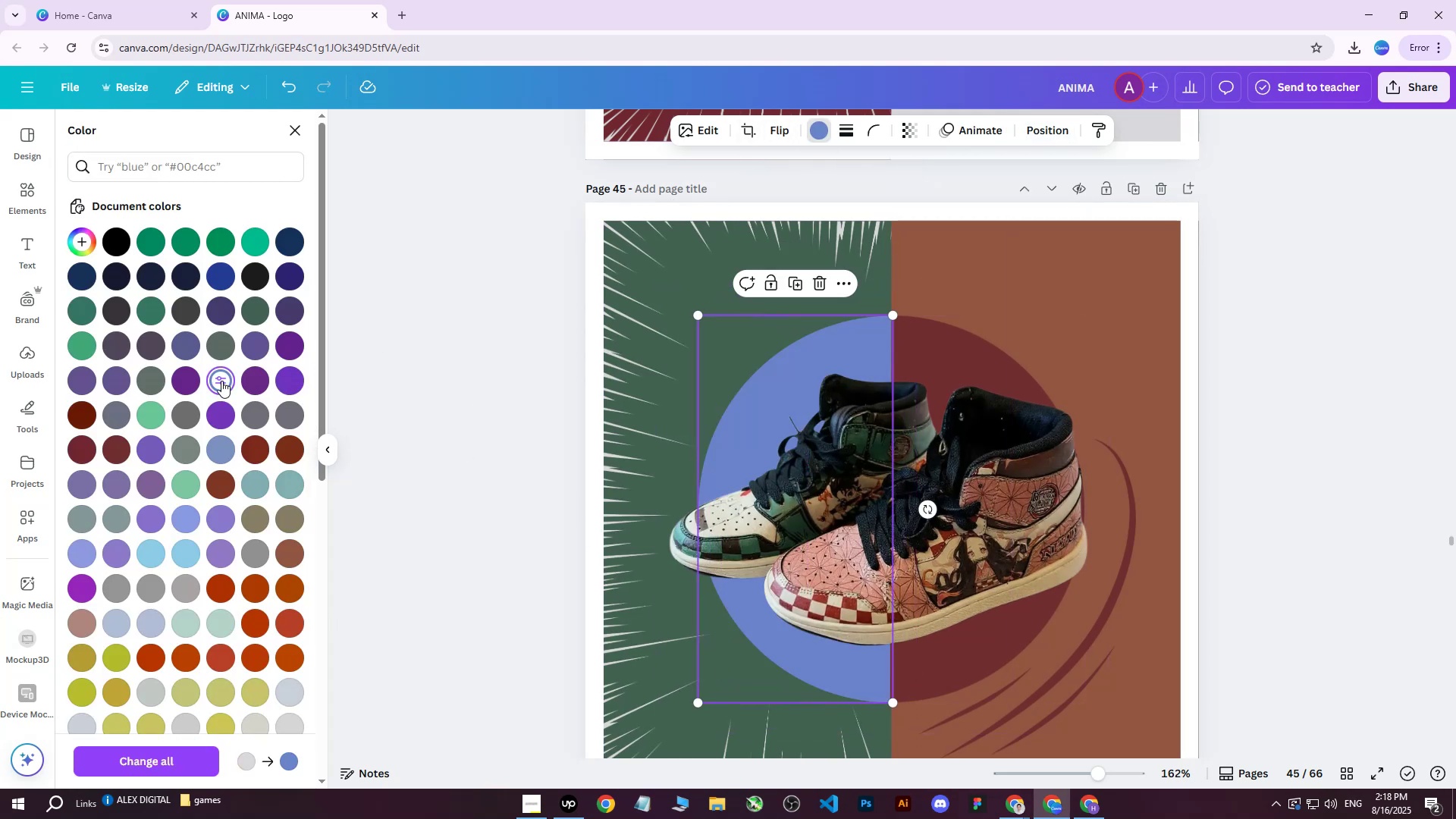 
triple_click([221, 381])
 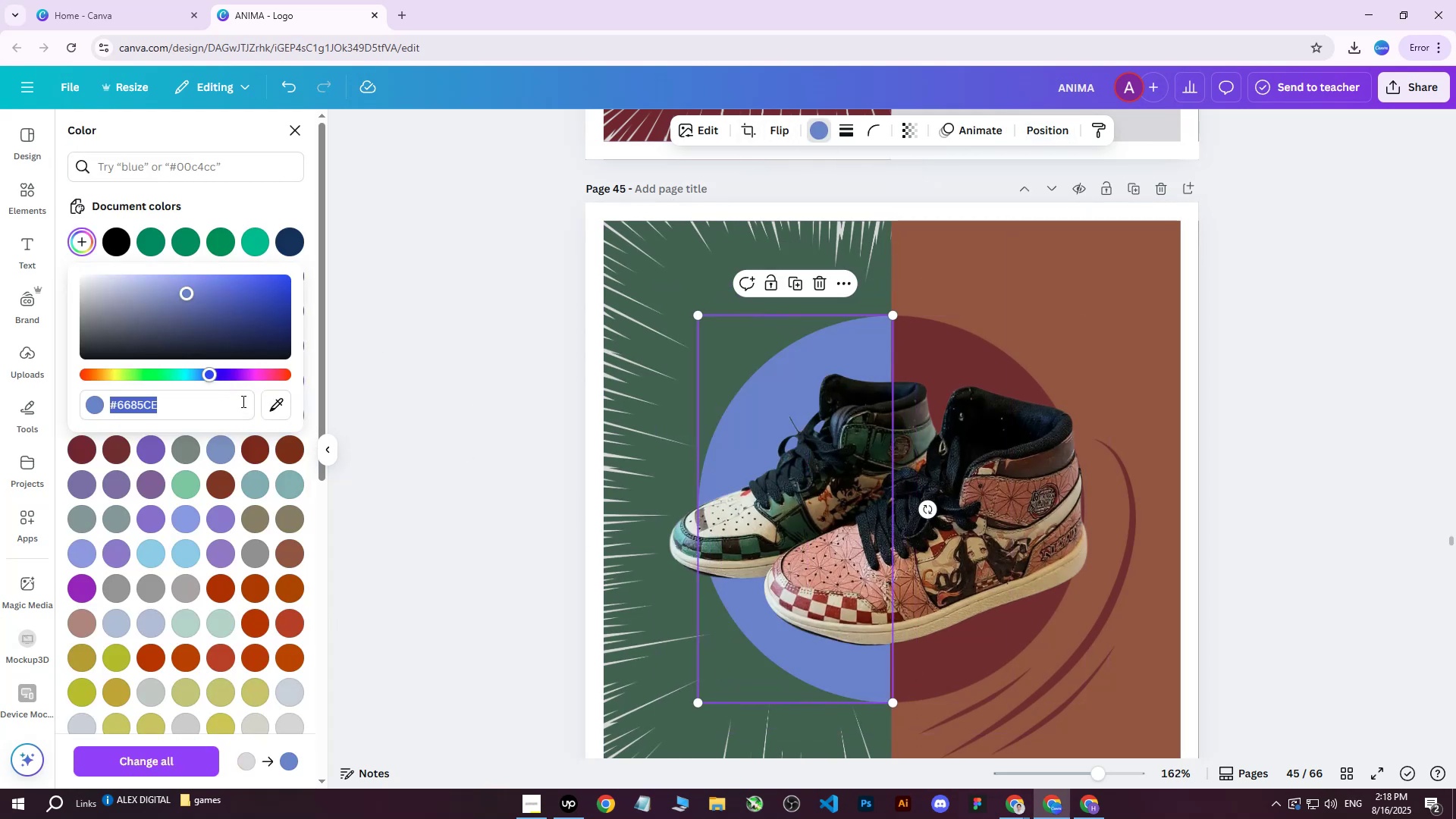 
left_click([273, 400])
 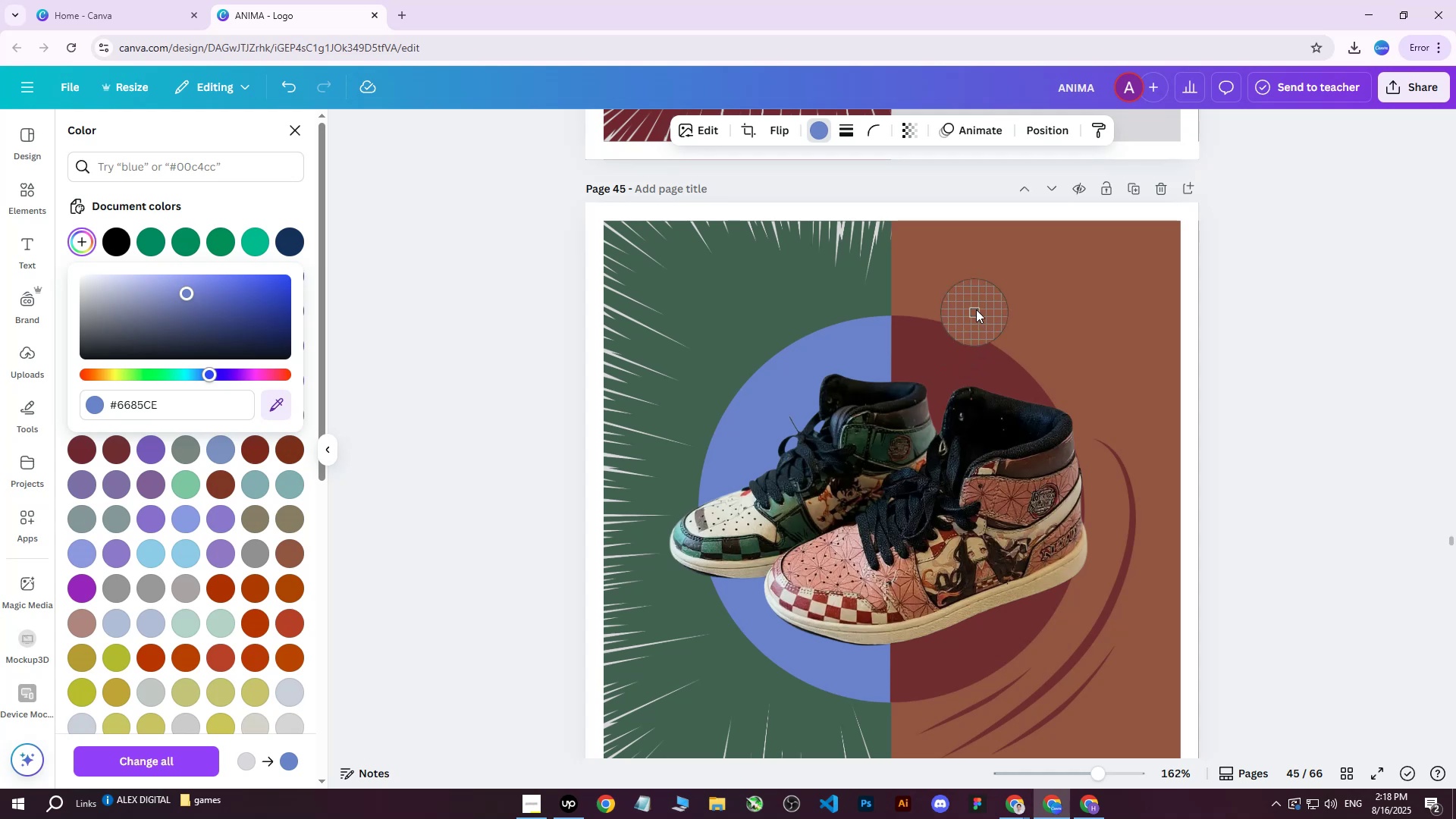 
left_click([978, 306])
 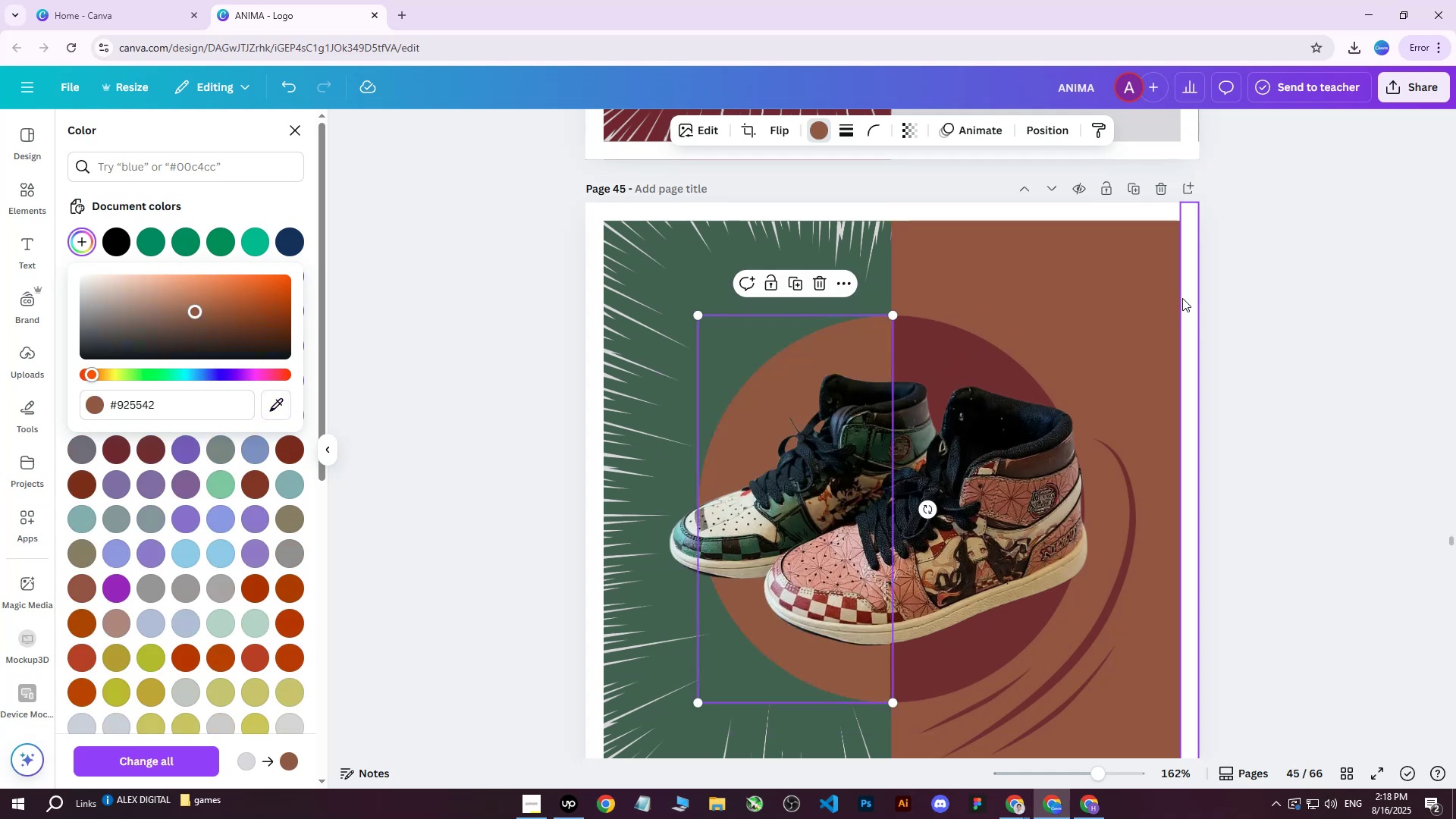 
left_click([1283, 259])
 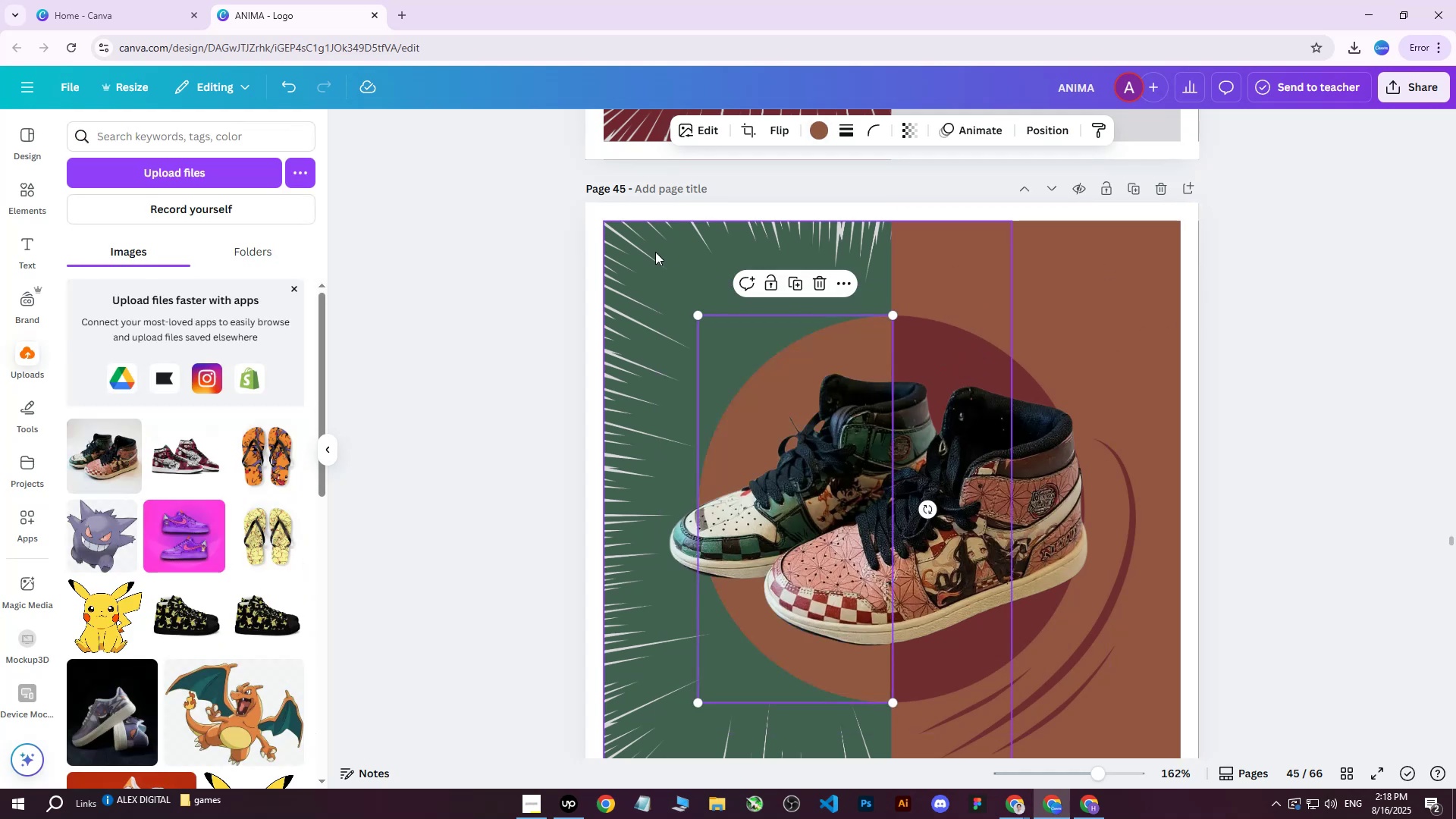 
left_click([627, 246])
 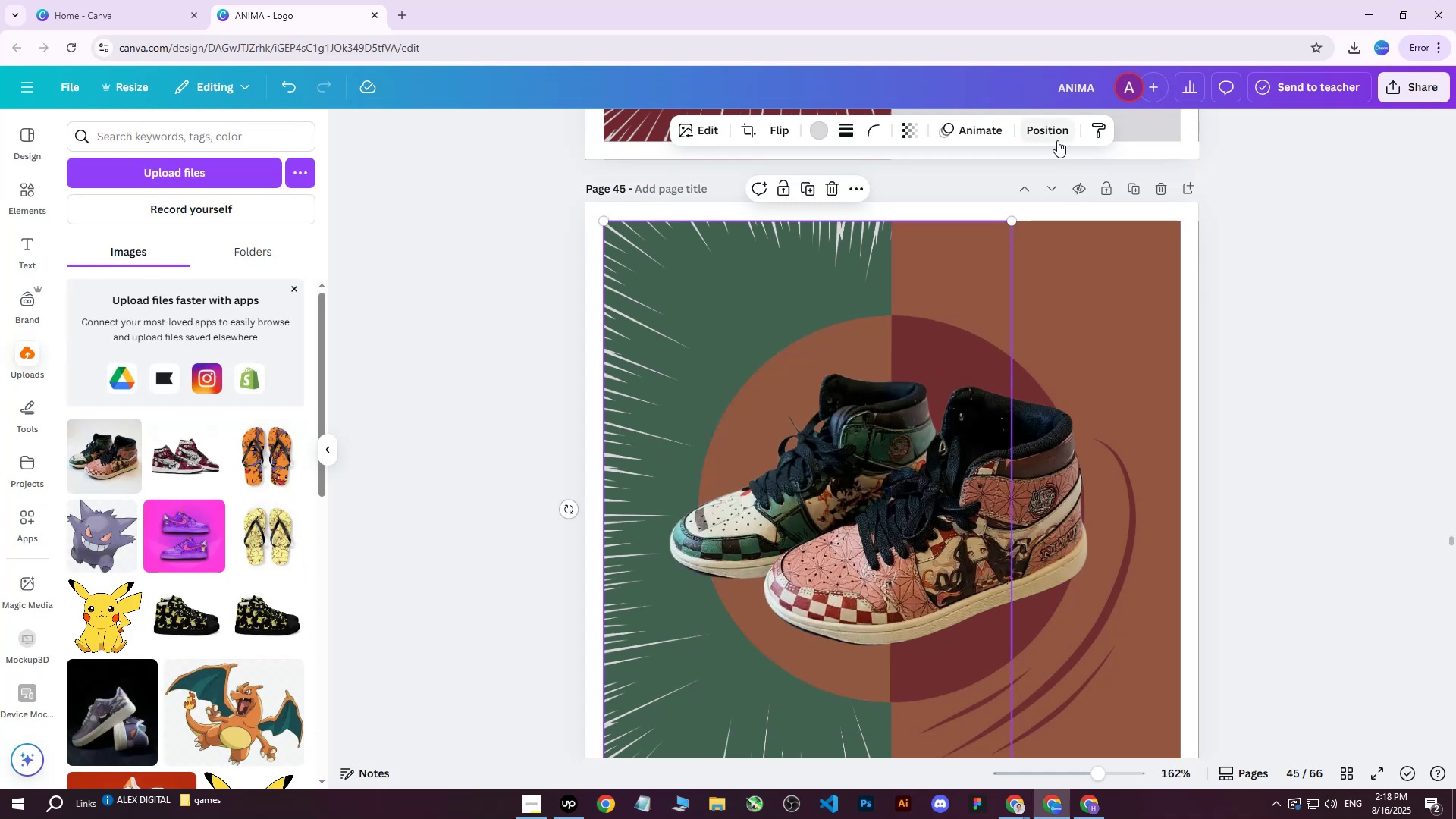 
scroll: coordinate [932, 333], scroll_direction: up, amount: 8.0
 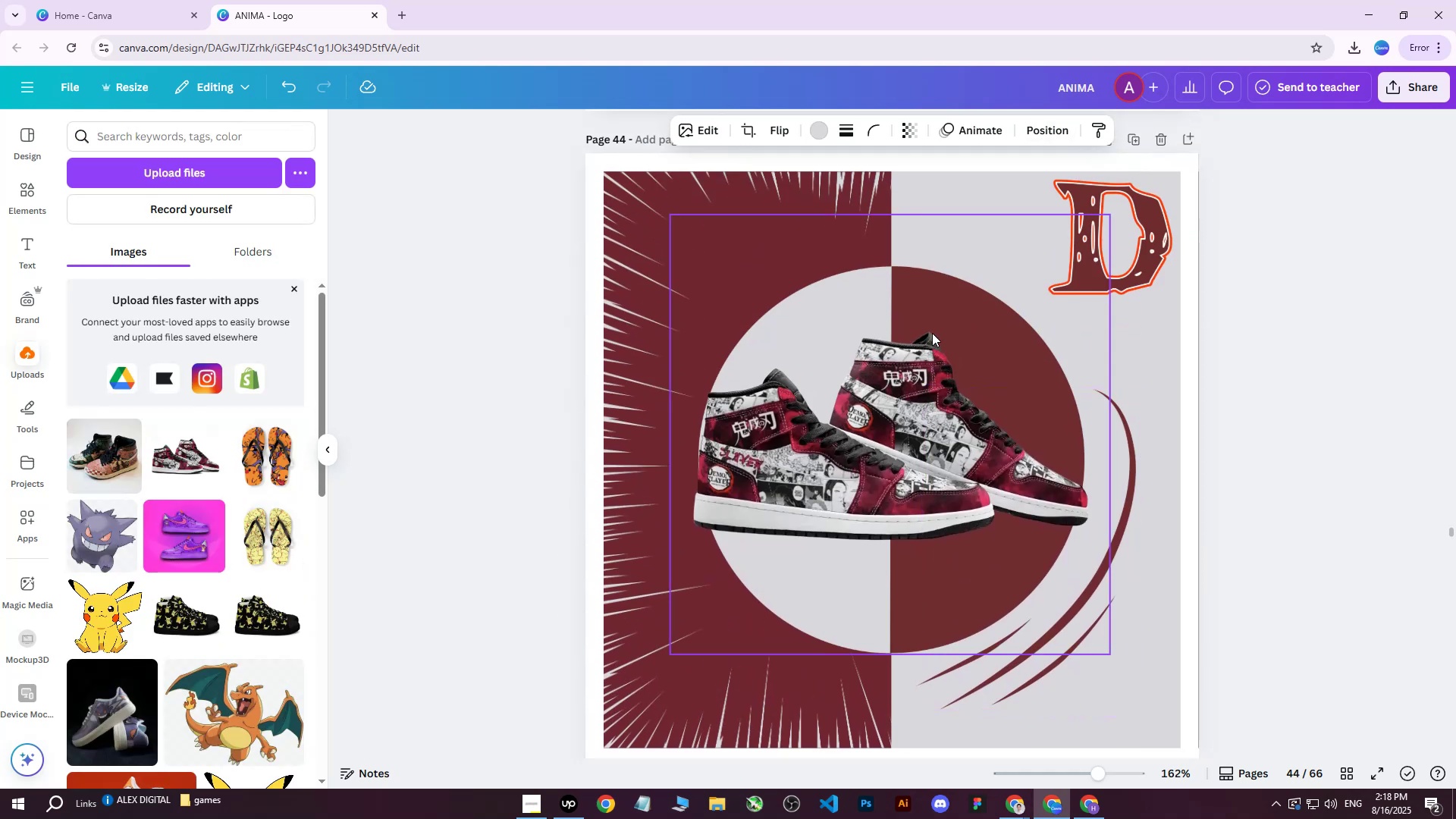 
scroll: coordinate [932, 331], scroll_direction: down, amount: 8.0
 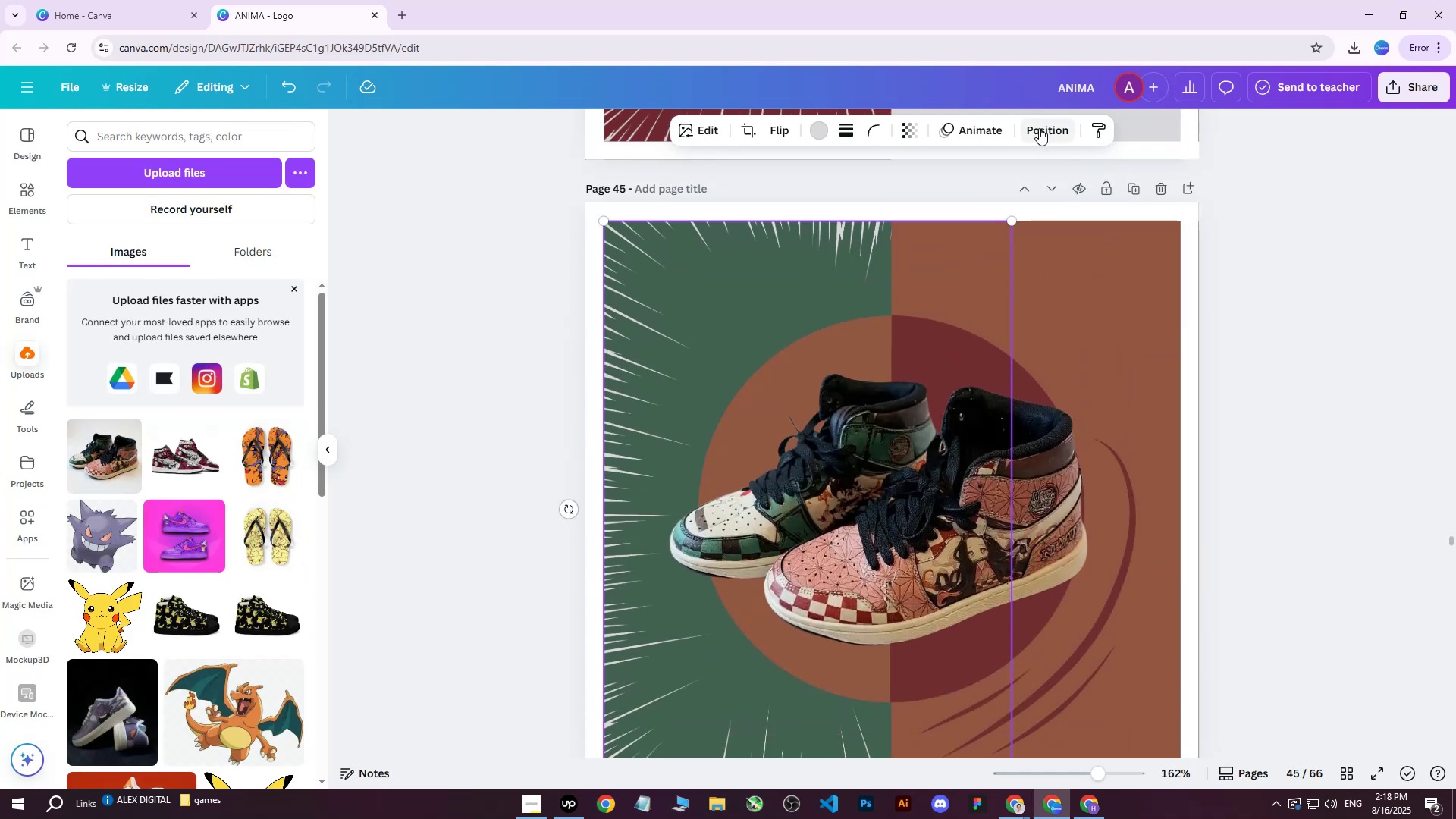 
left_click([1039, 128])
 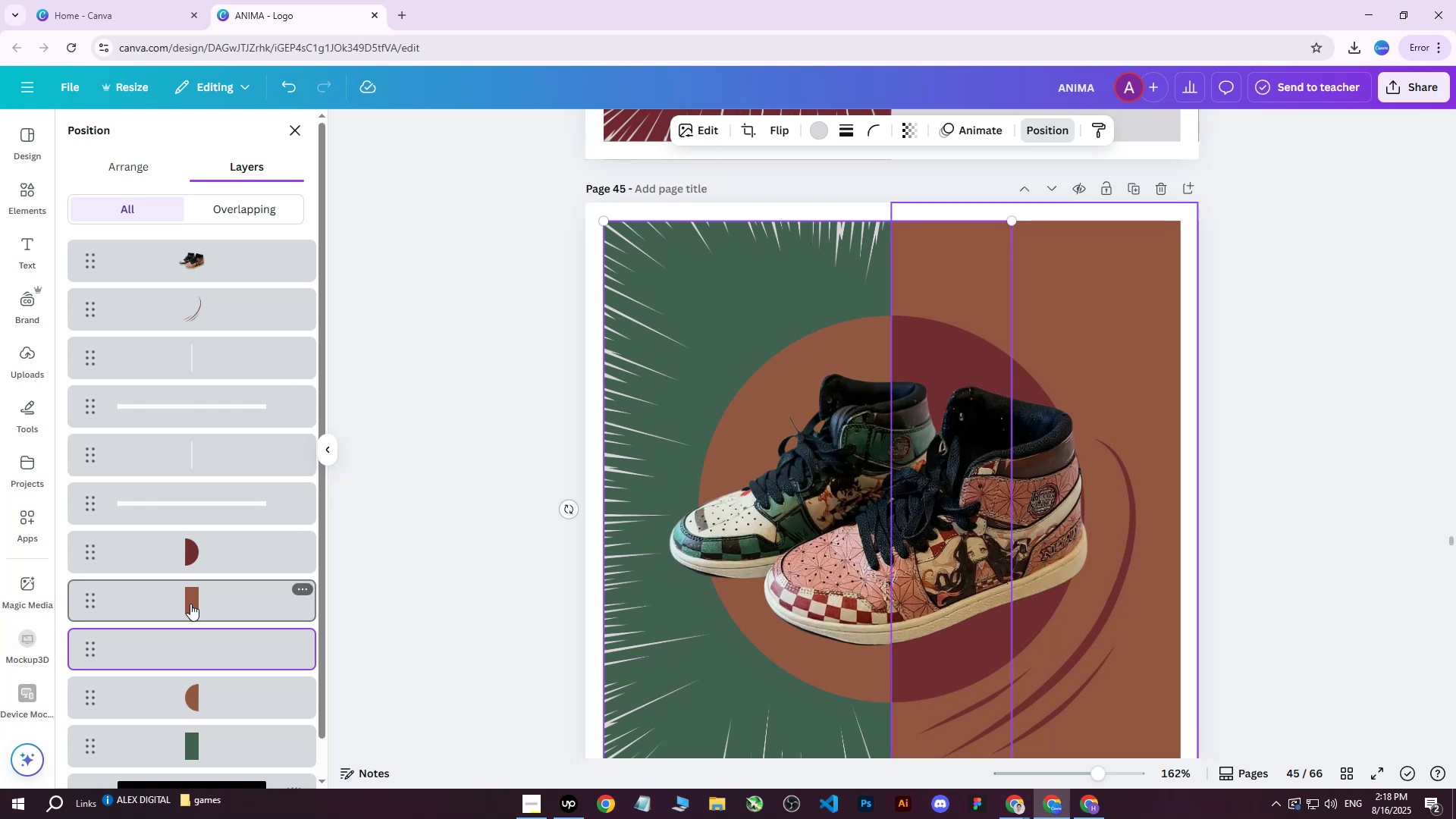 
wait(6.5)
 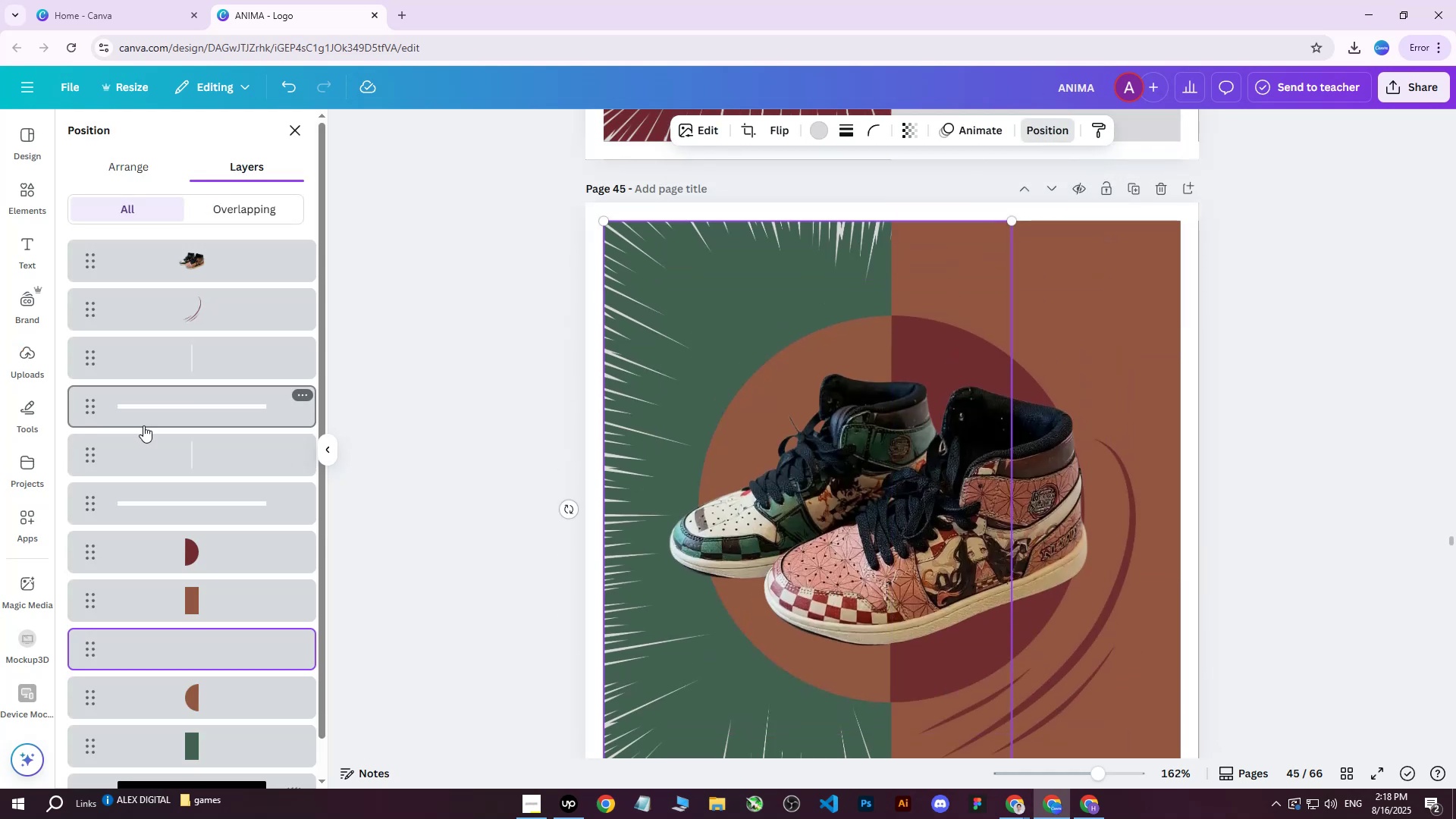 
left_click([817, 130])
 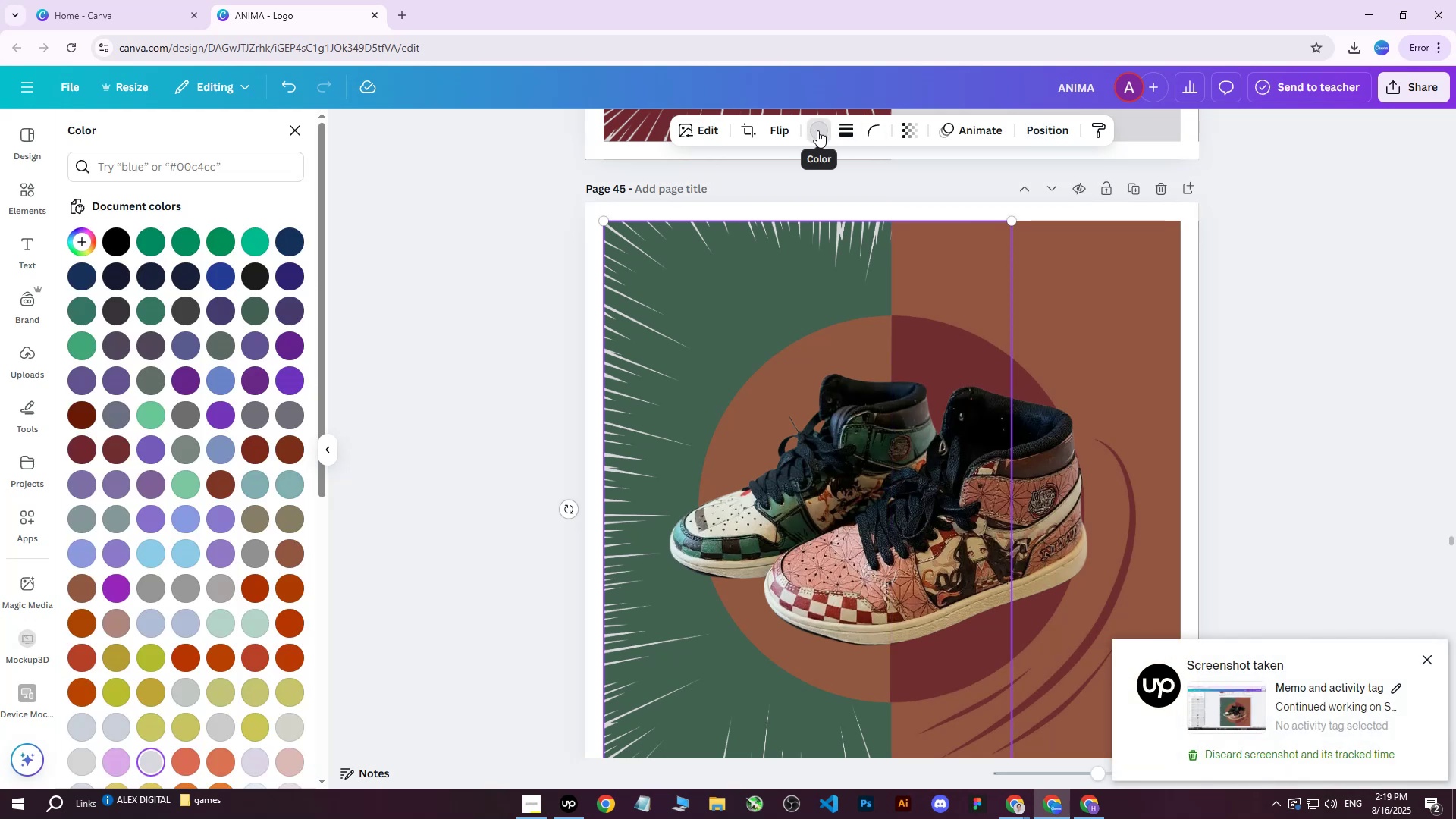 
left_click([817, 130])
 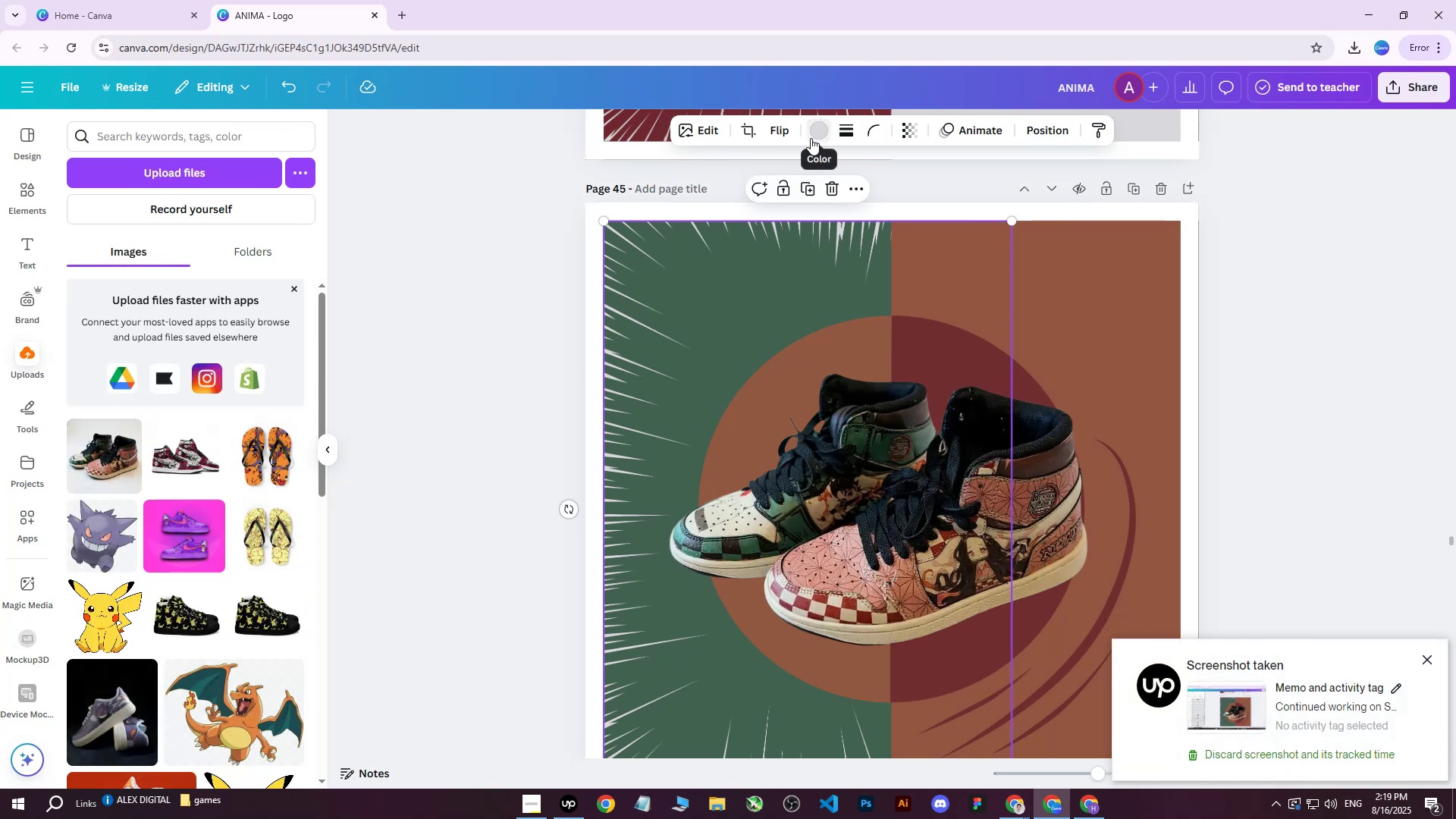 
left_click([823, 131])
 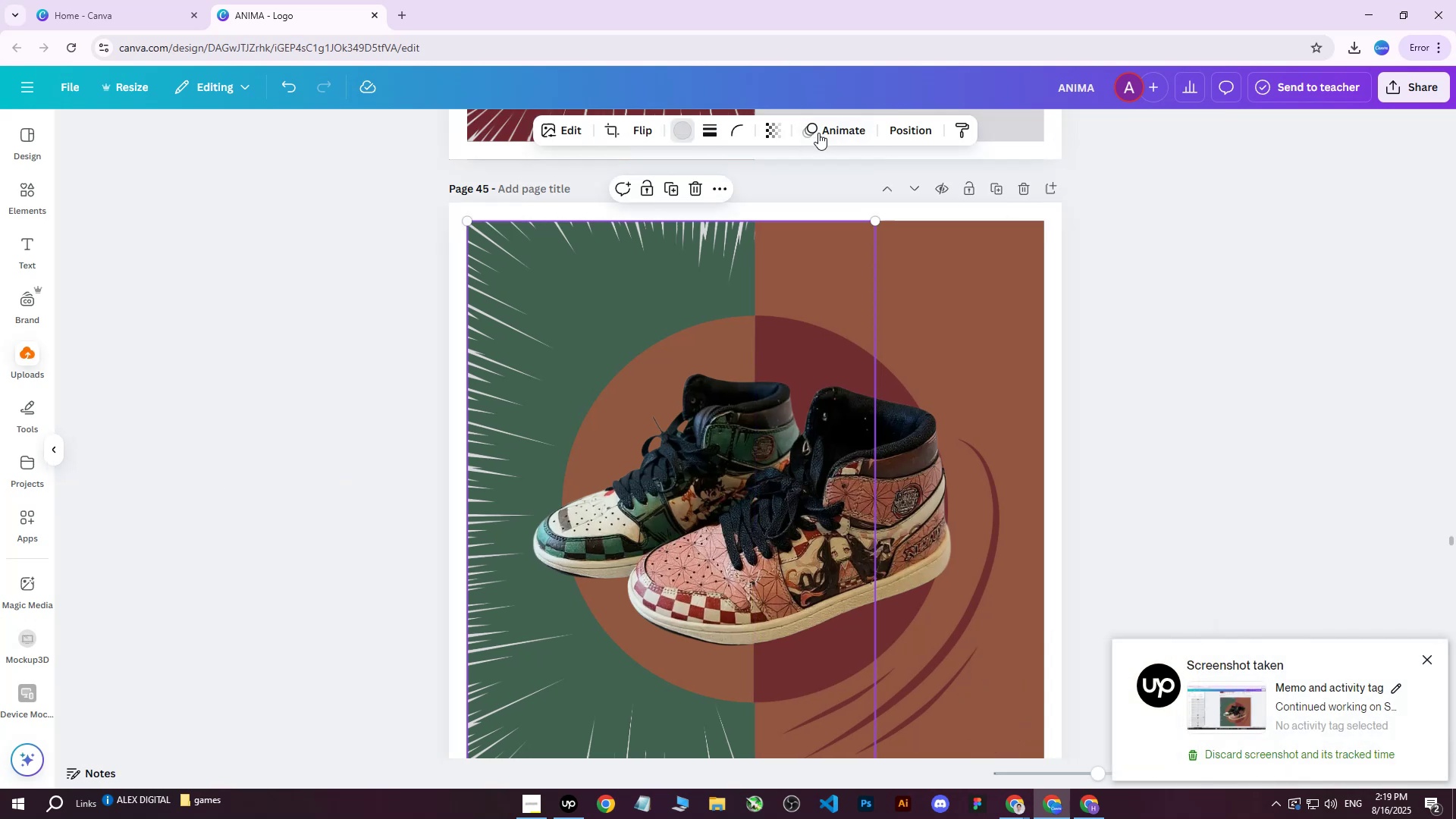 
double_click([818, 133])
 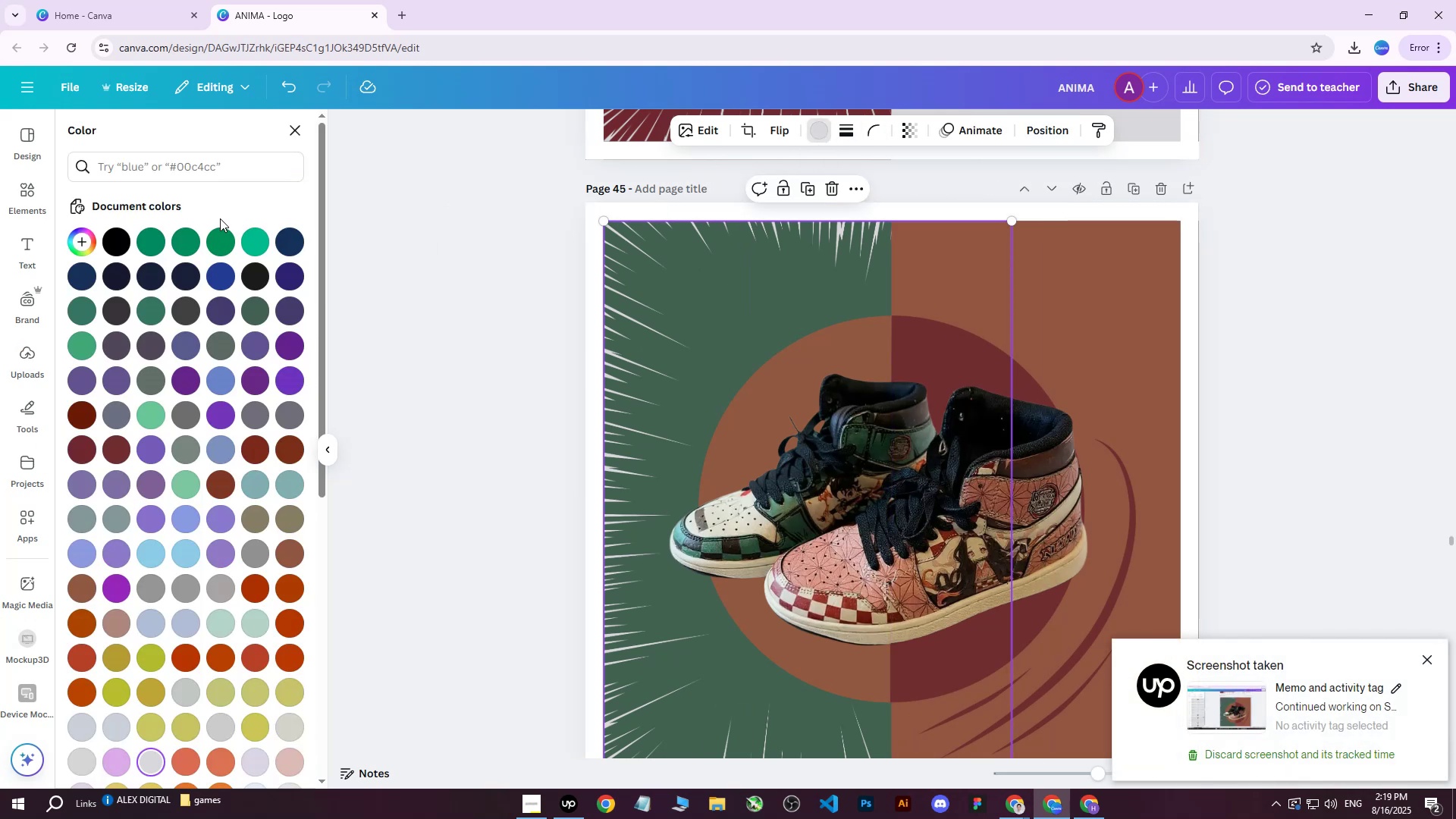 
double_click([220, 227])
 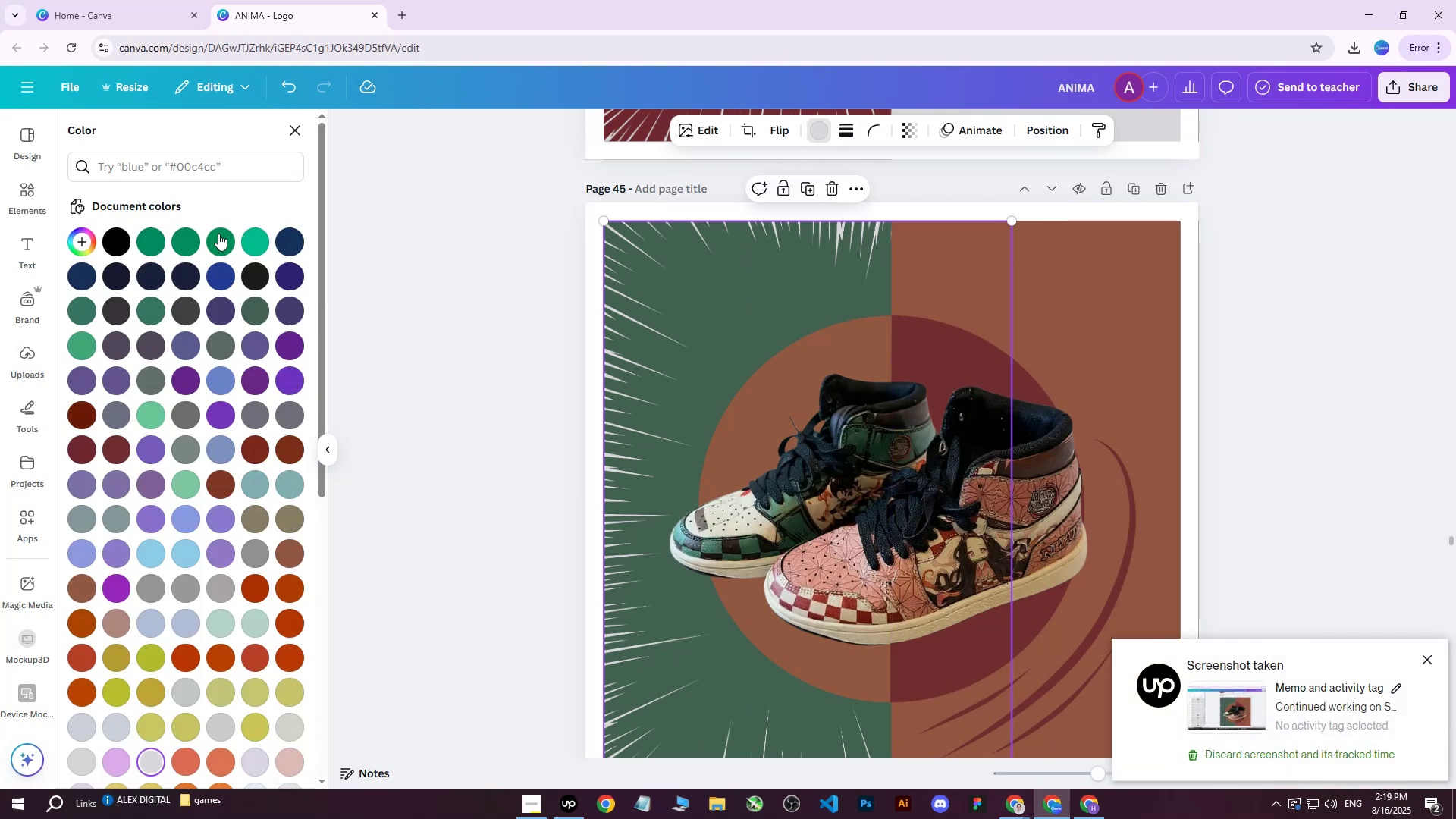 
triple_click([218, 234])
 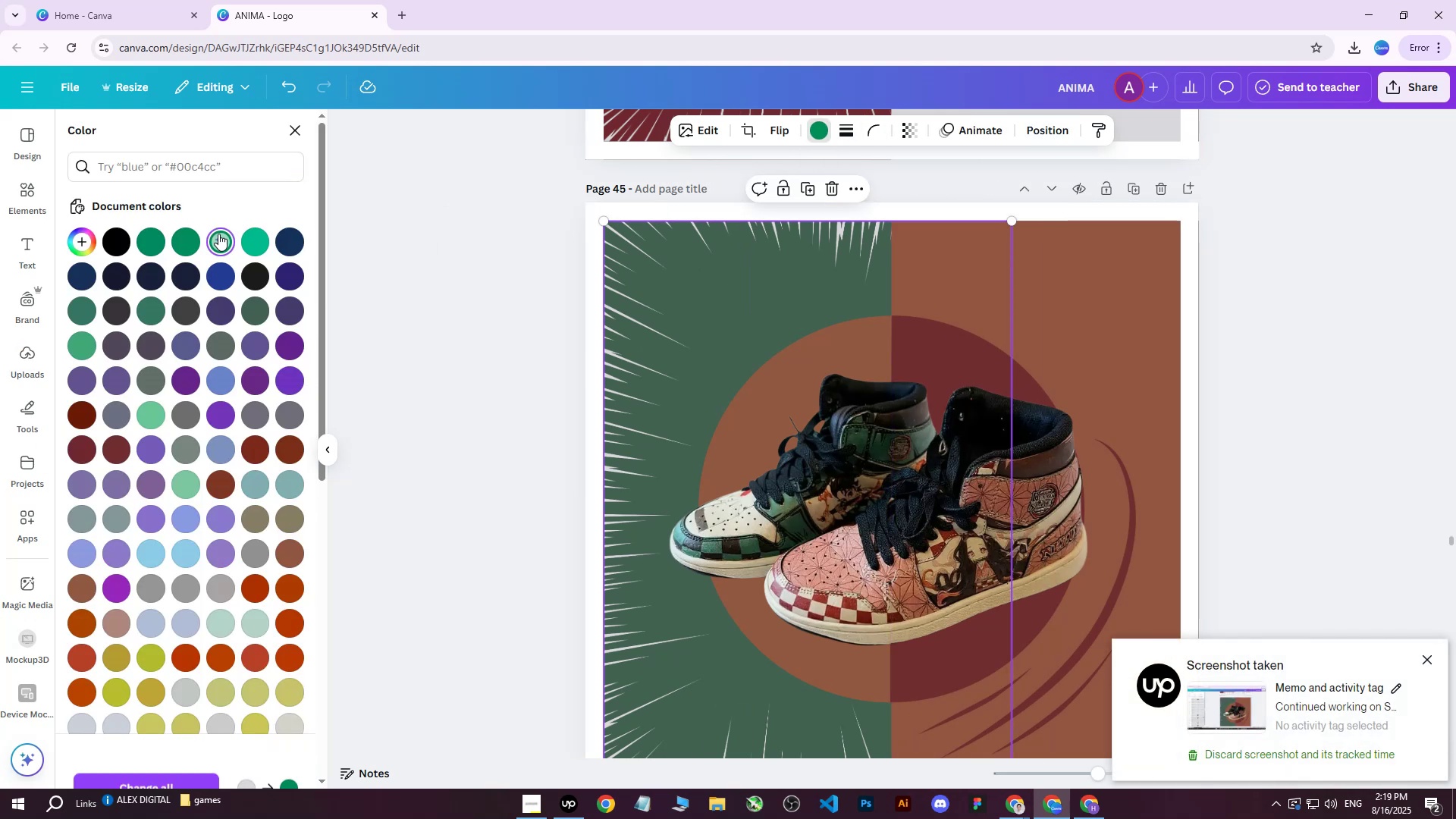 
triple_click([218, 234])
 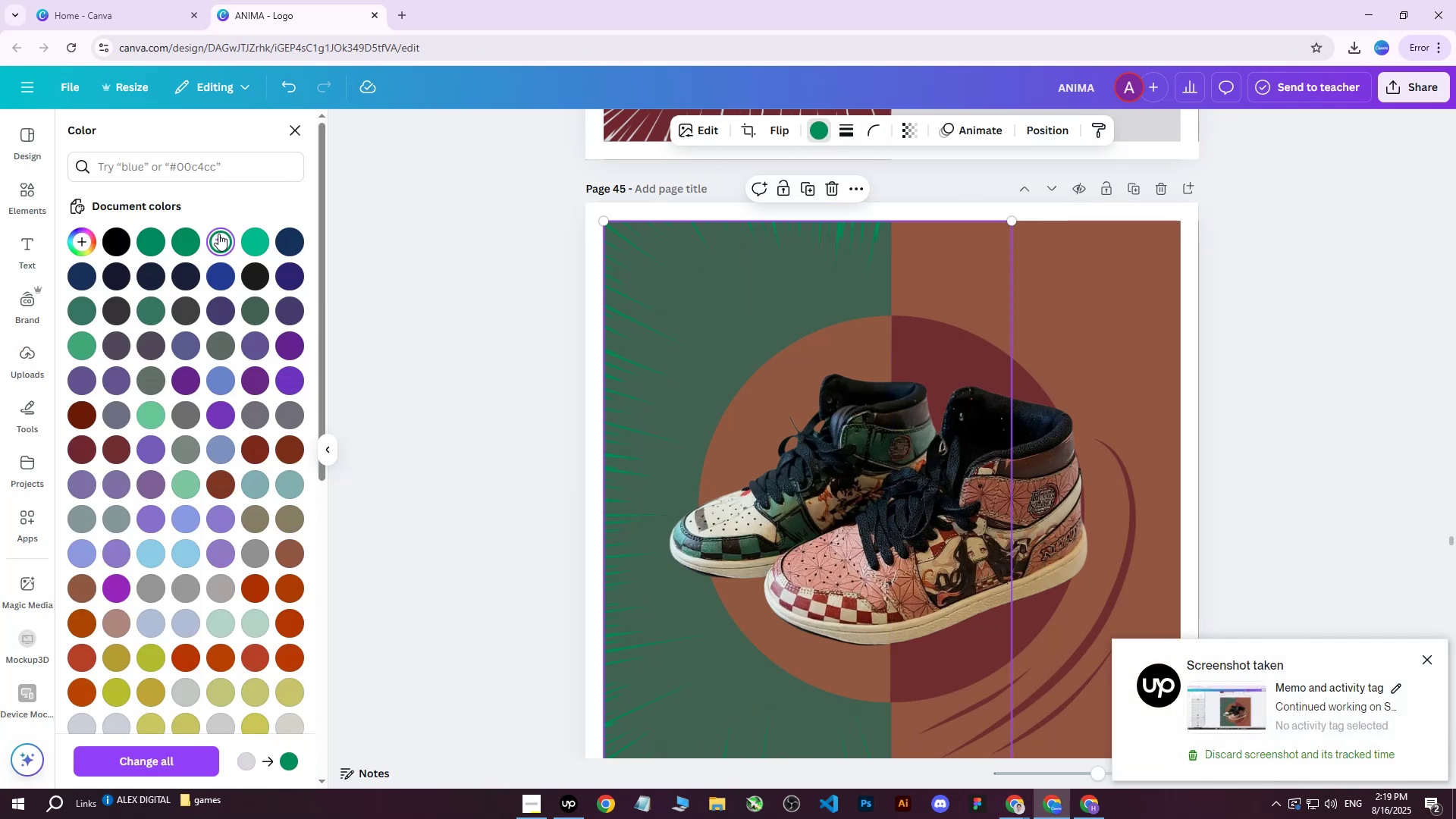 
triple_click([218, 234])
 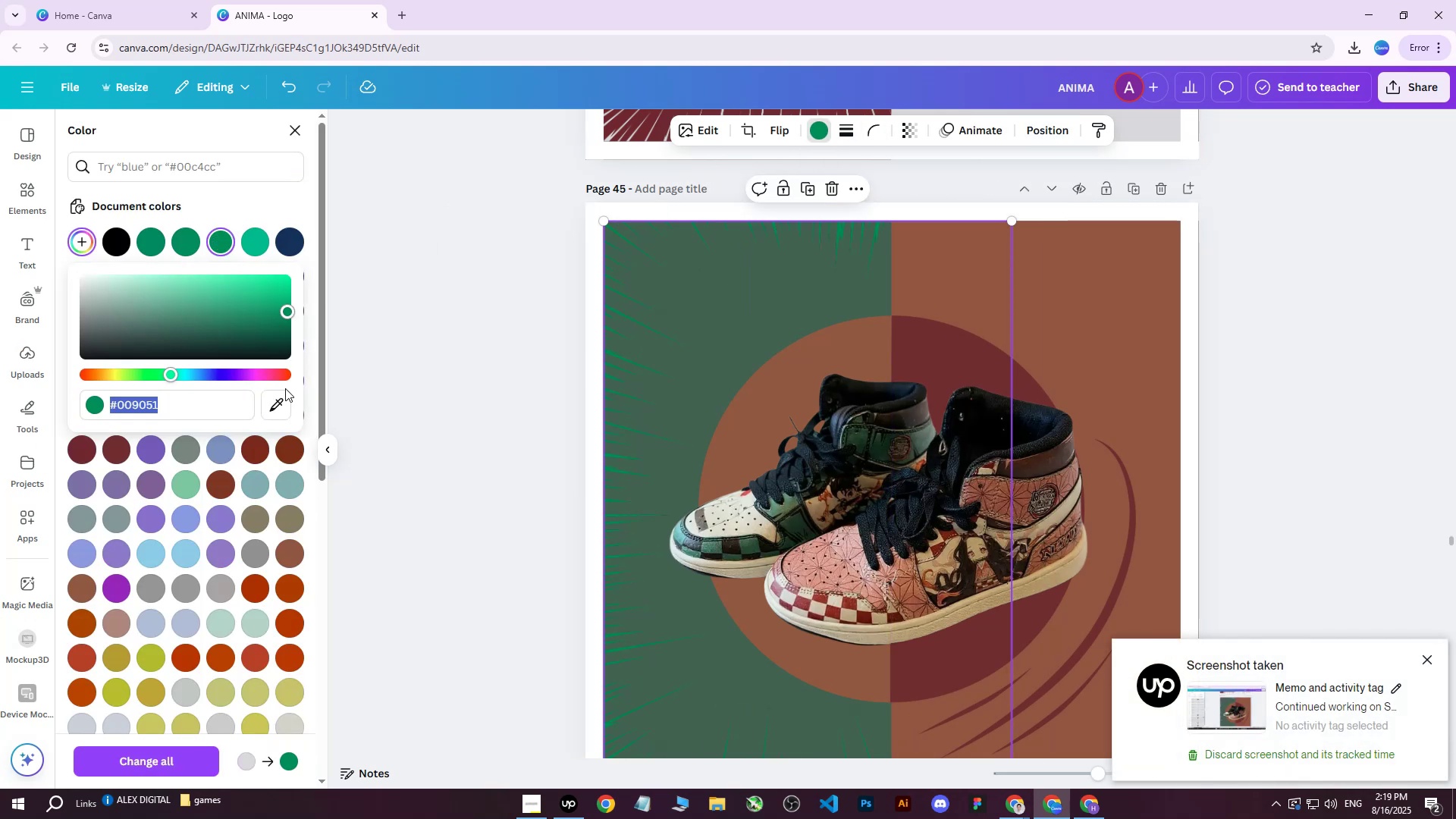 
left_click([275, 403])
 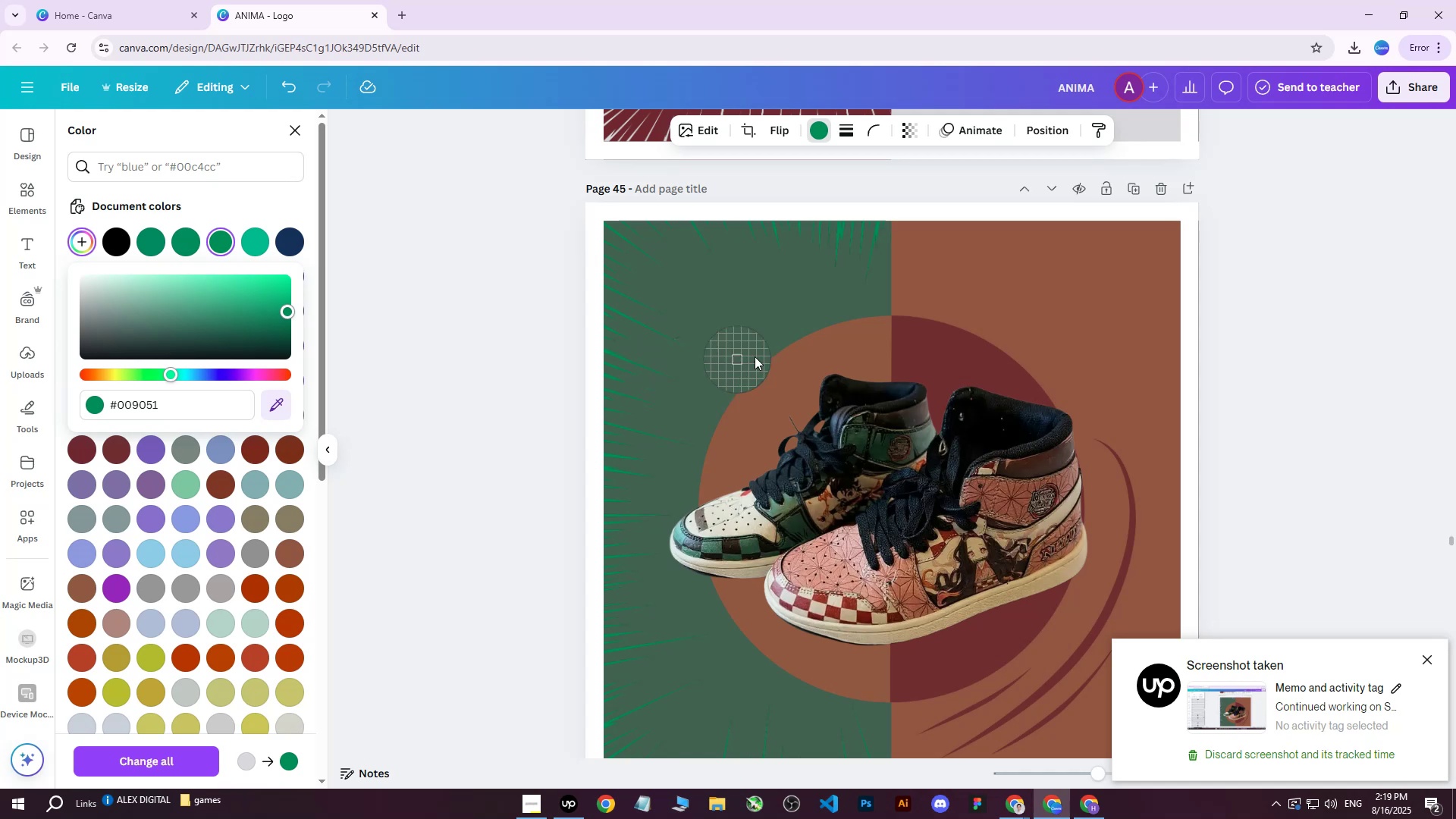 
left_click([1036, 284])
 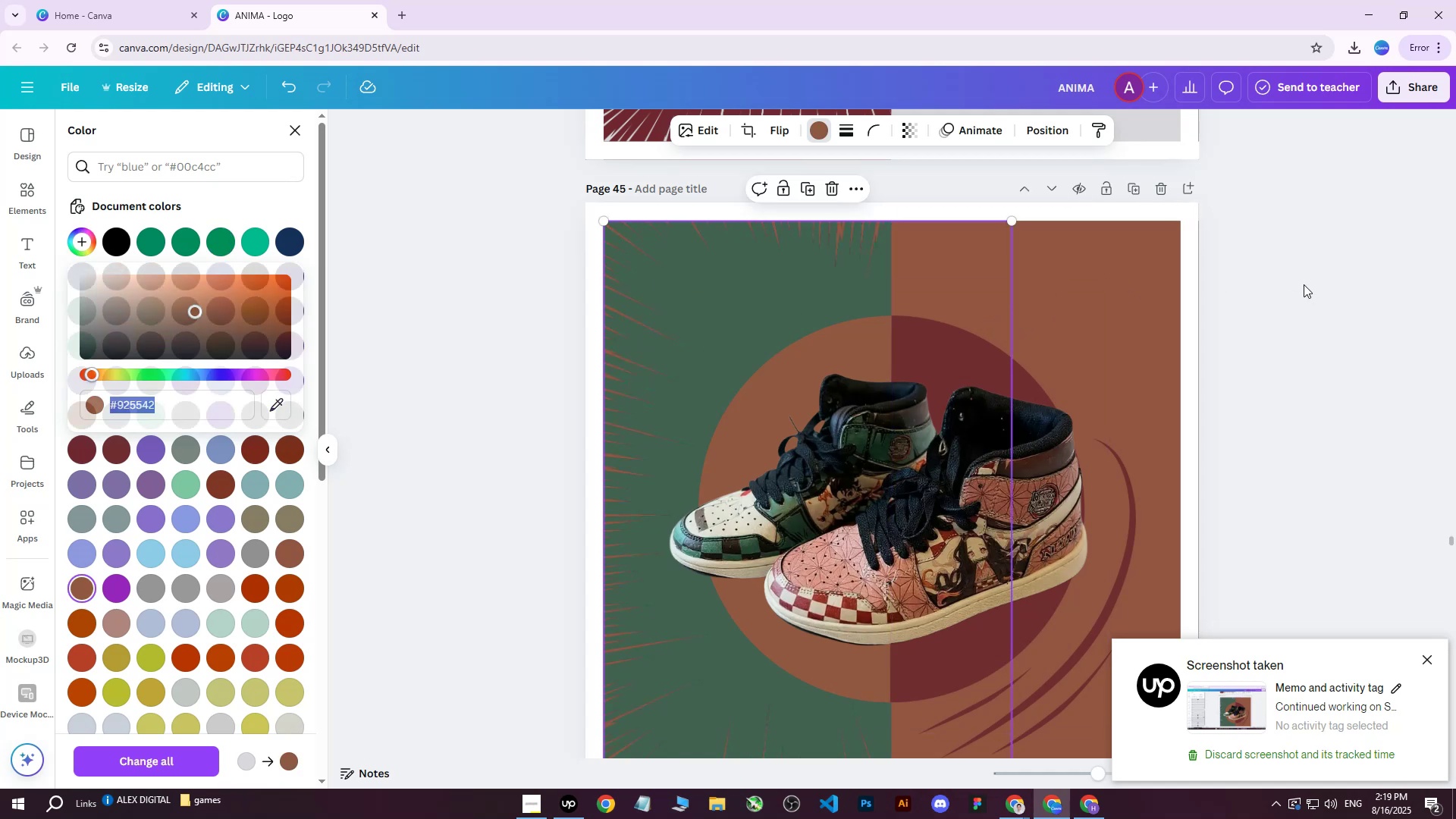 
double_click([1304, 284])
 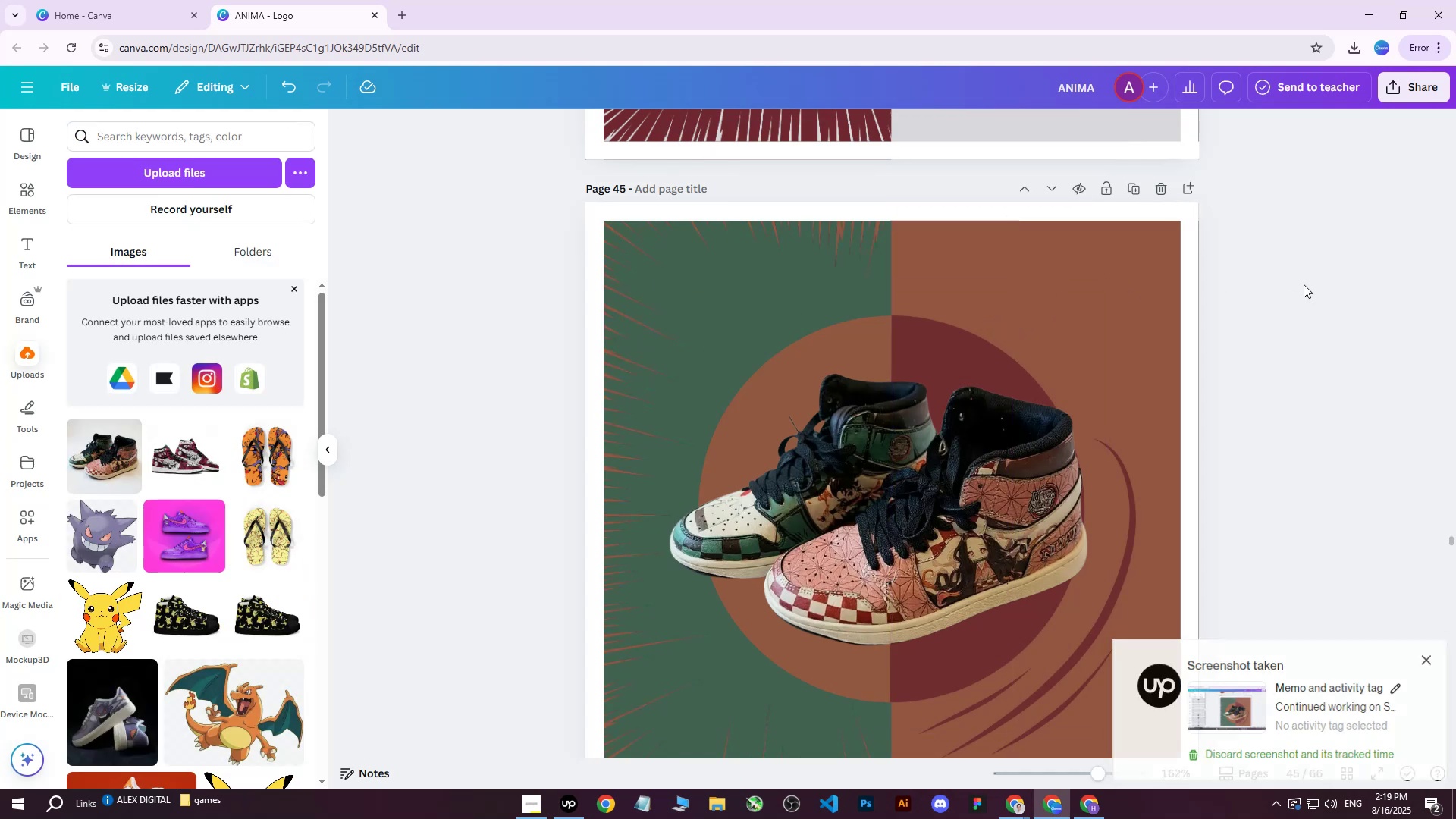 
scroll: coordinate [1291, 284], scroll_direction: down, amount: 2.0
 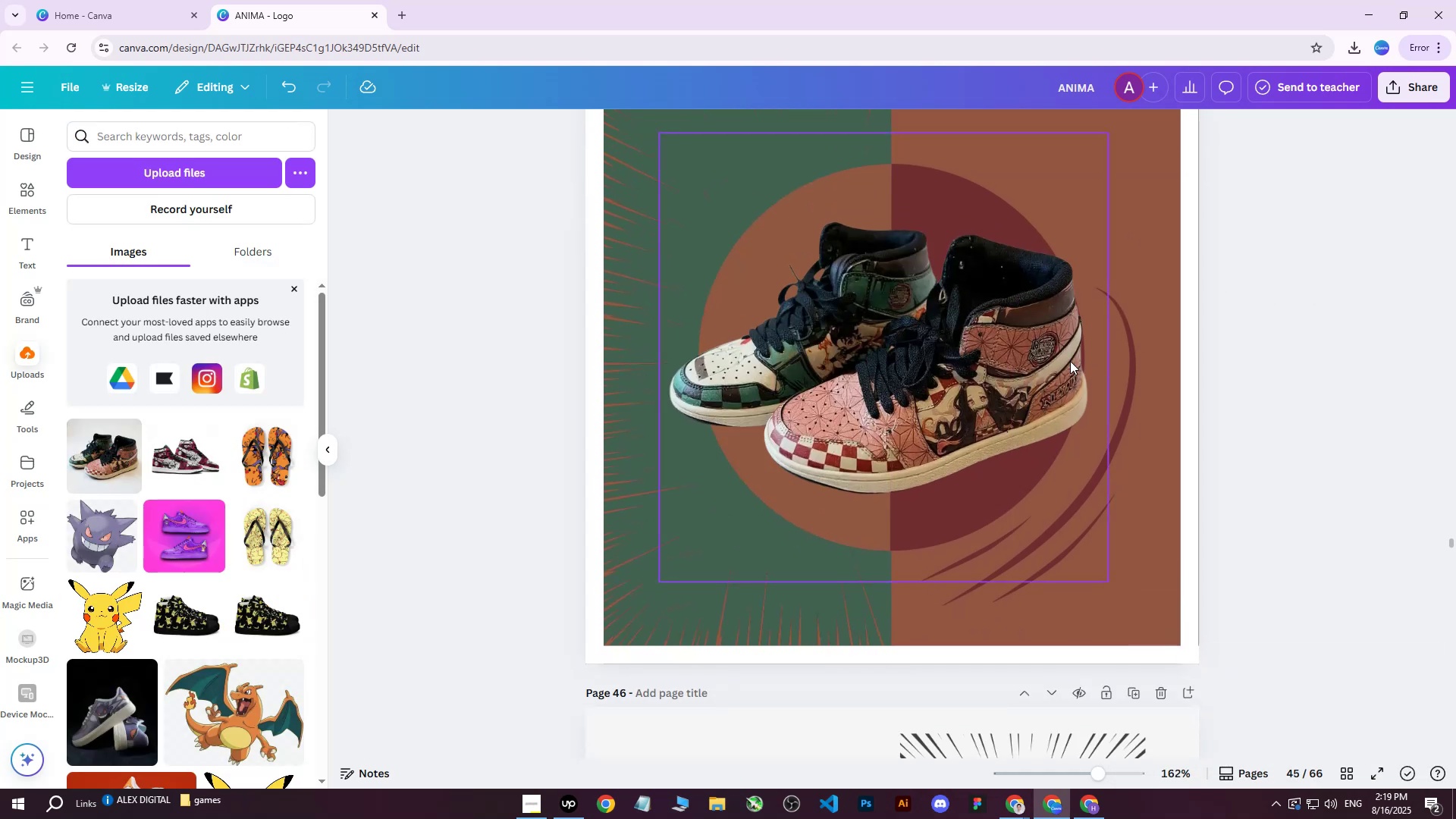 
scroll: coordinate [1002, 269], scroll_direction: up, amount: 2.0
 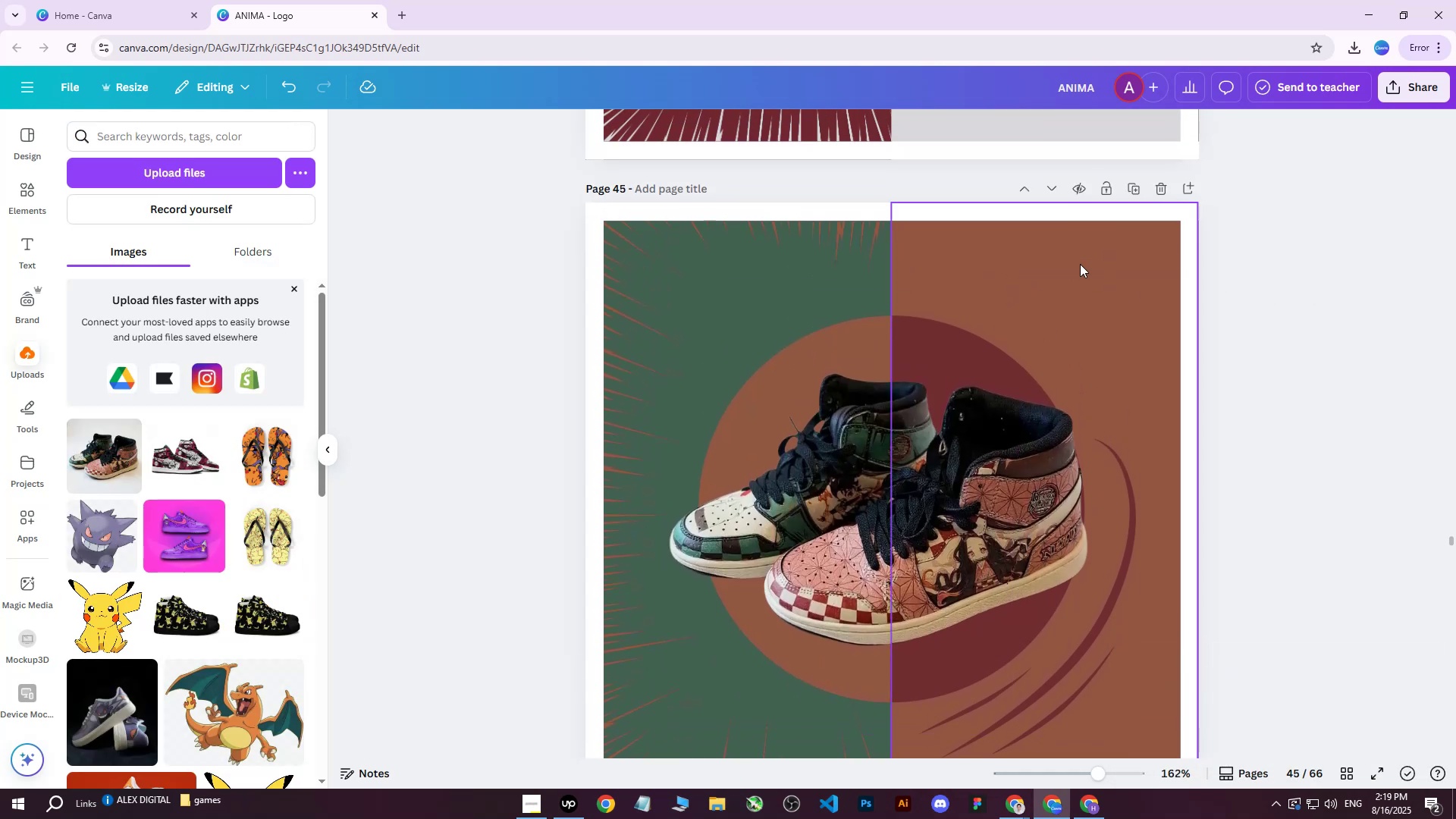 
left_click([1080, 264])
 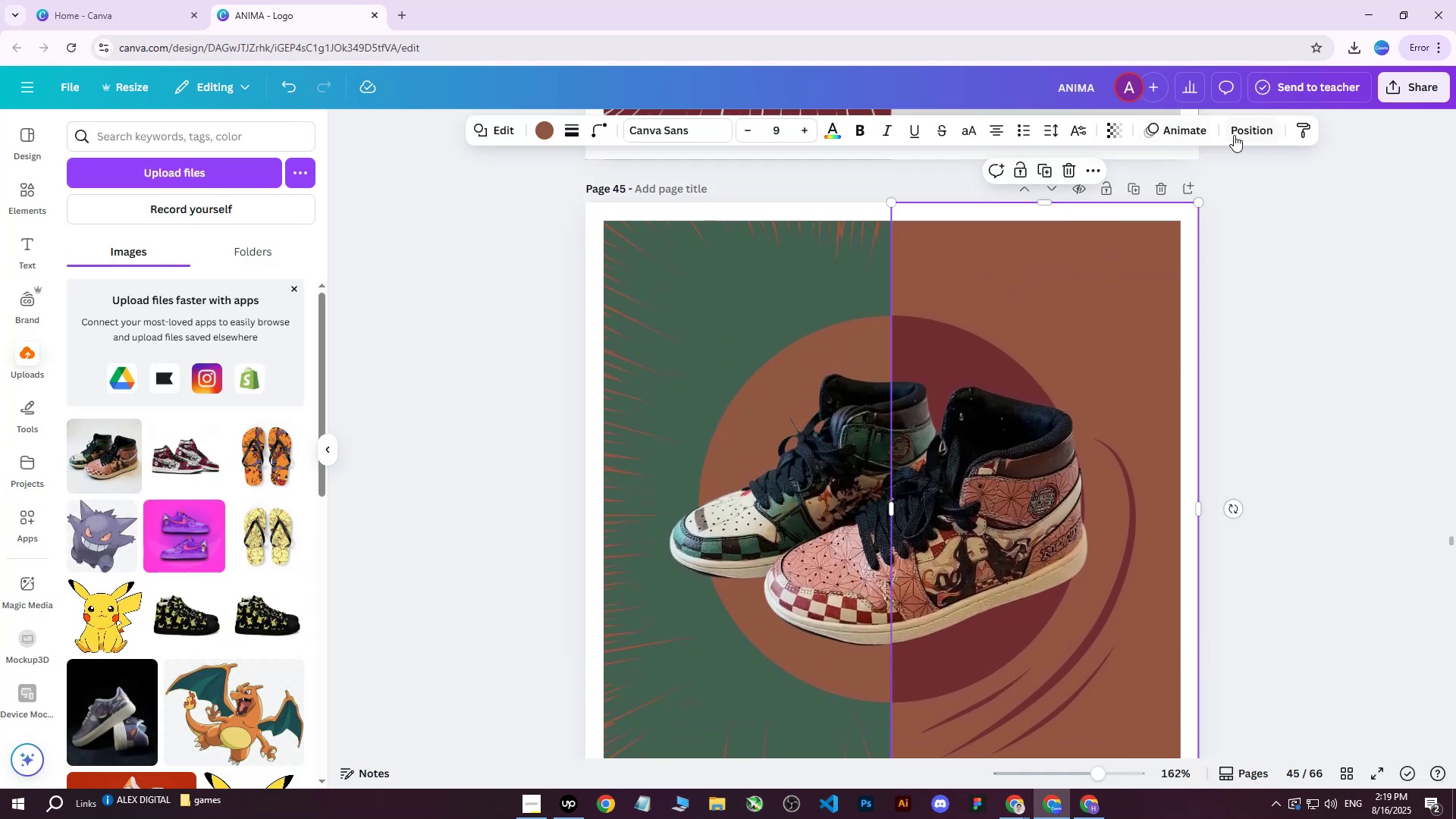 
left_click([1247, 133])
 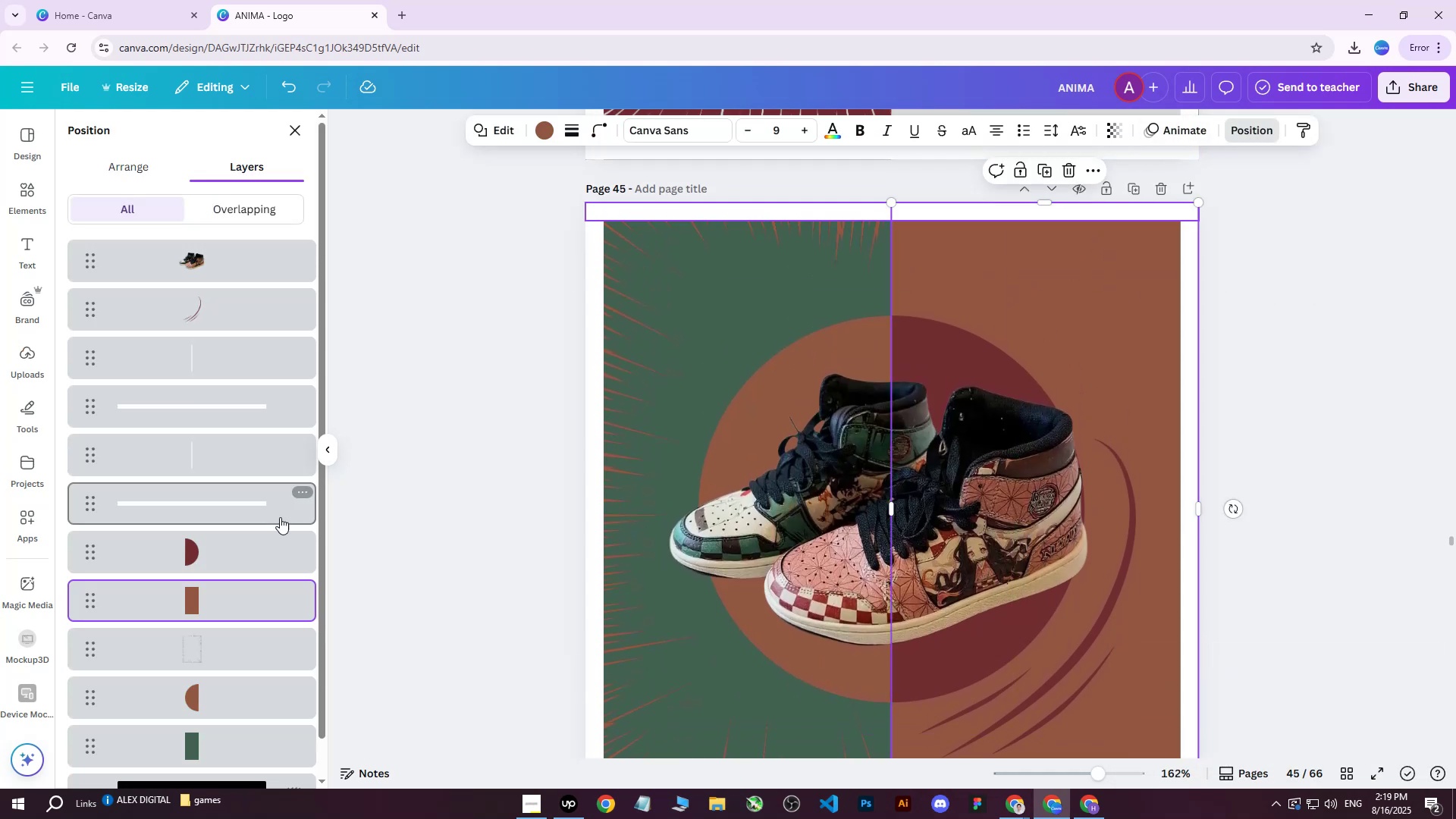 
left_click([212, 555])
 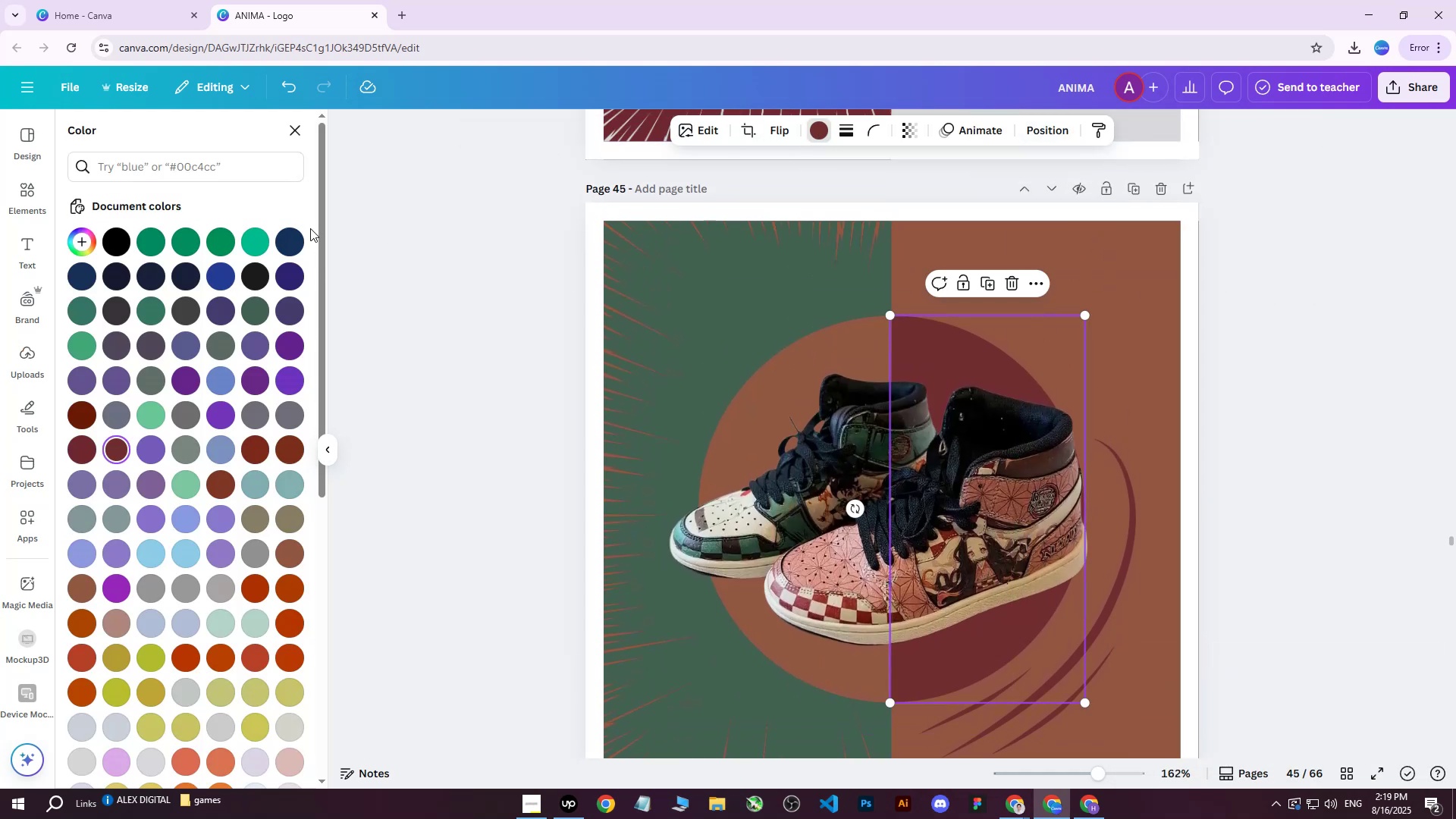 
double_click([290, 243])
 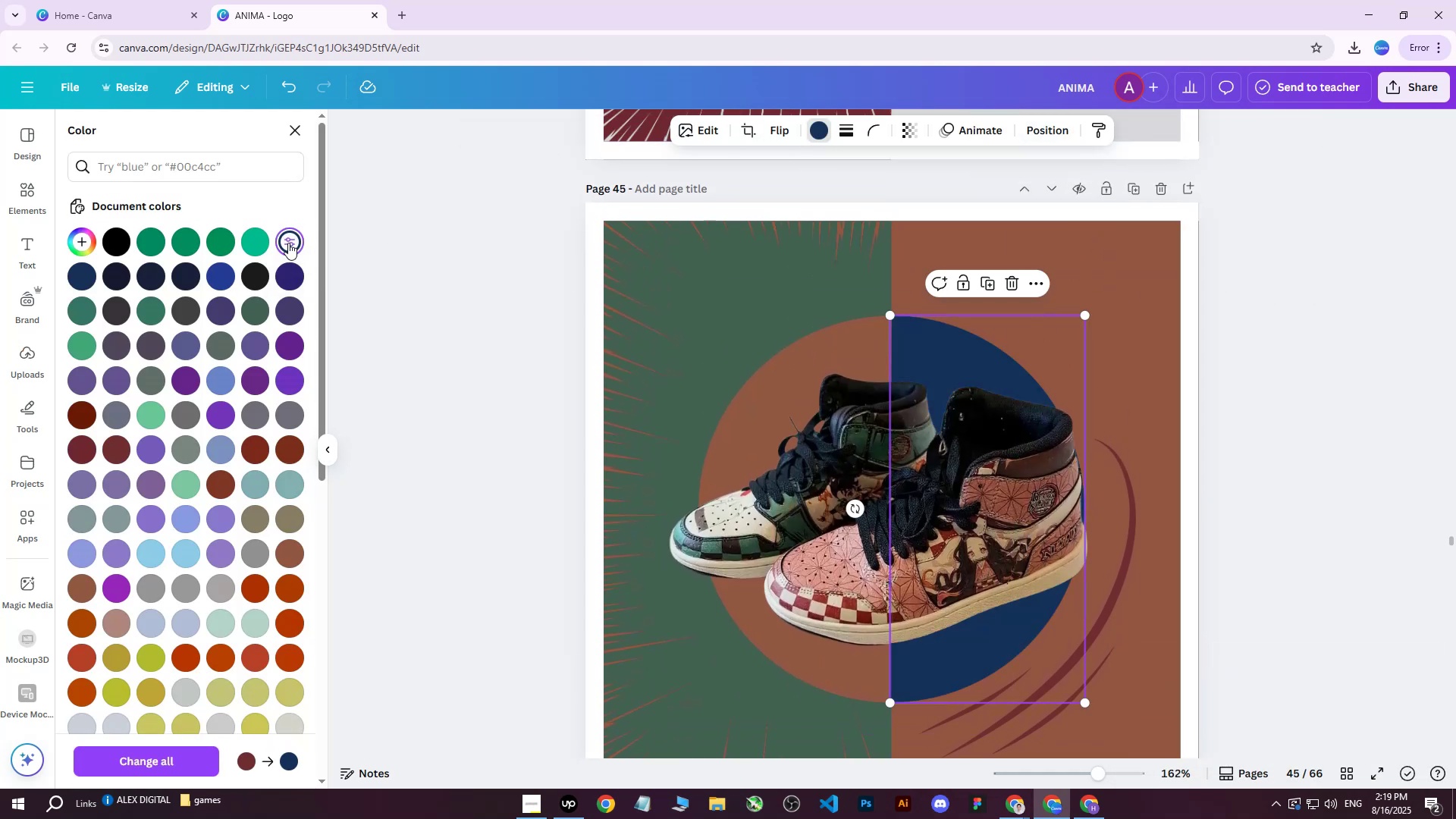 
triple_click([288, 243])
 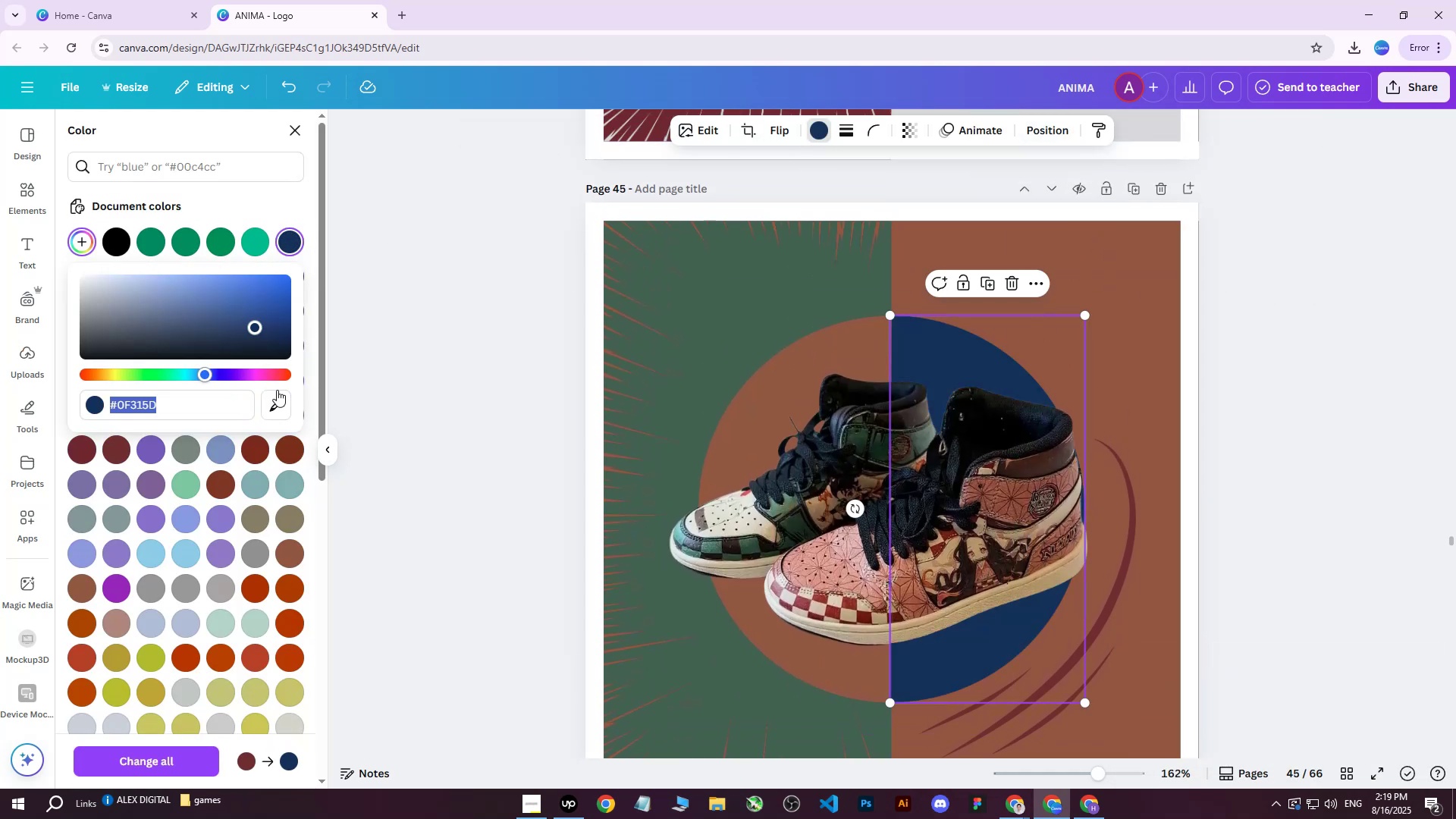 
left_click([272, 403])
 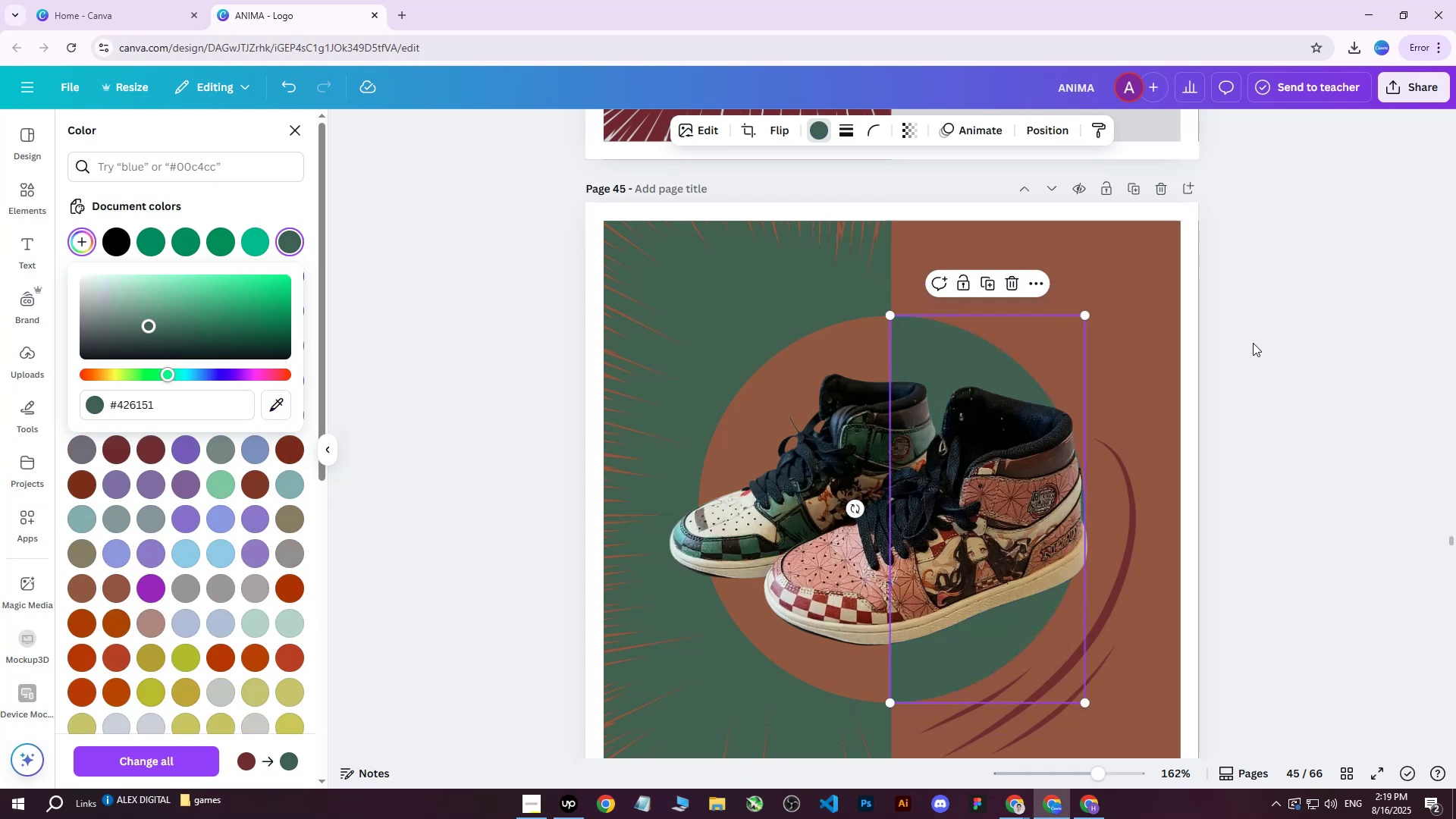 
left_click([1116, 555])
 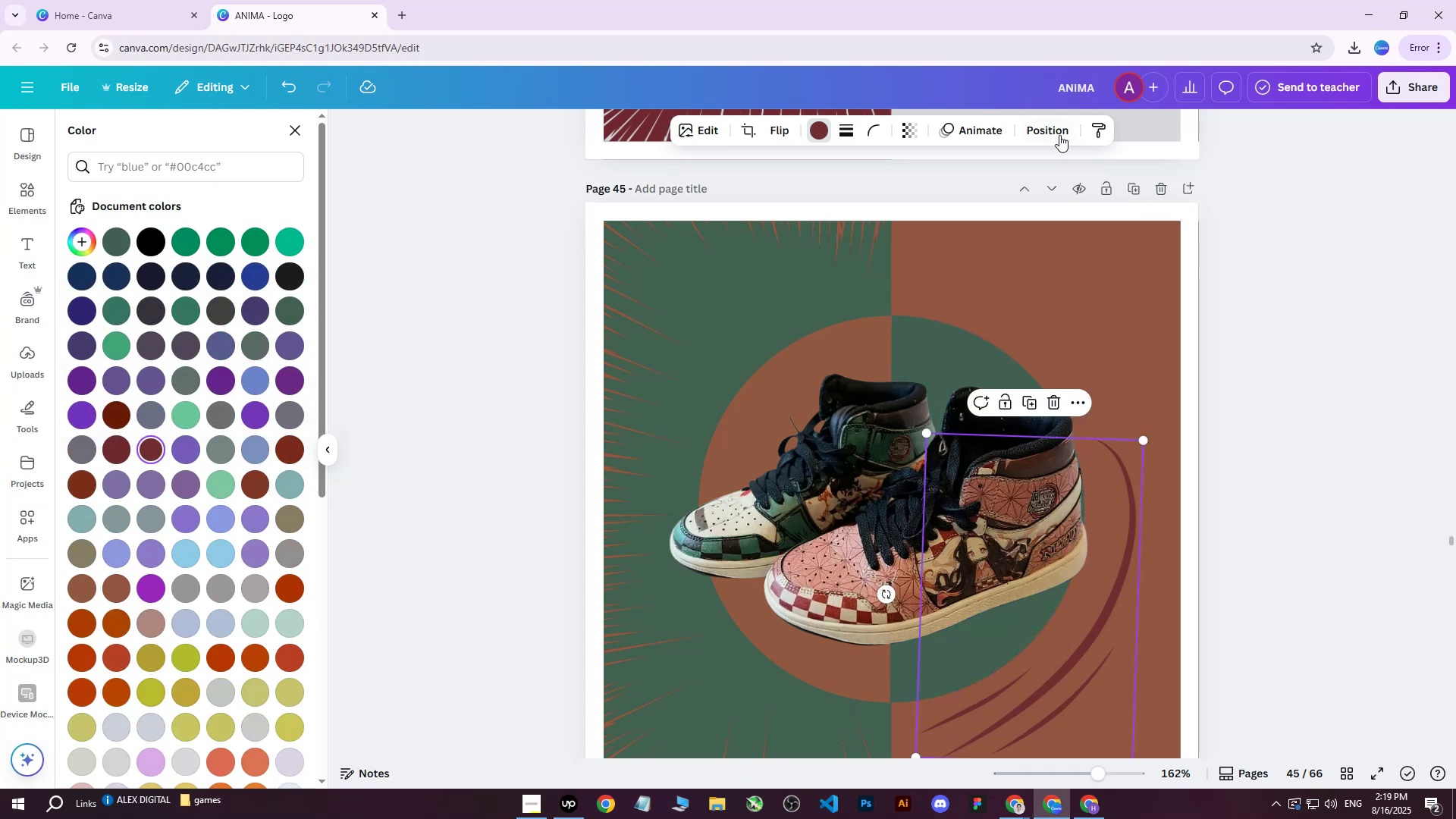 
left_click([1055, 122])
 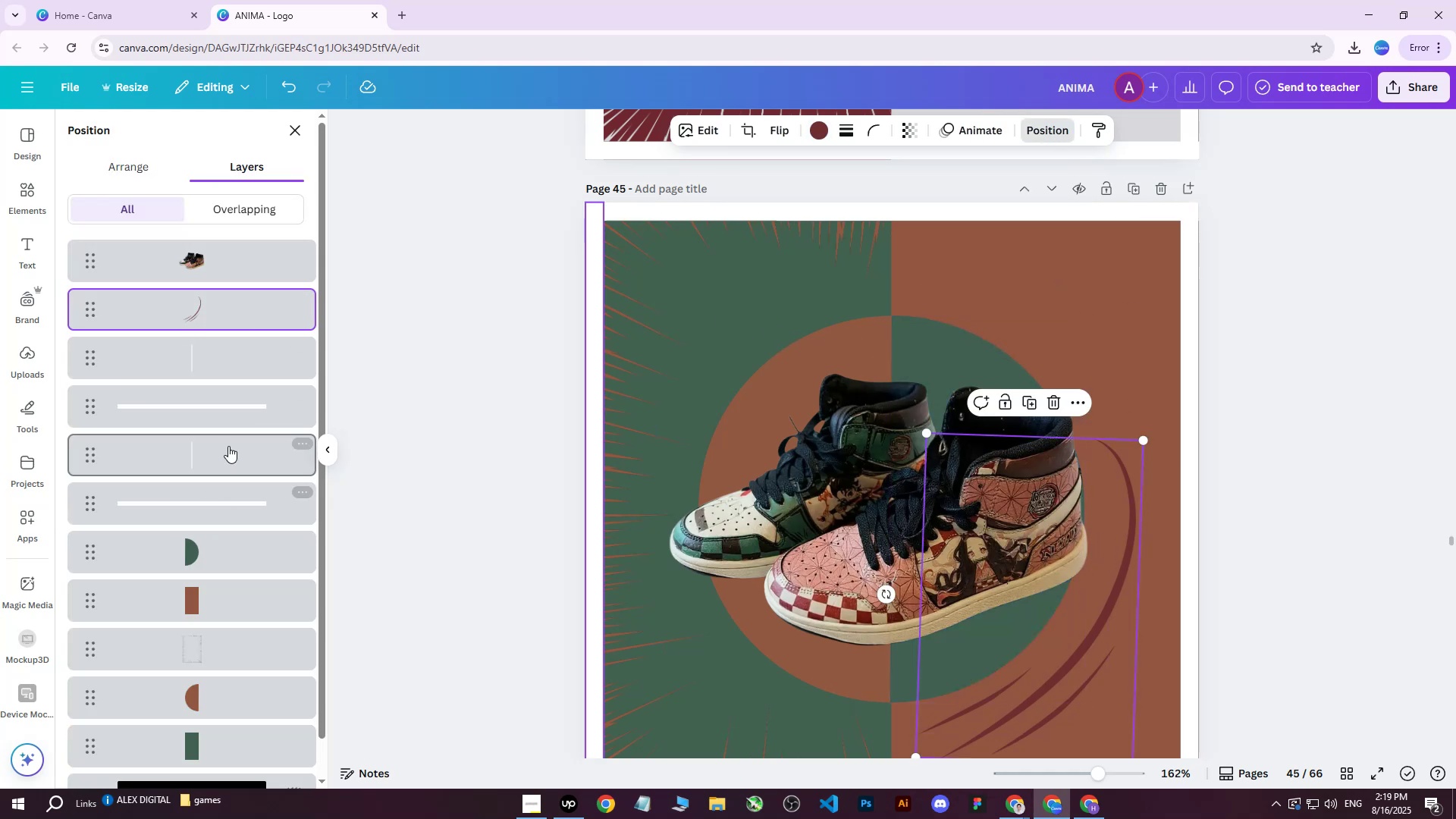 
scroll: coordinate [250, 376], scroll_direction: up, amount: 1.0
 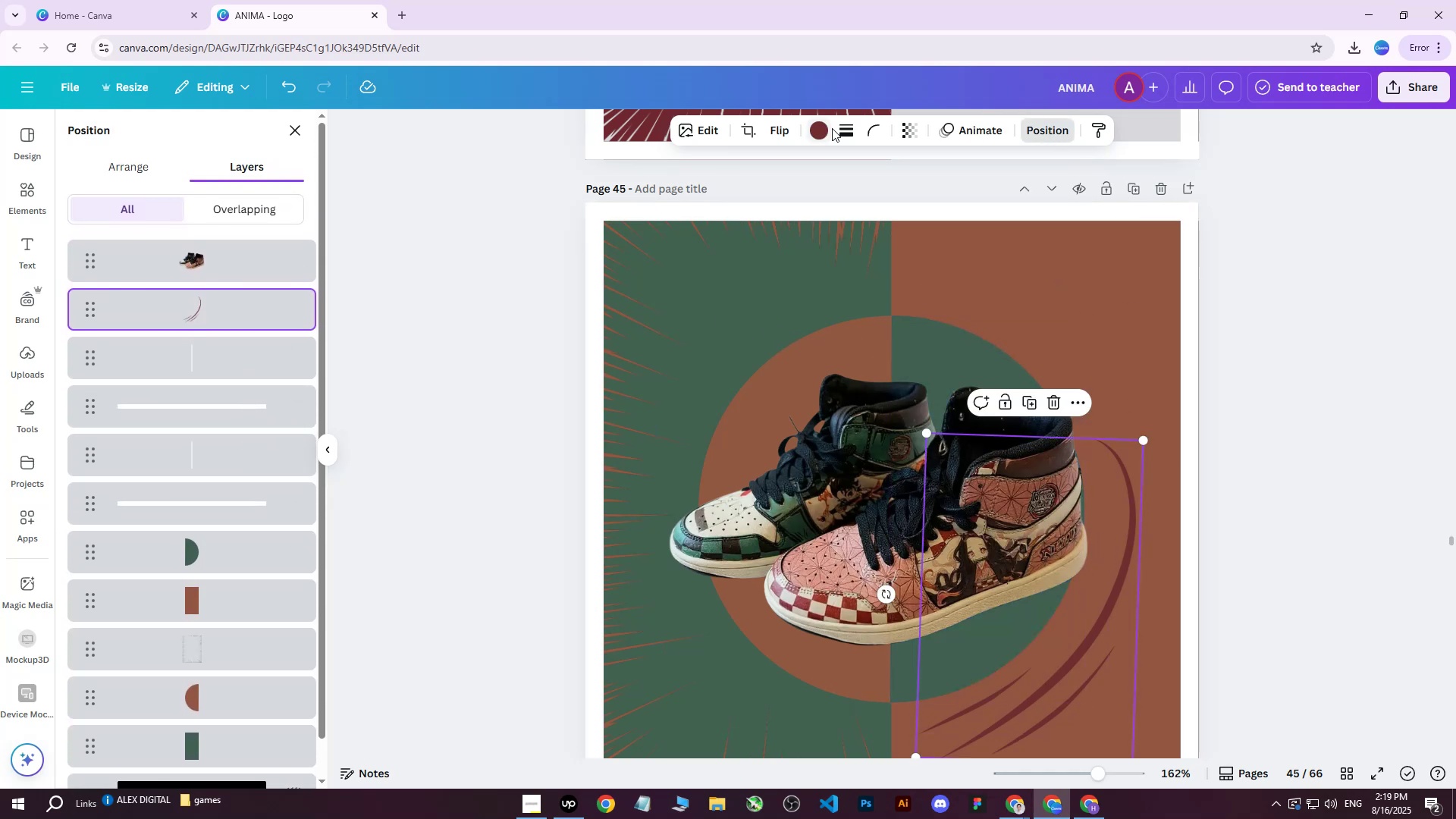 
left_click([824, 130])
 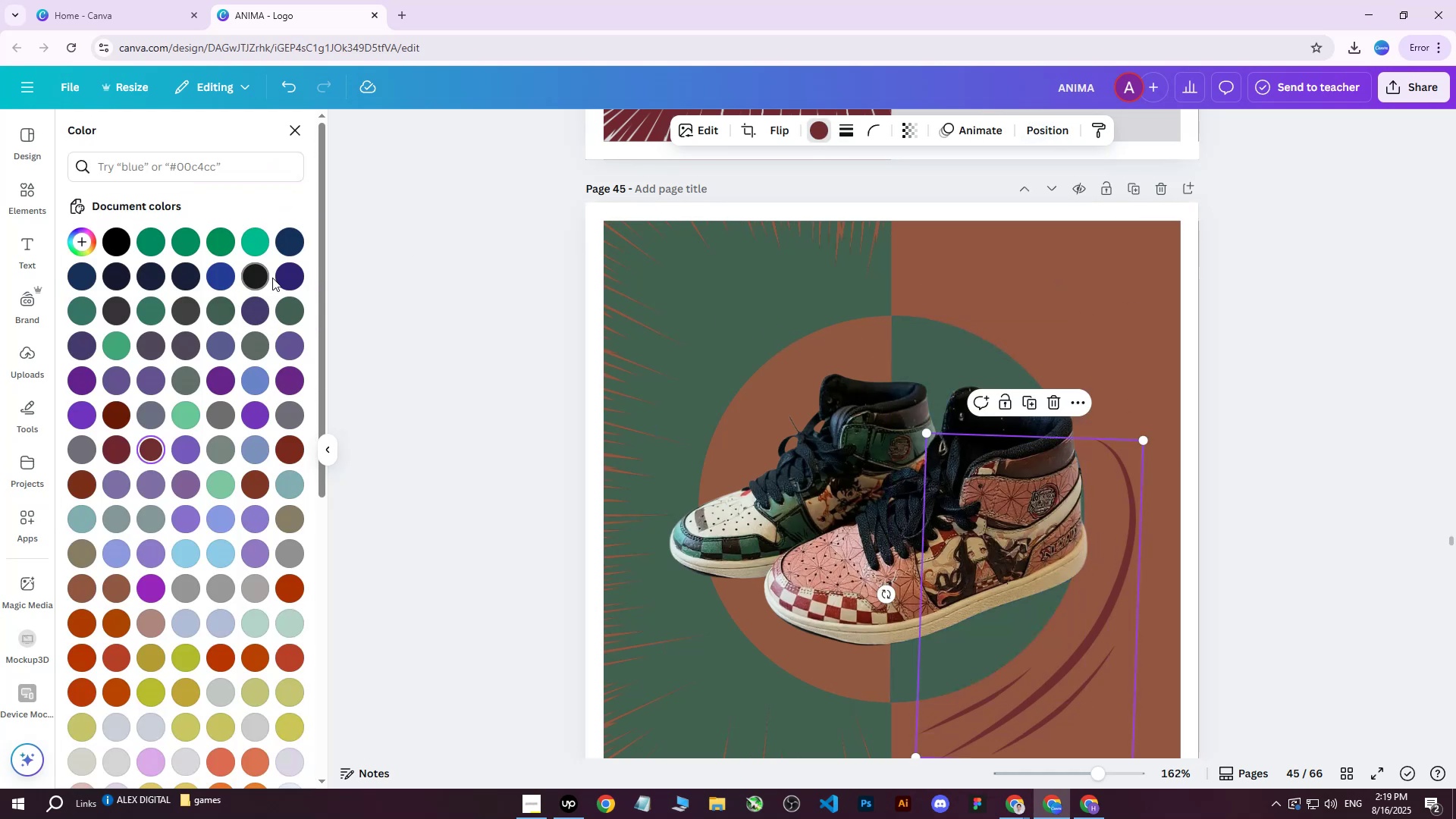 
double_click([266, 277])
 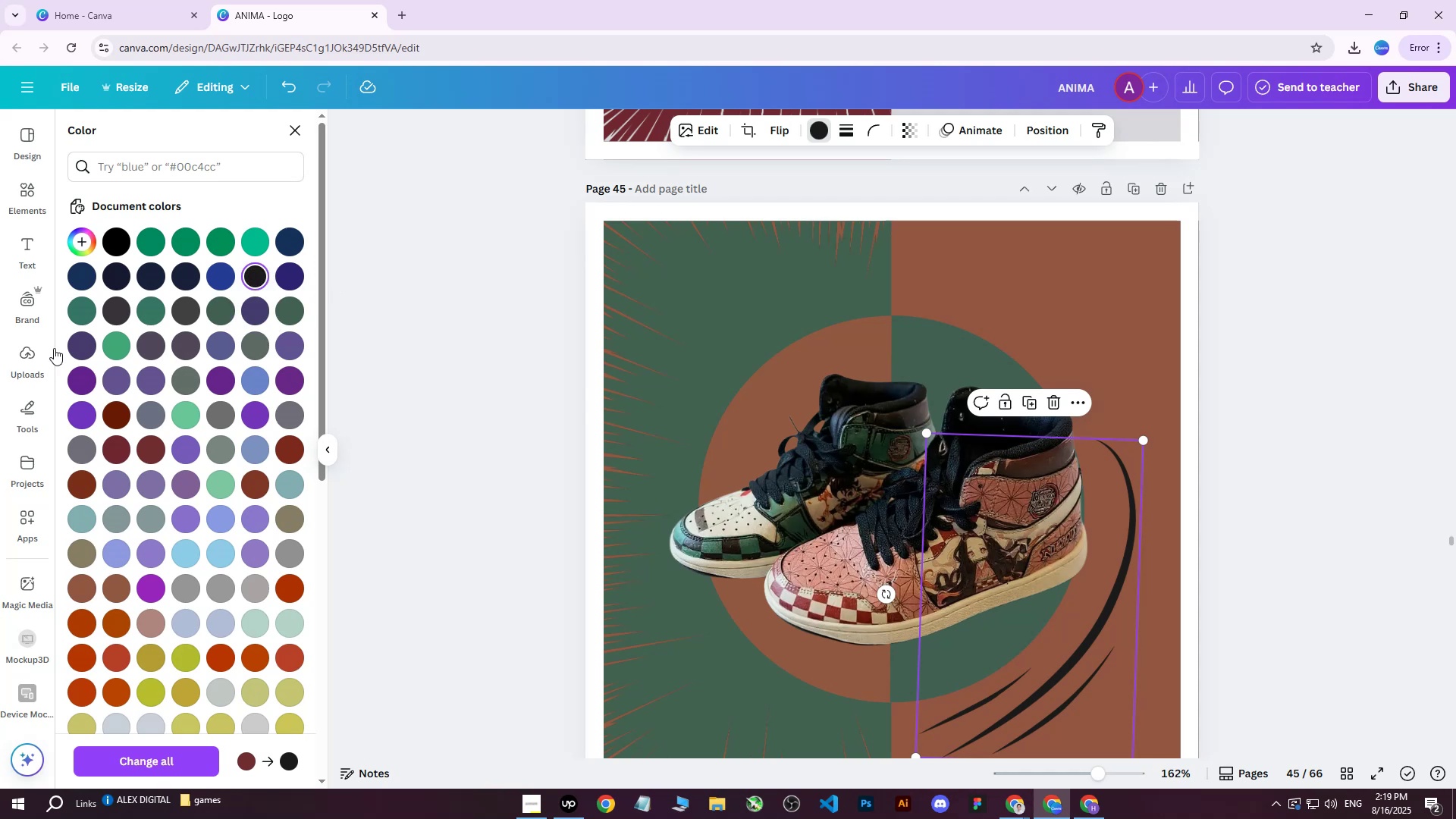 
wait(5.55)
 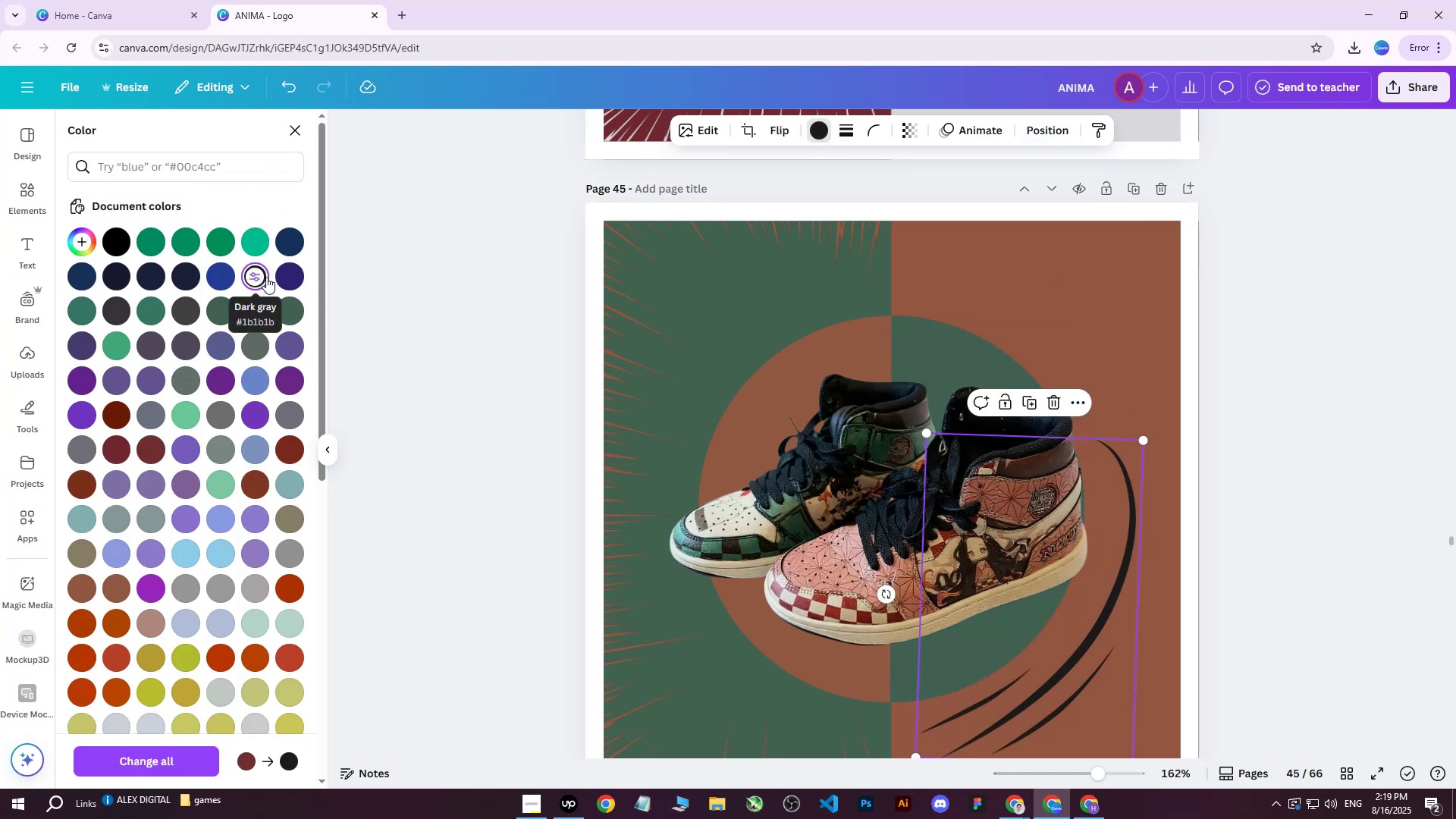 
double_click([252, 277])
 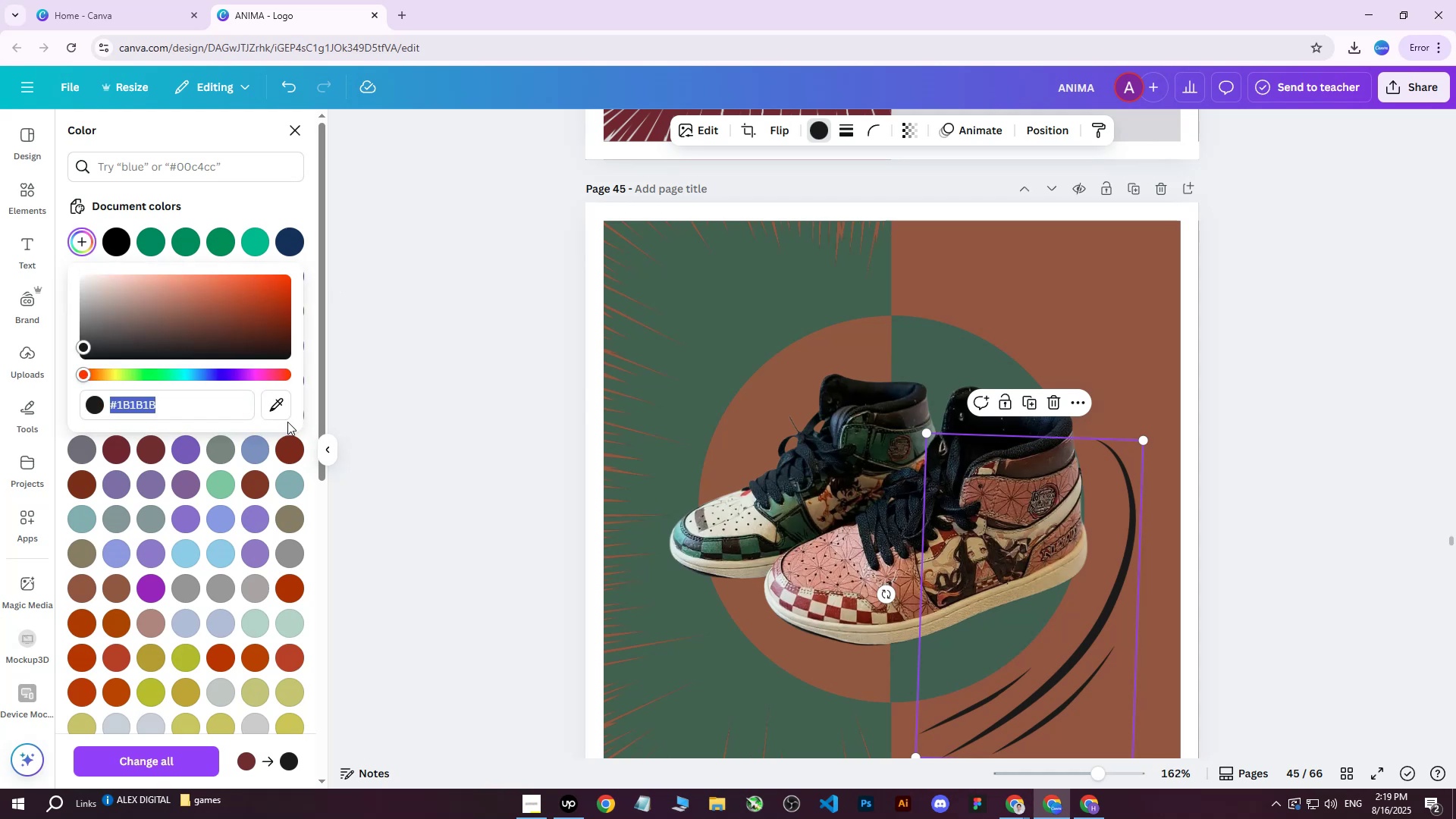 
left_click([269, 399])
 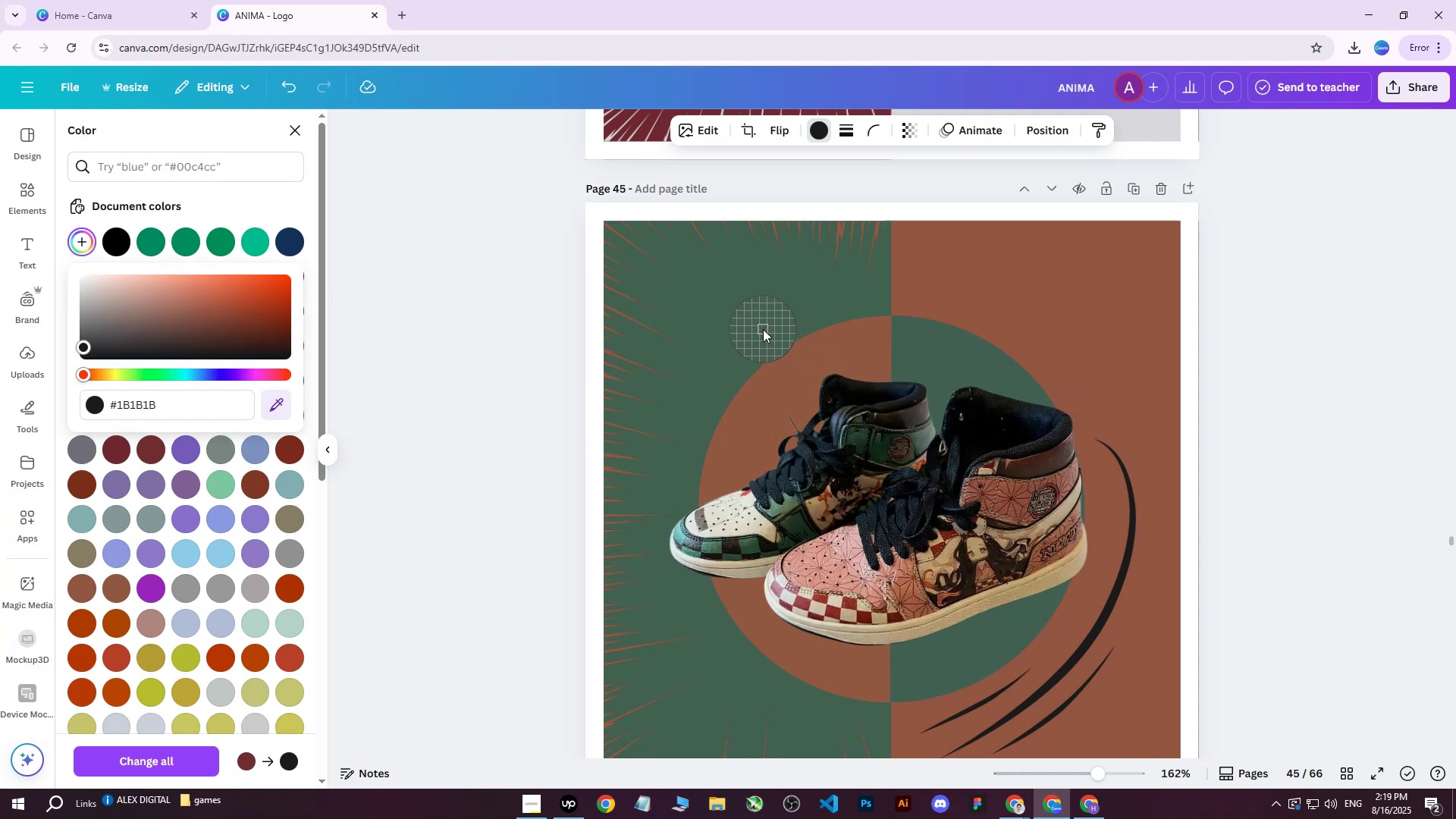 
left_click([763, 318])
 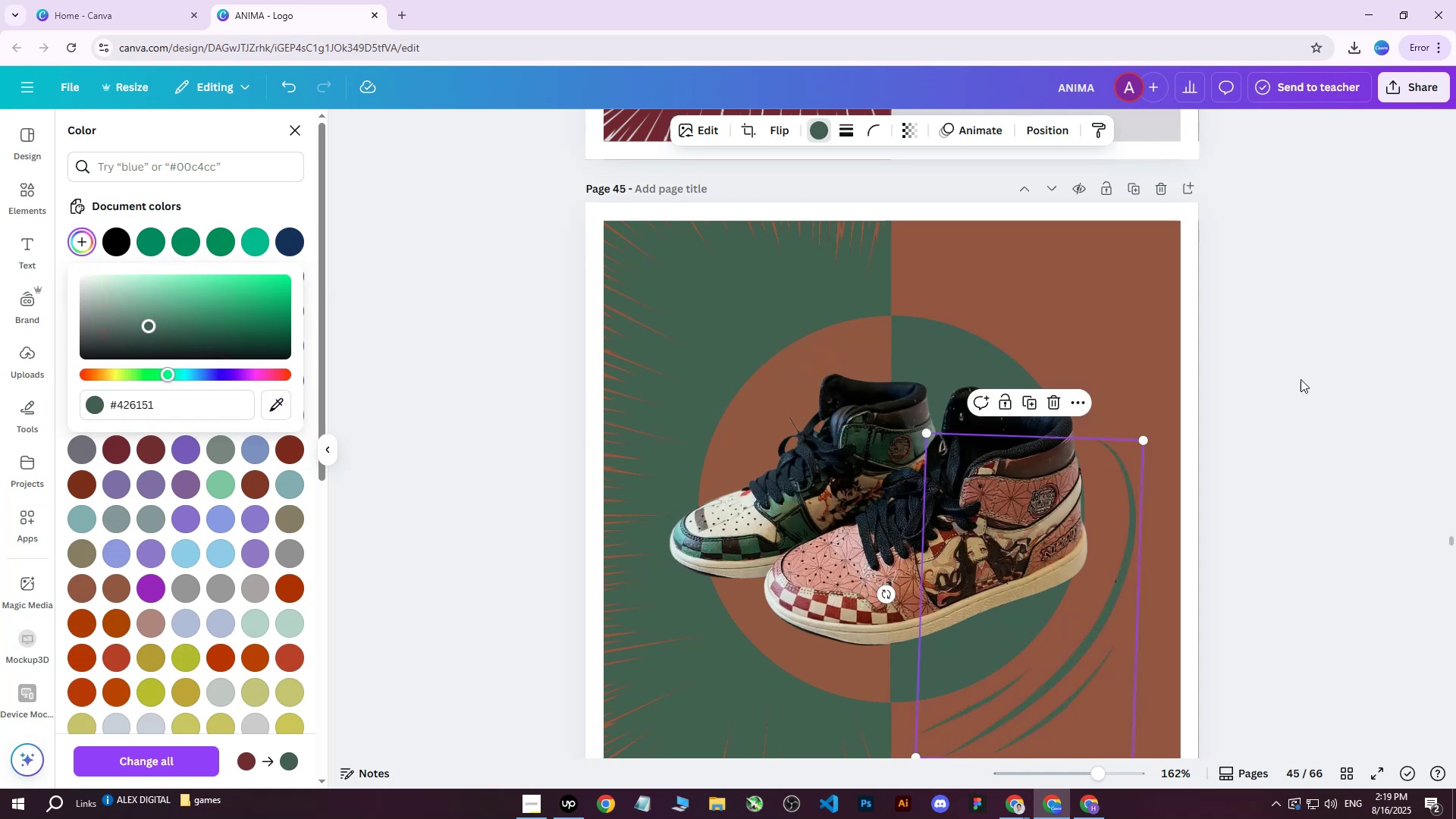 
left_click([1320, 388])
 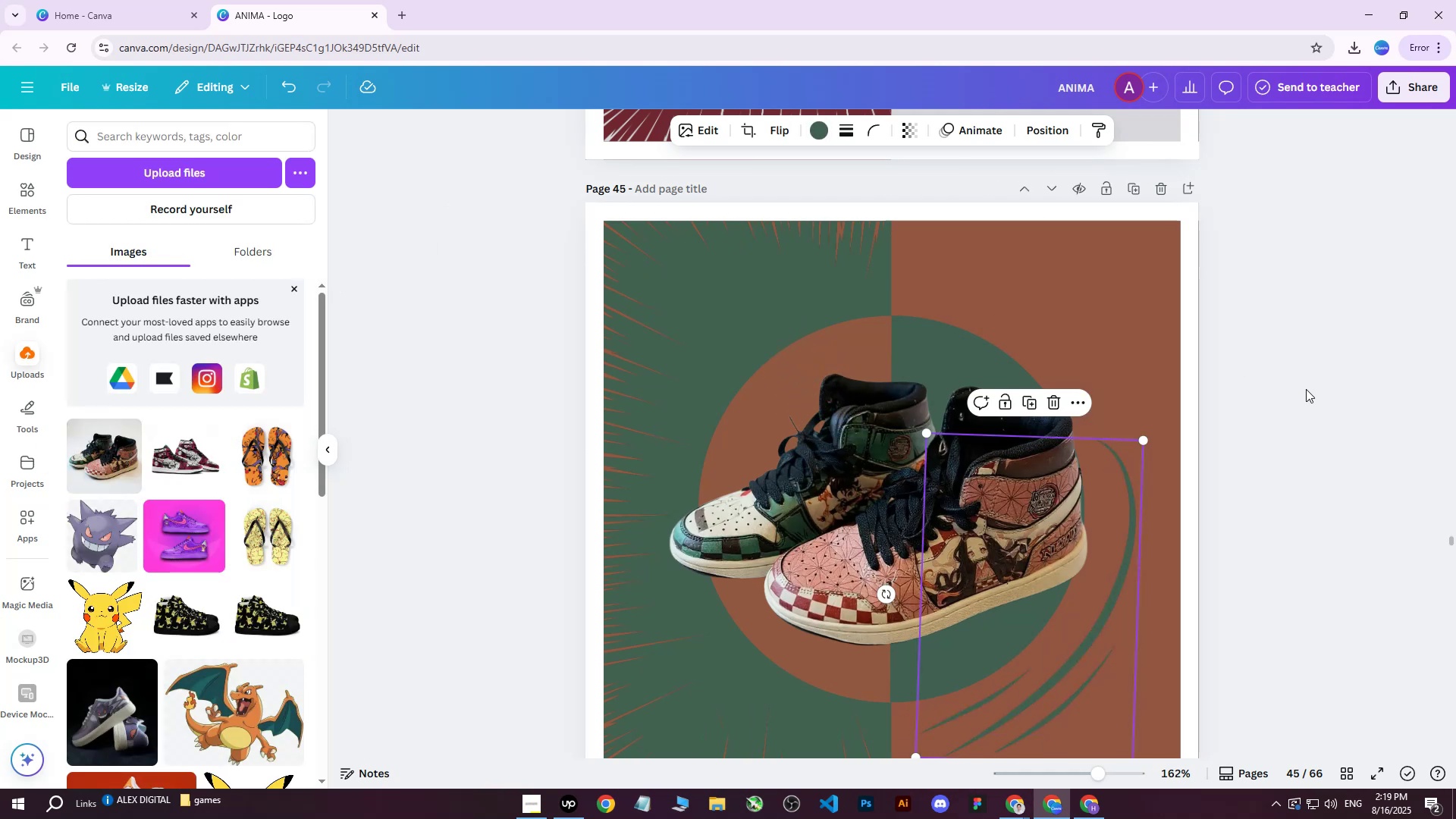 
left_click([1306, 386])
 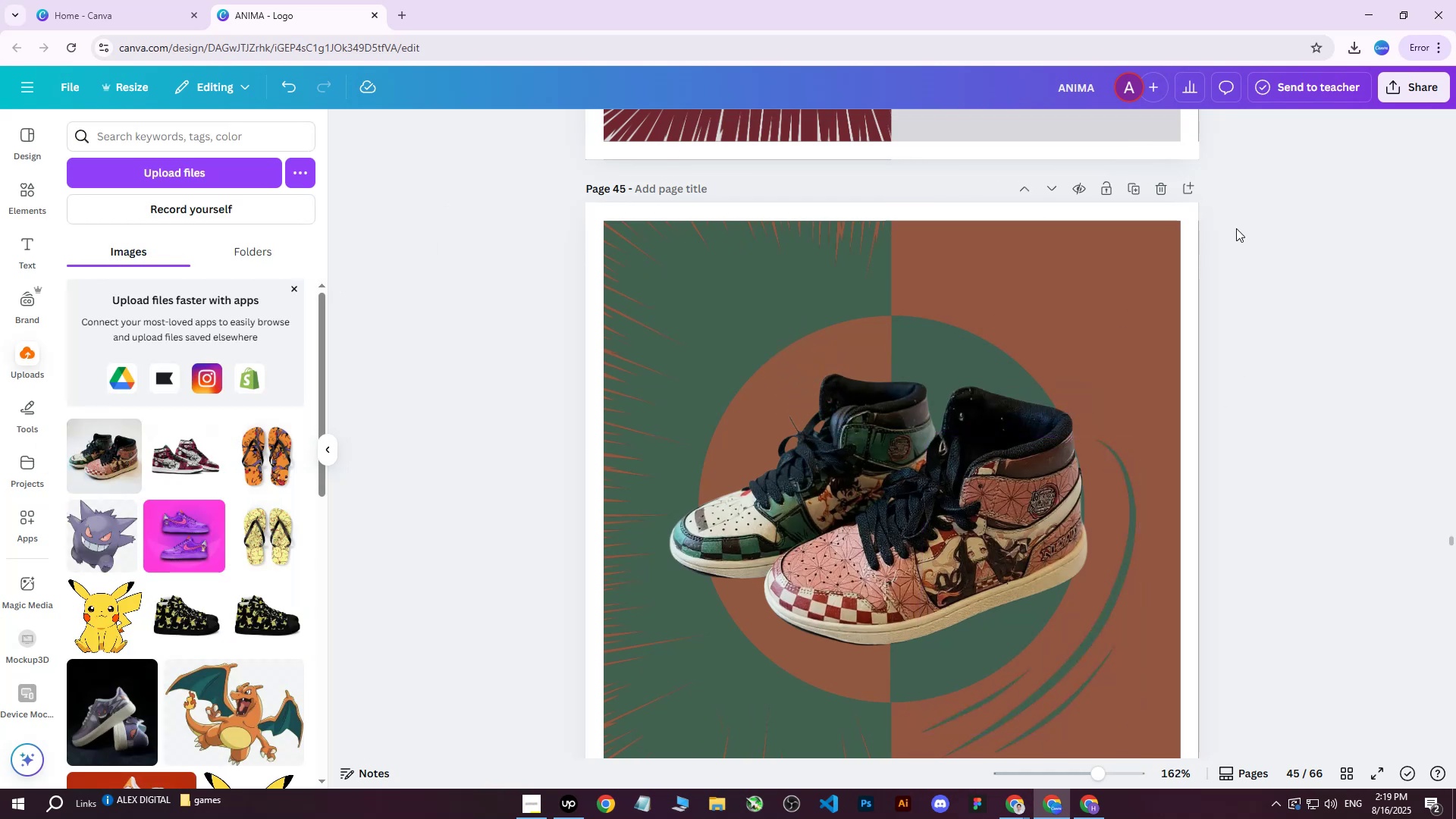 
scroll: coordinate [1236, 228], scroll_direction: down, amount: 1.0
 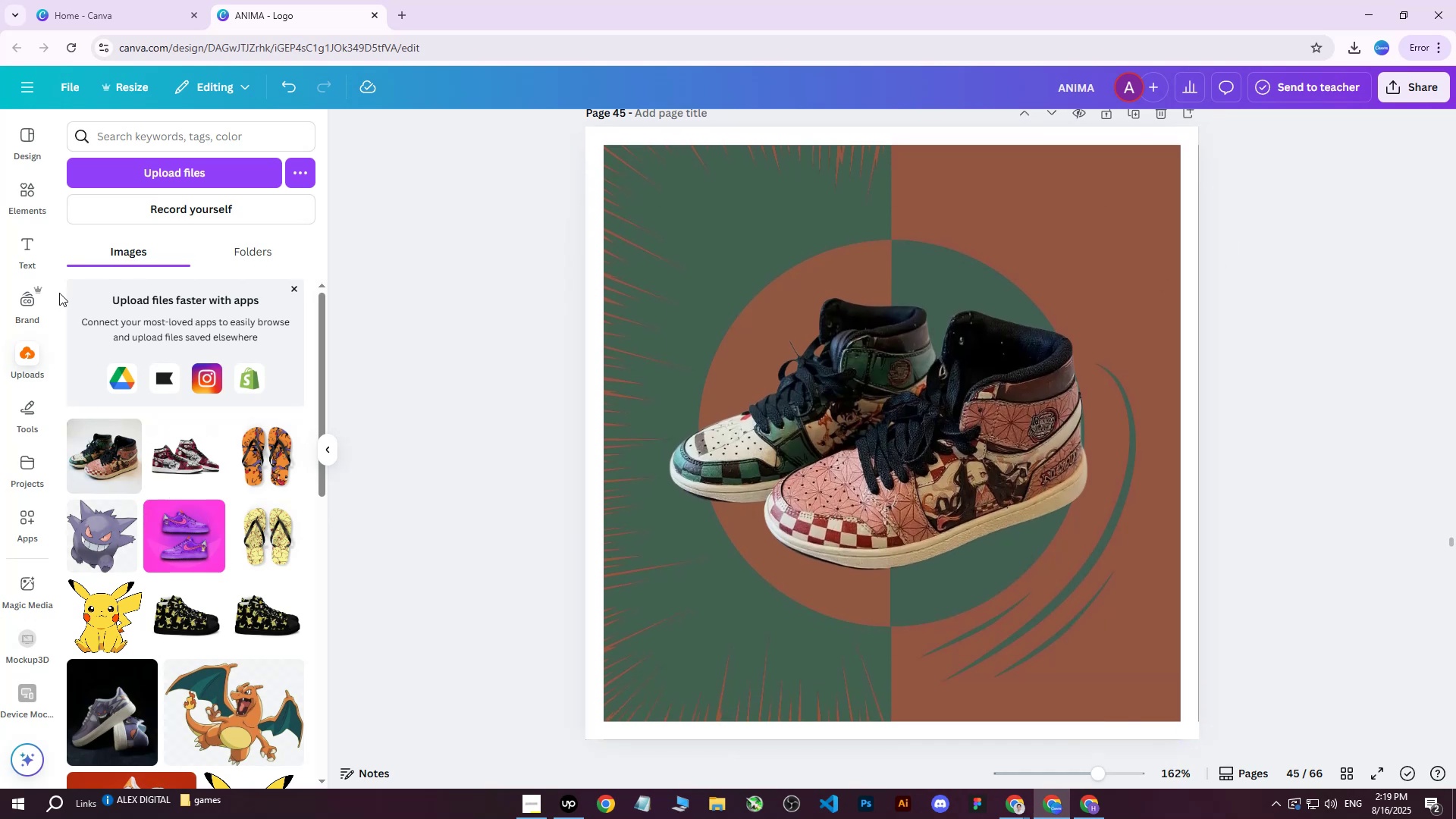 
left_click([26, 207])
 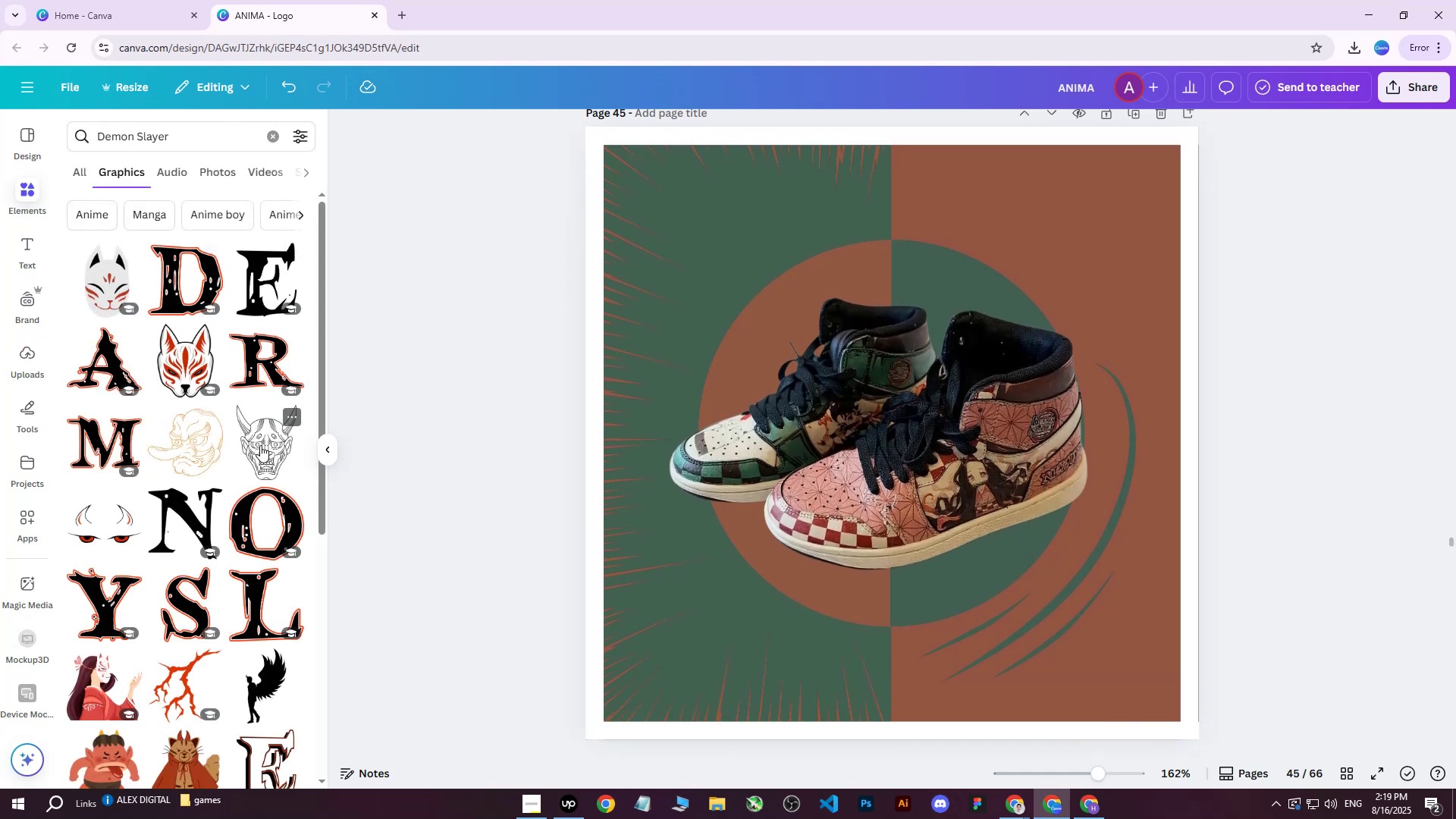 
left_click([260, 448])
 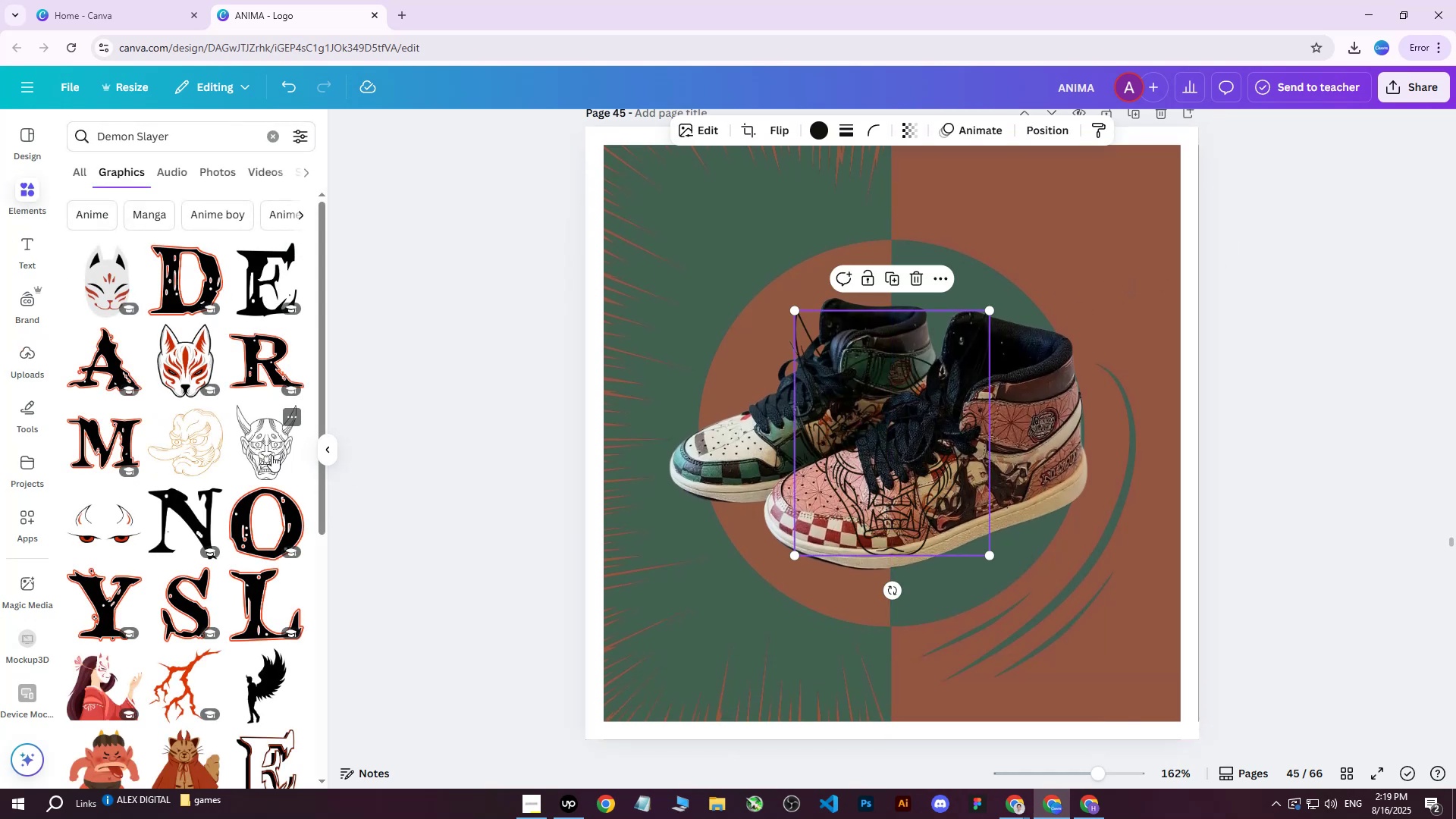 
left_click_drag(start_coordinate=[888, 424], to_coordinate=[1075, 262])
 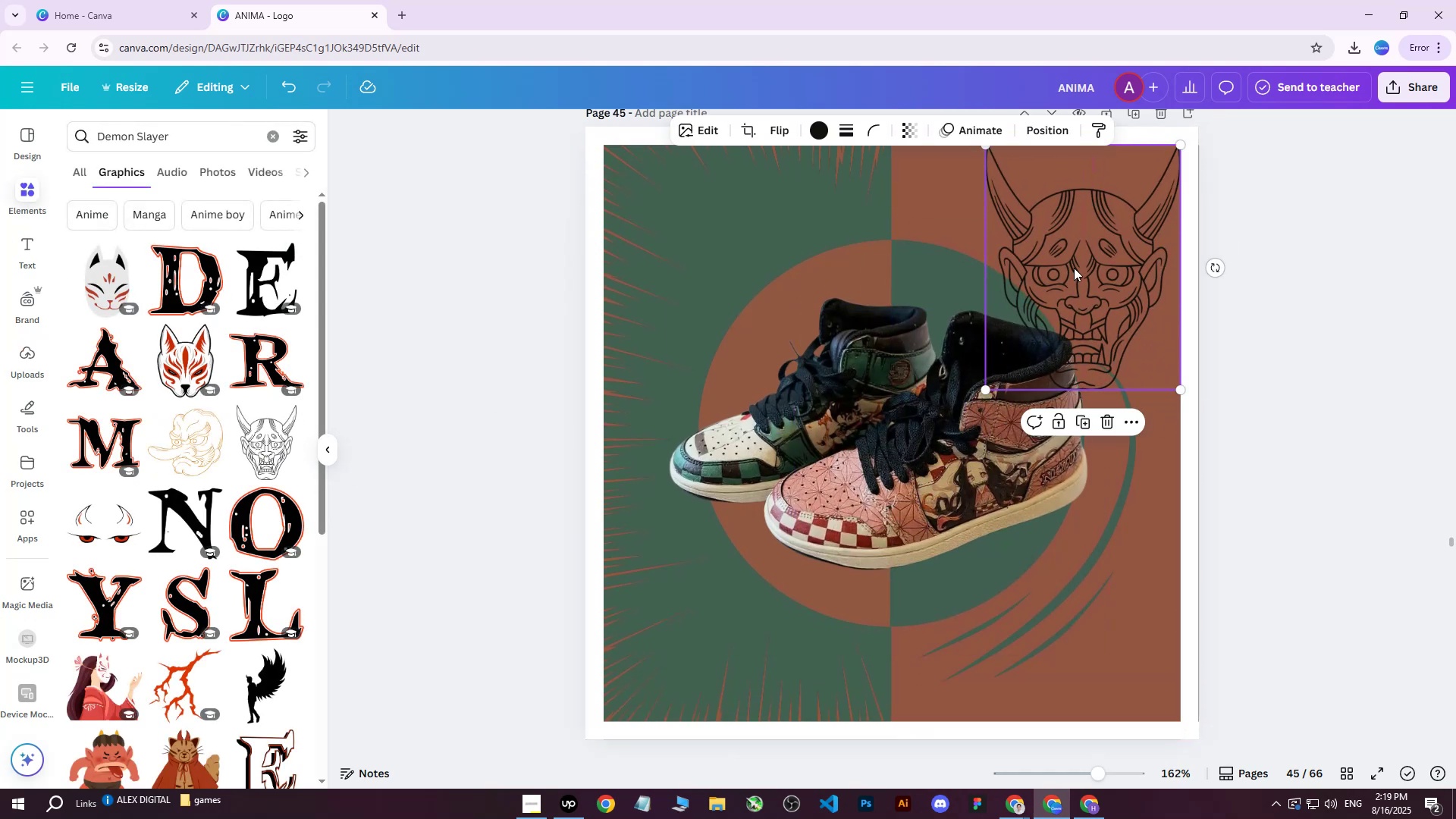 
scroll: coordinate [1081, 290], scroll_direction: up, amount: 2.0
 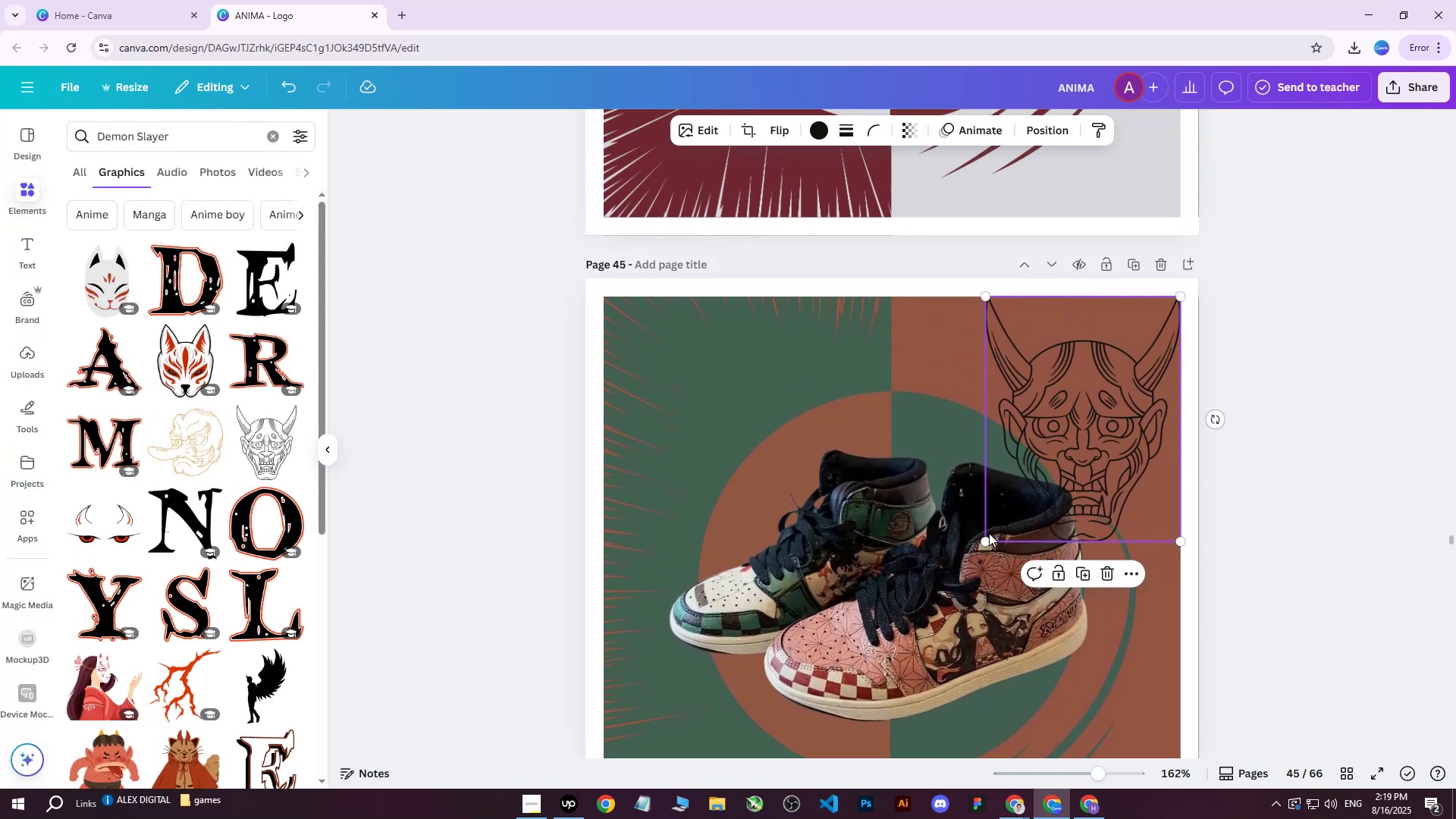 
left_click_drag(start_coordinate=[983, 547], to_coordinate=[1043, 425])
 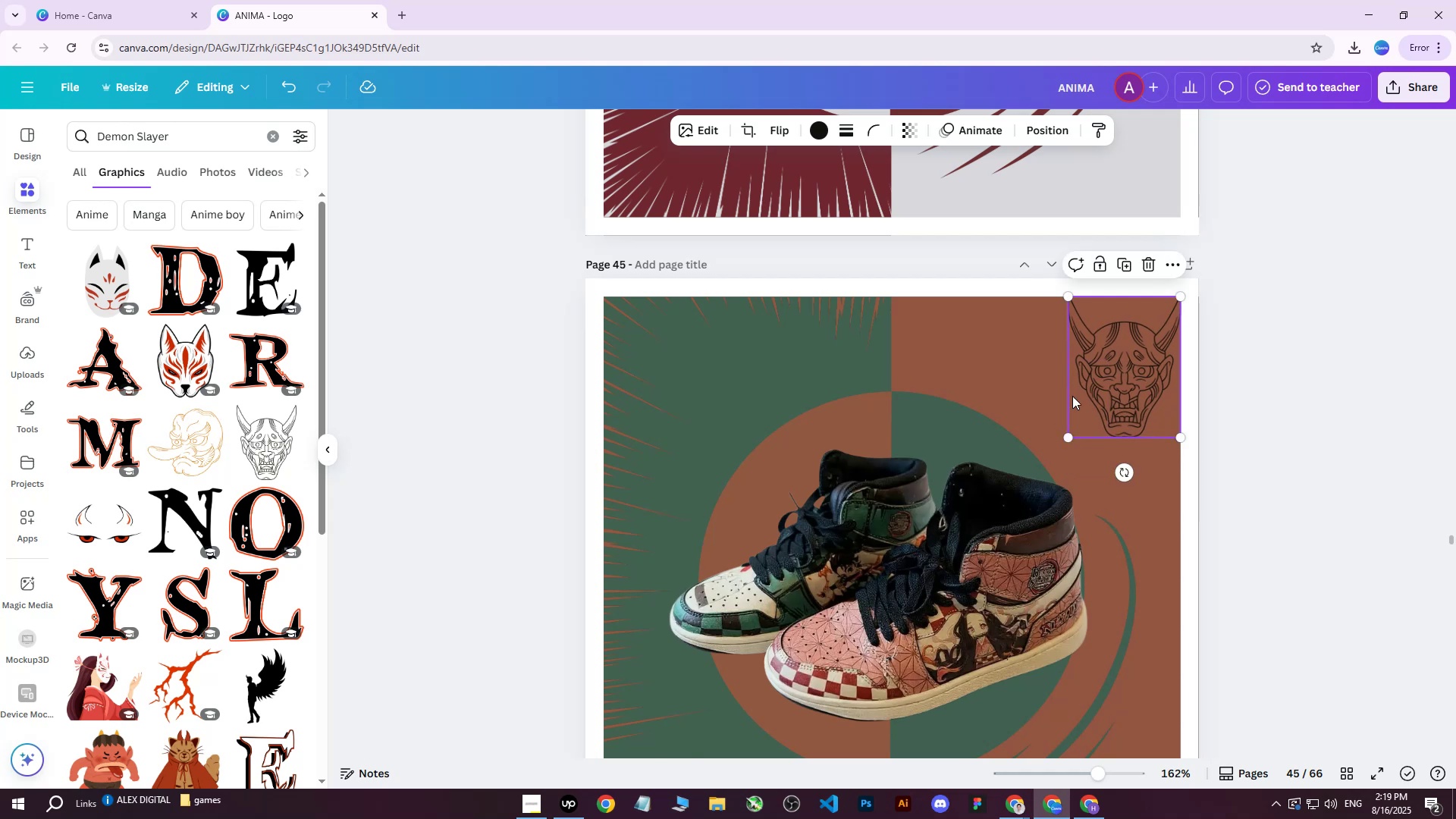 
left_click_drag(start_coordinate=[1090, 382], to_coordinate=[1080, 383])
 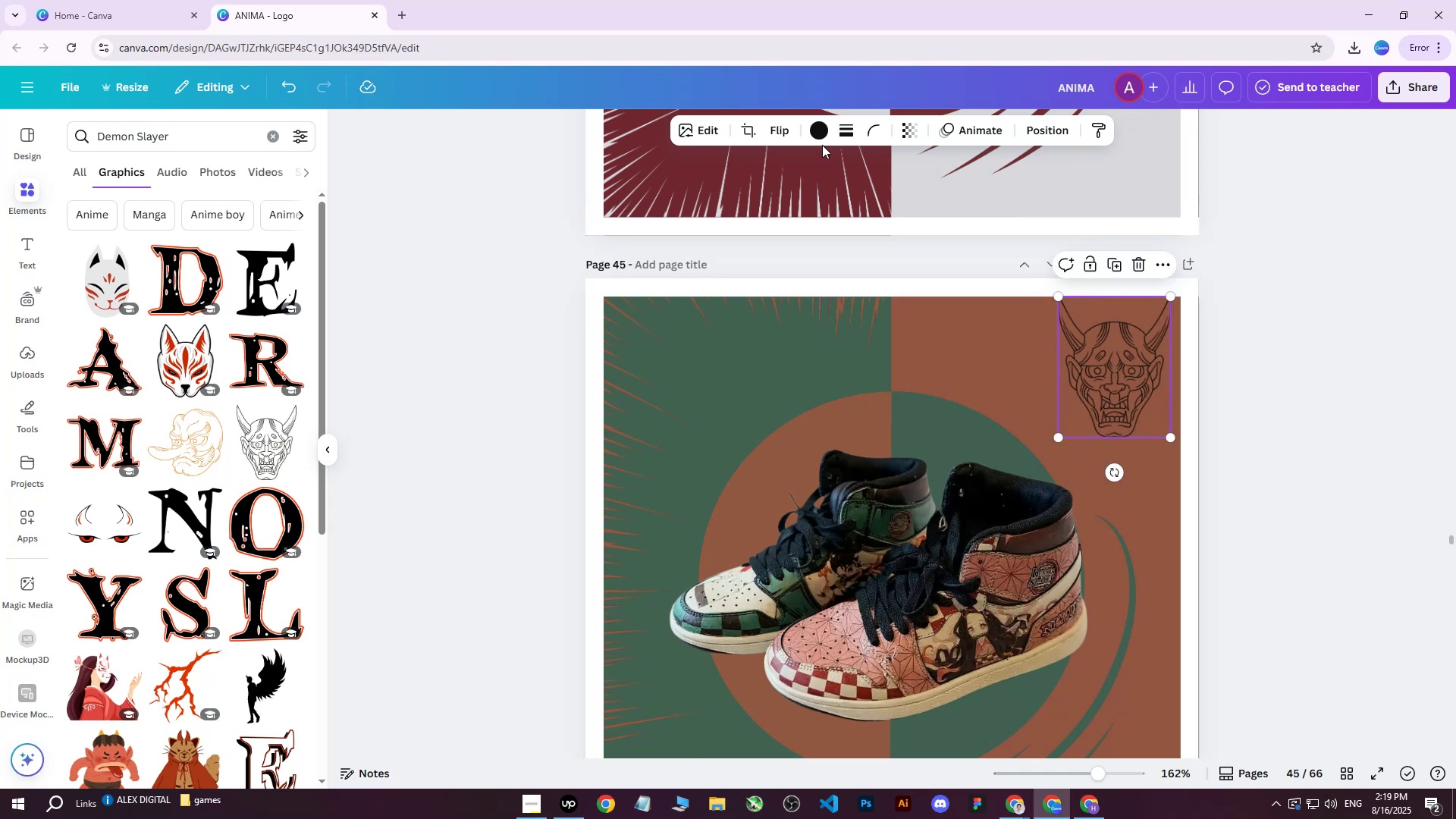 
left_click([821, 136])
 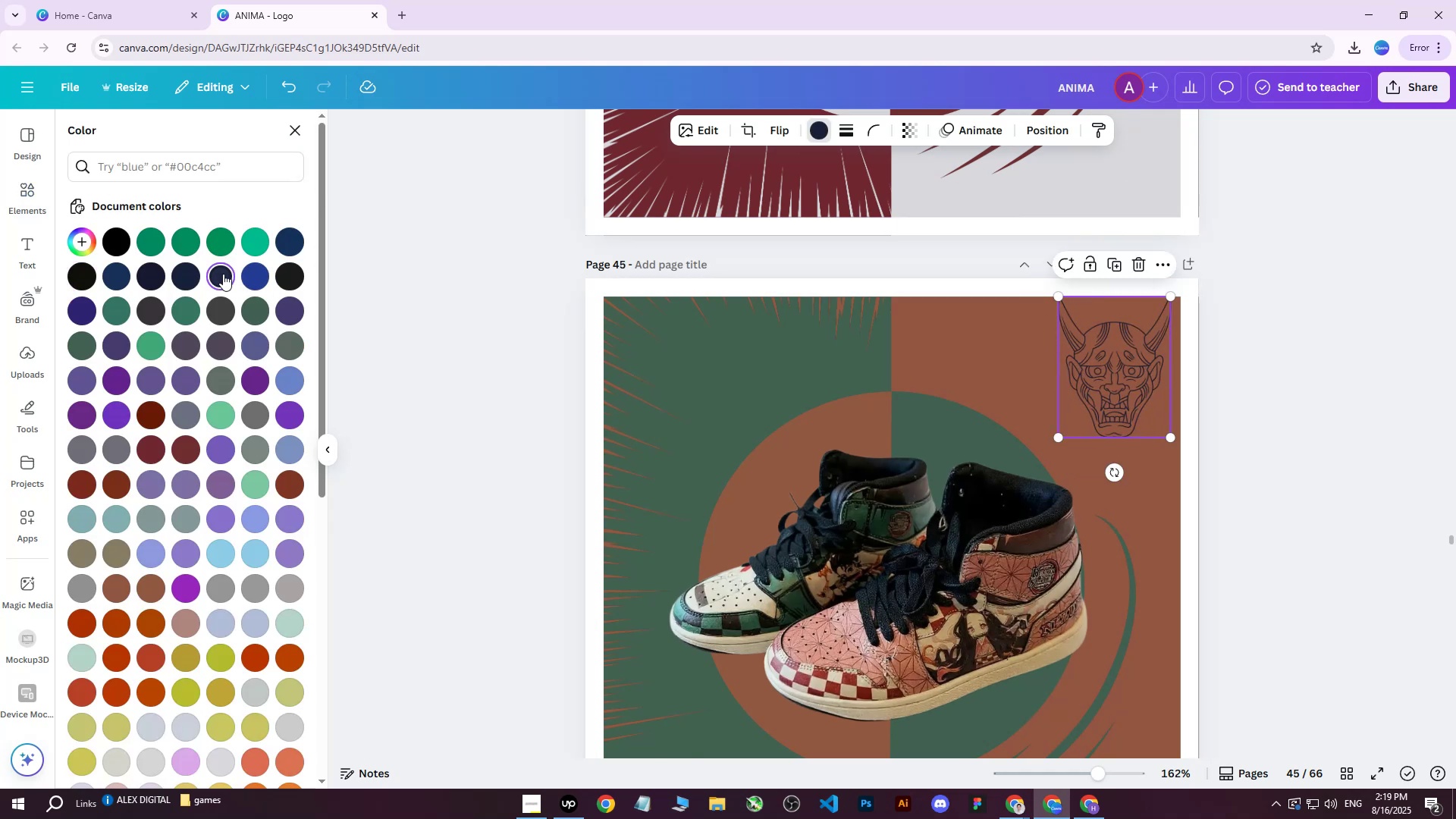 
double_click([224, 245])
 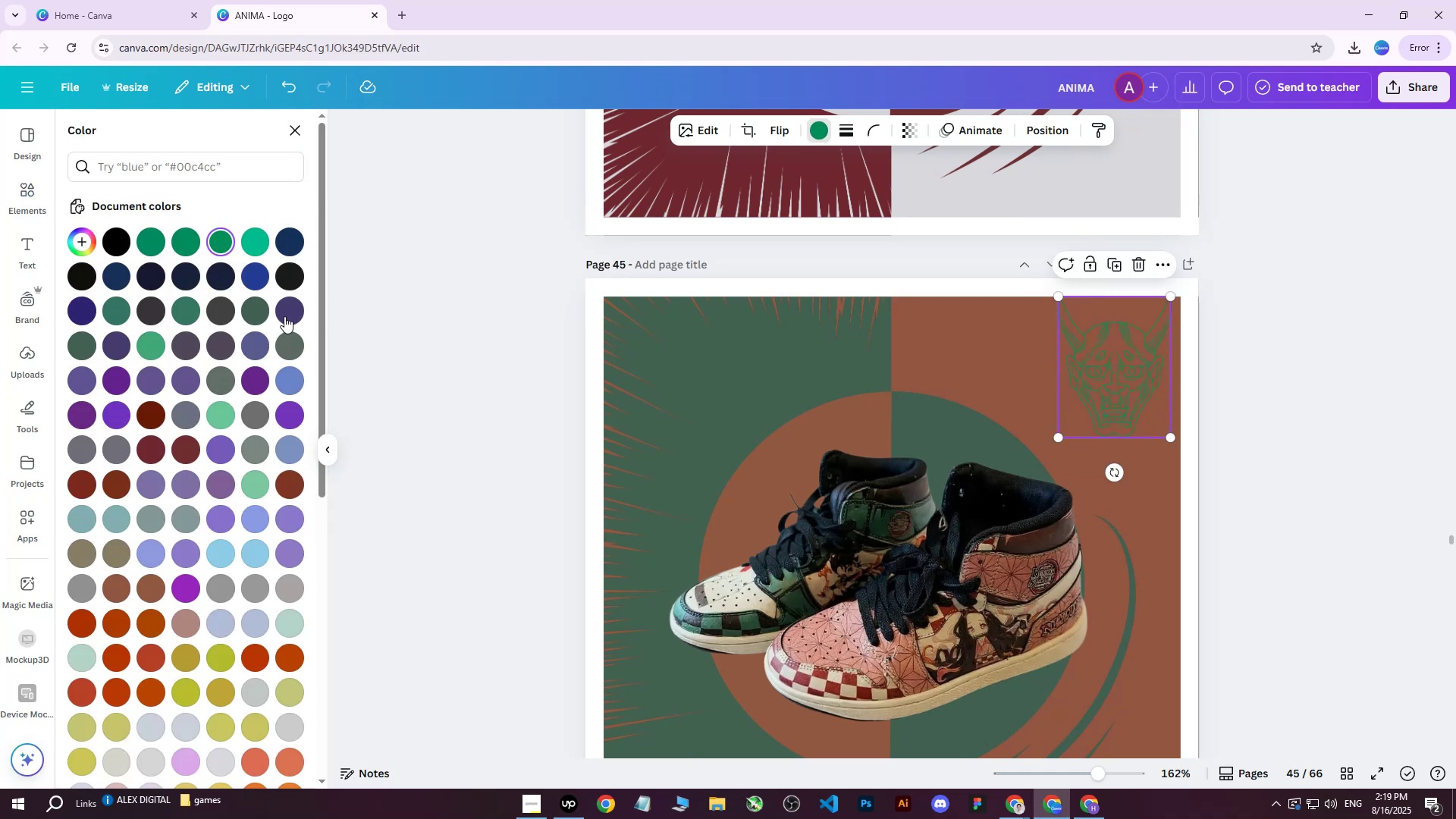 
double_click([262, 303])
 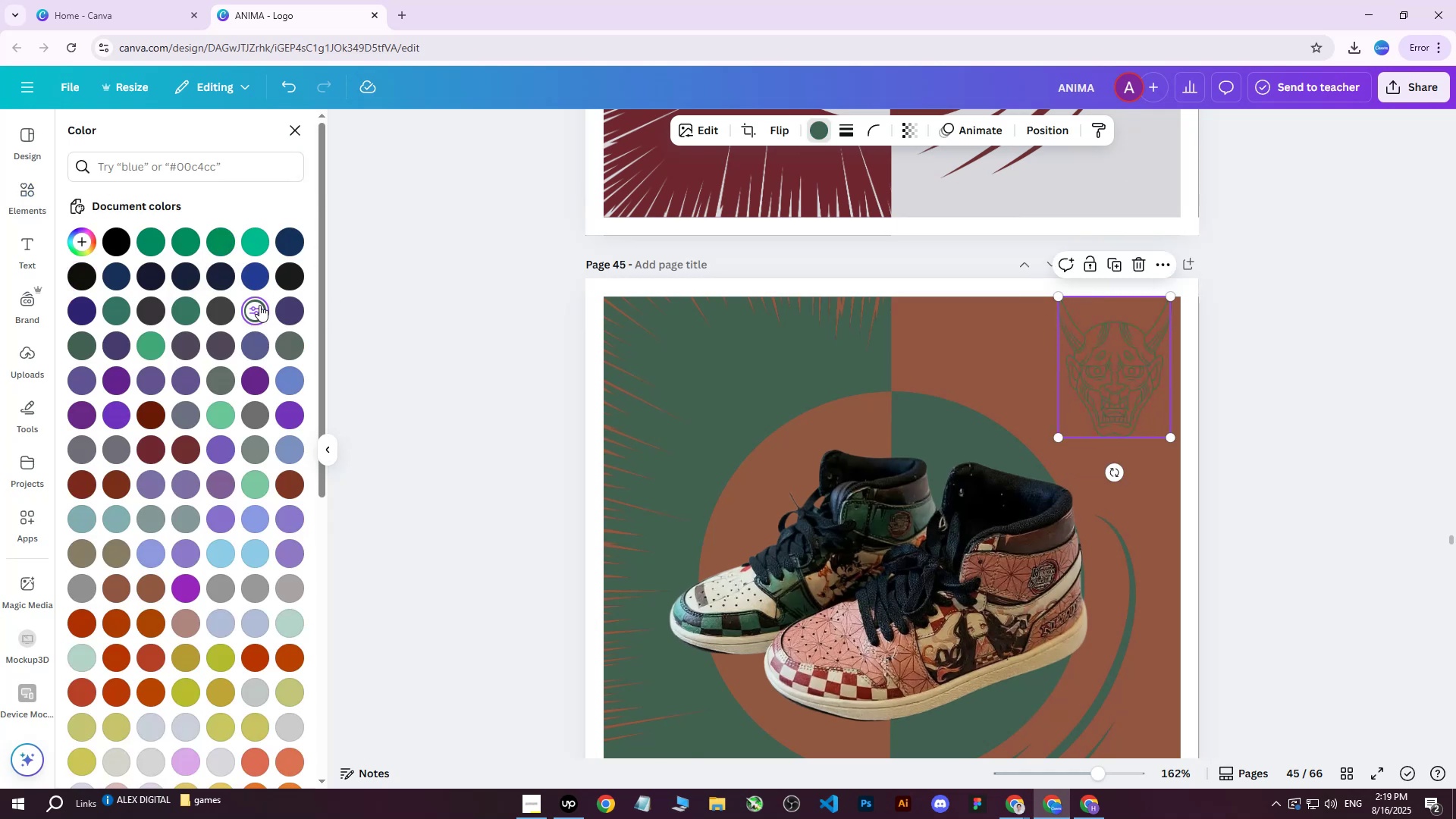 
triple_click([259, 305])
 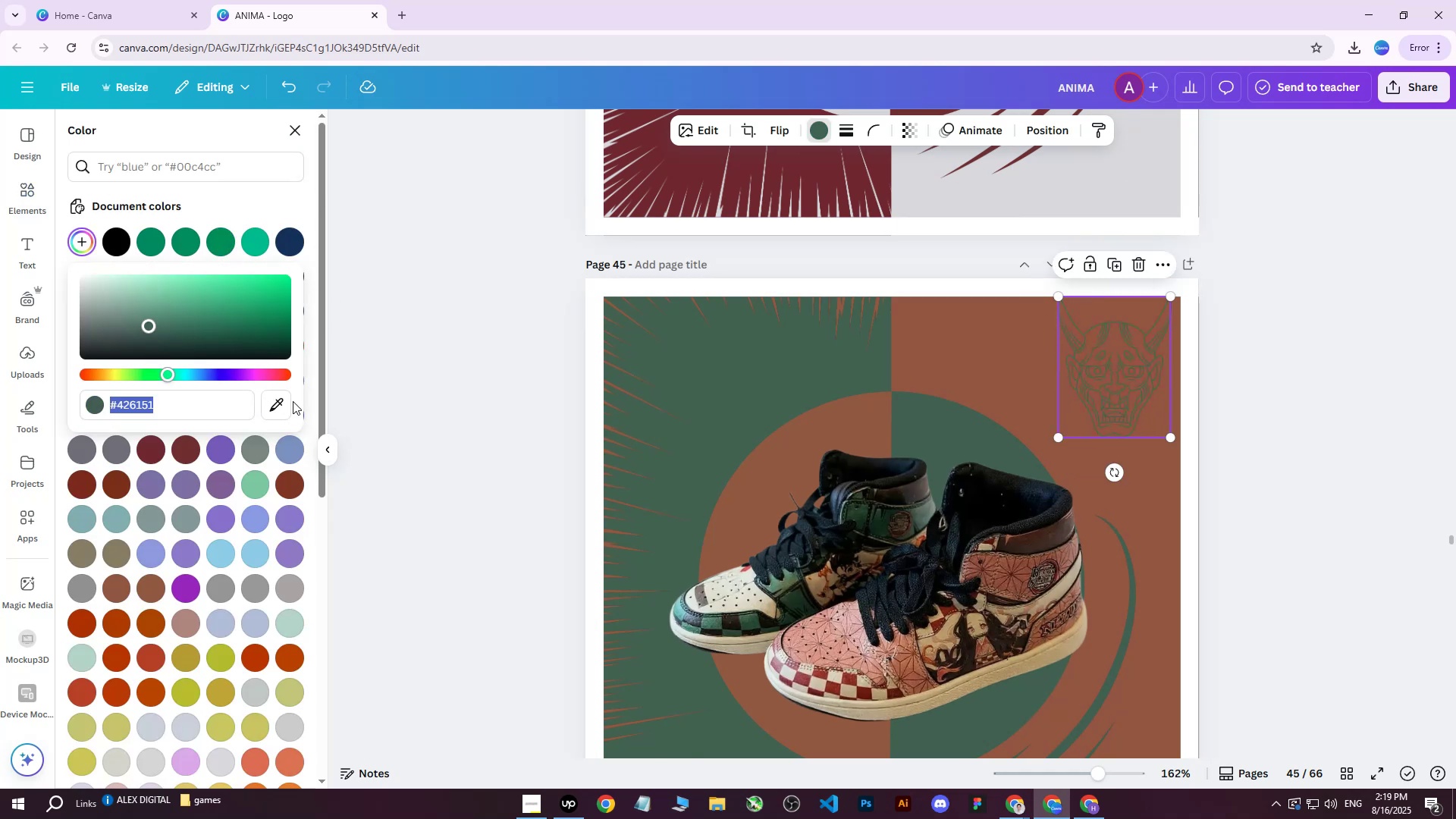 
left_click([281, 403])
 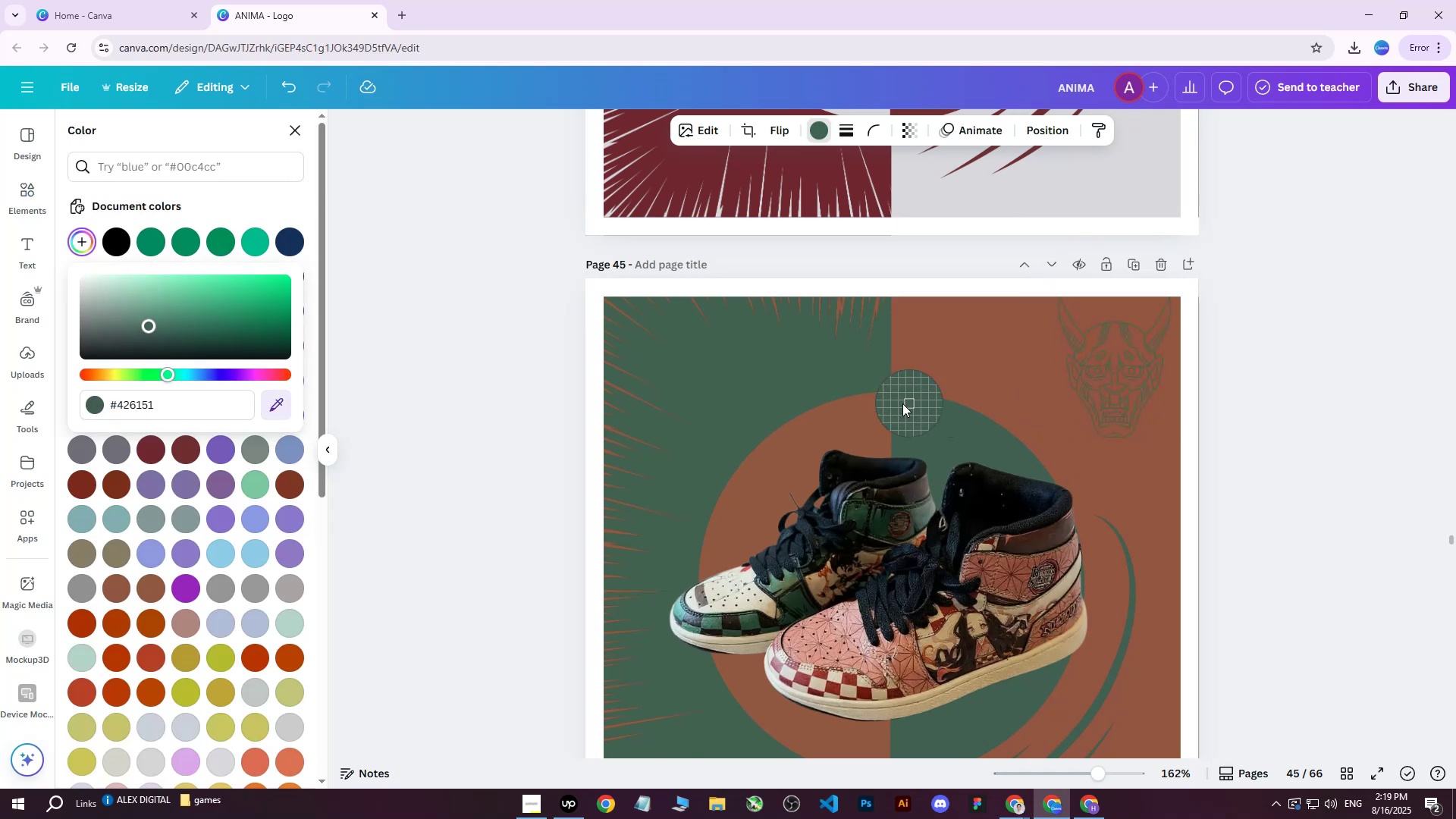 
left_click([798, 390])
 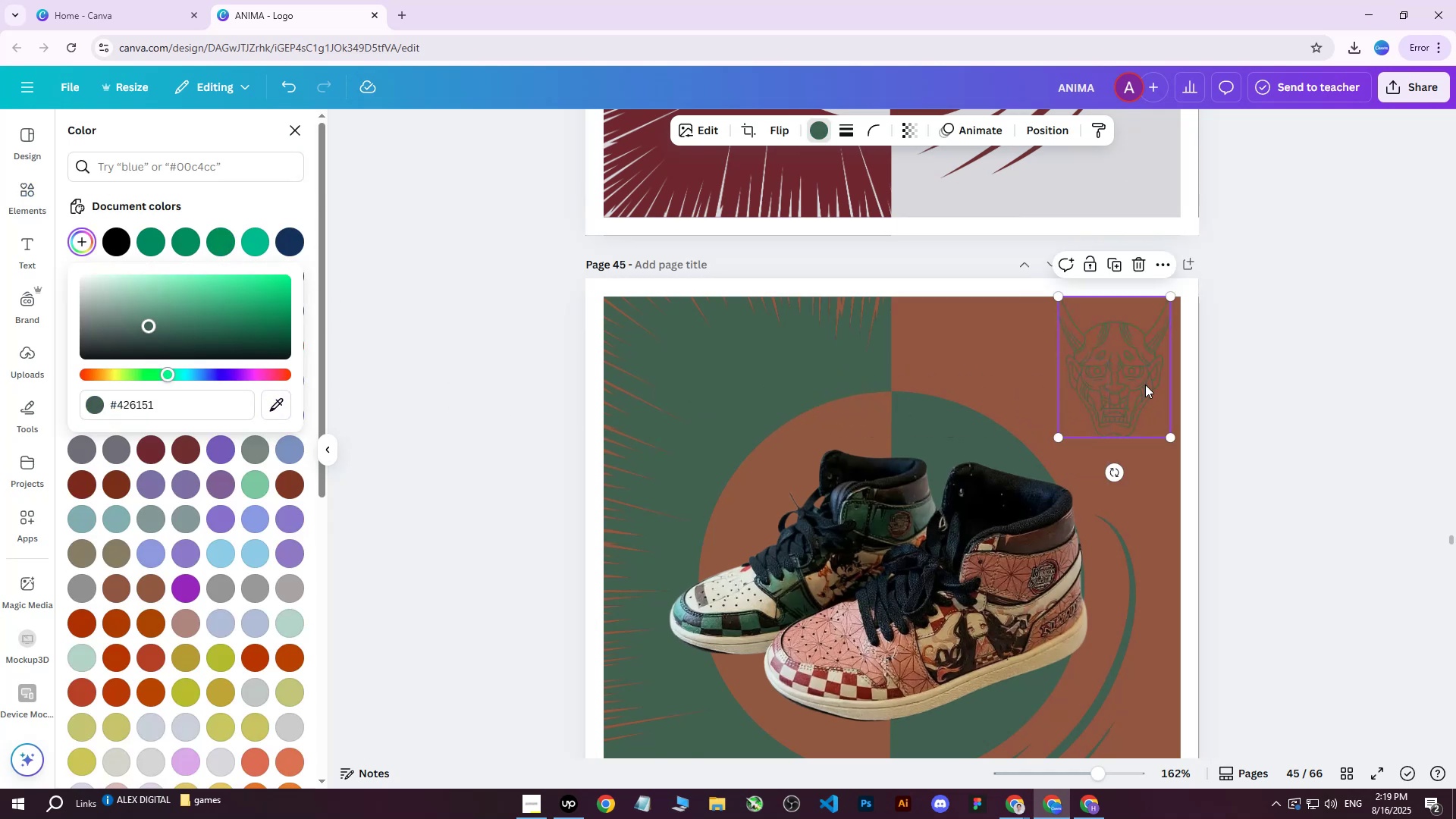 
left_click_drag(start_coordinate=[1141, 376], to_coordinate=[1138, 384])
 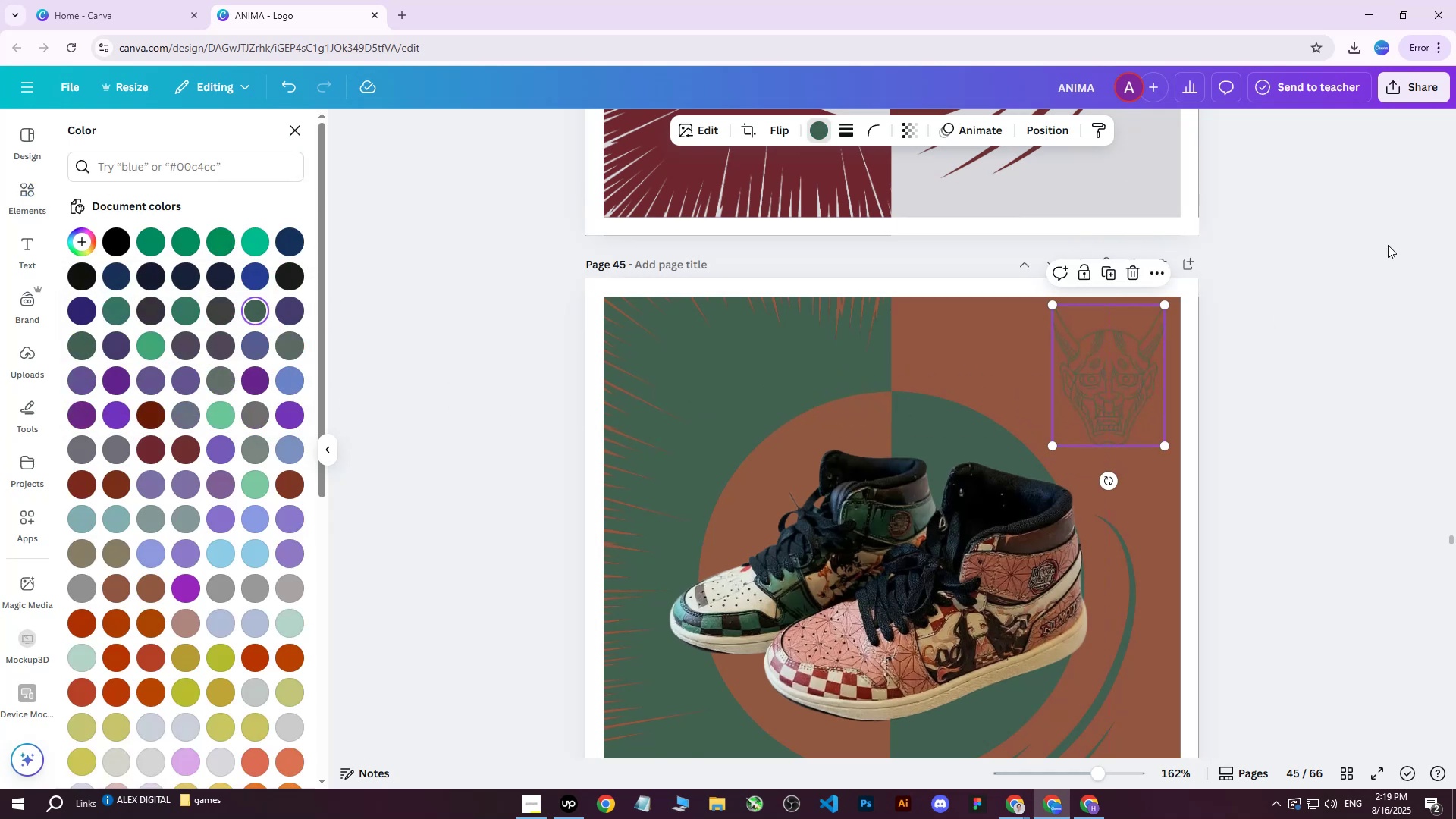 
left_click([1389, 244])
 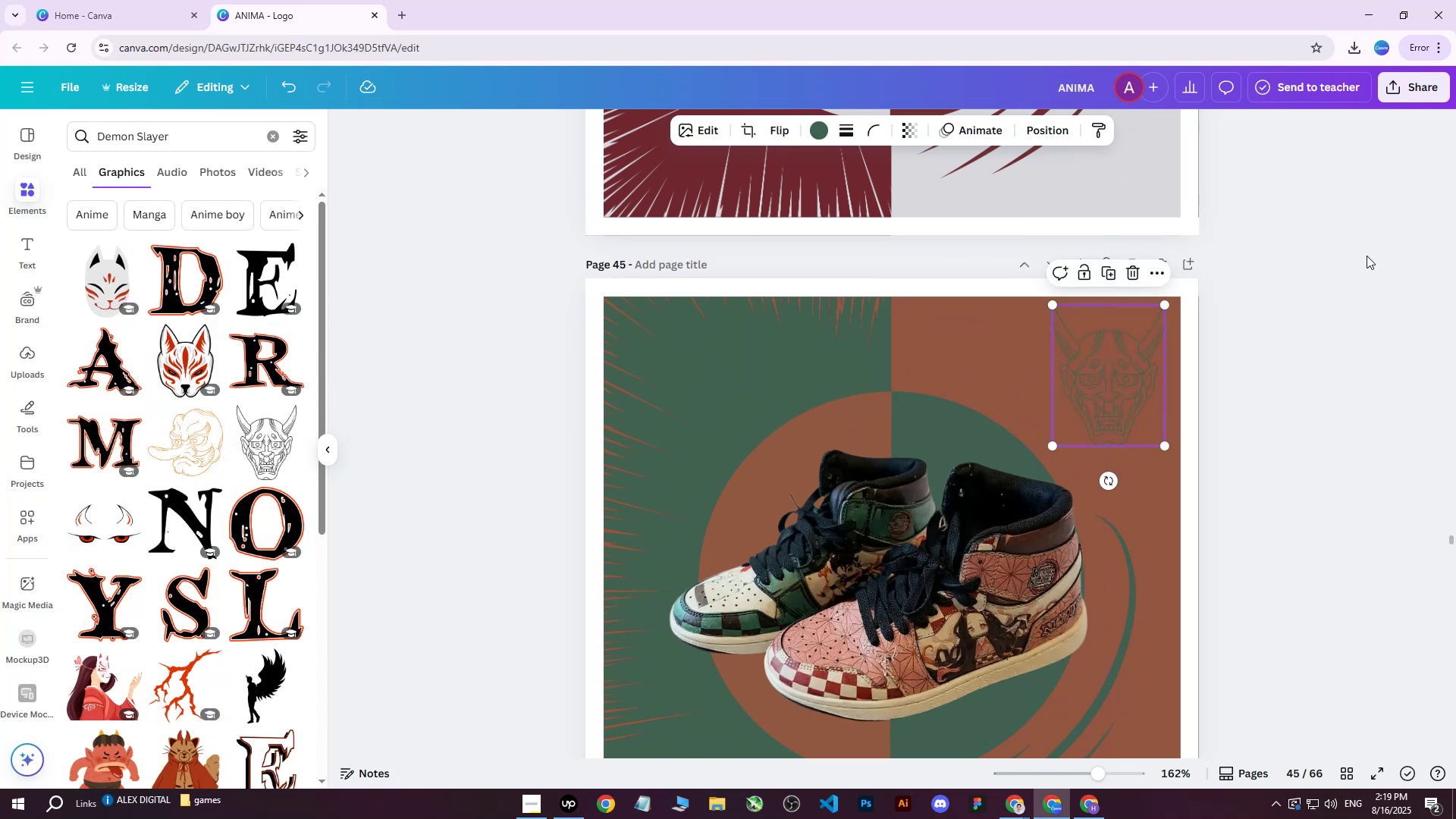 
left_click([1364, 256])
 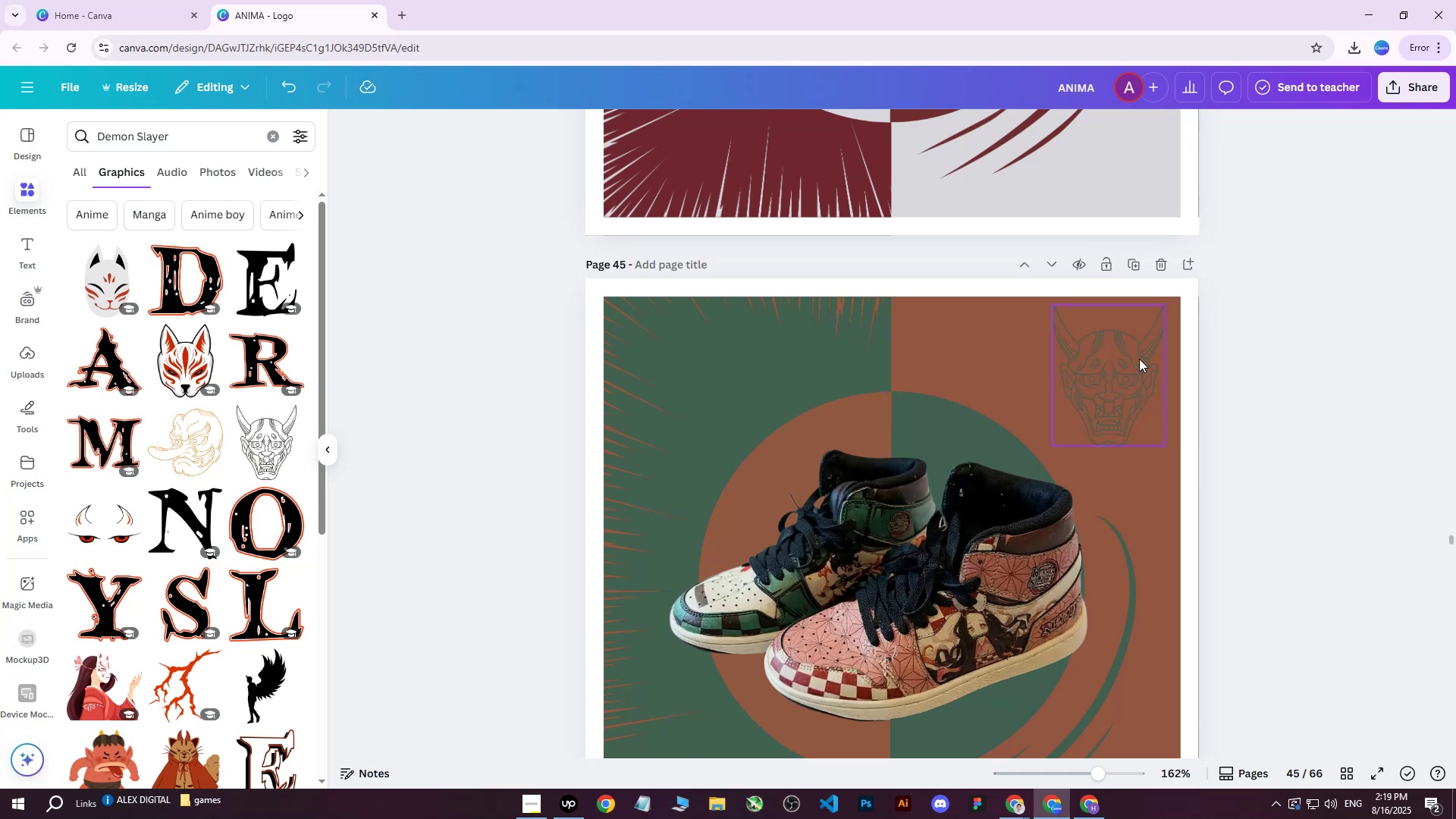 
left_click([1131, 360])
 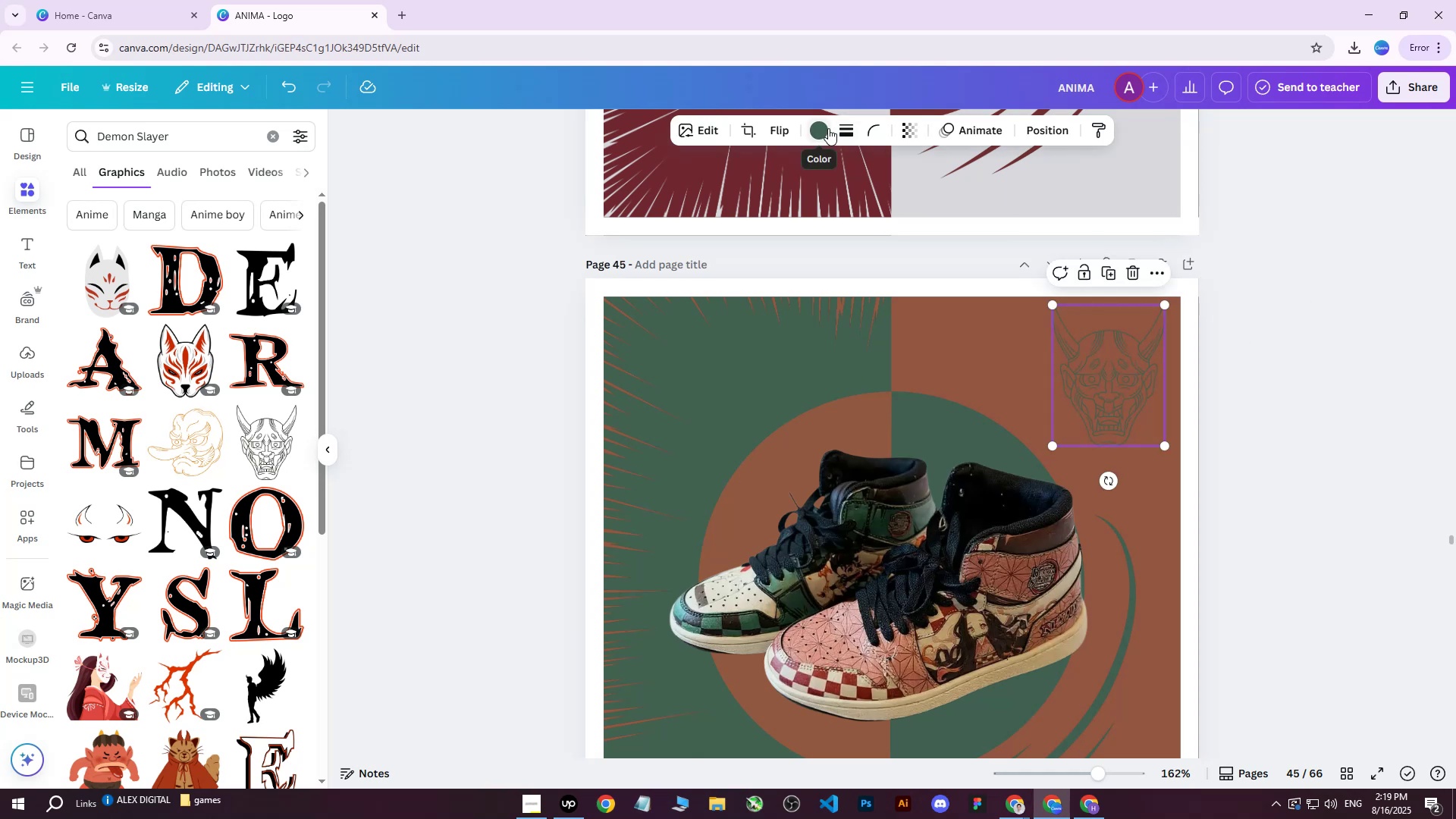 
scroll: coordinate [1276, 337], scroll_direction: down, amount: 1.0
 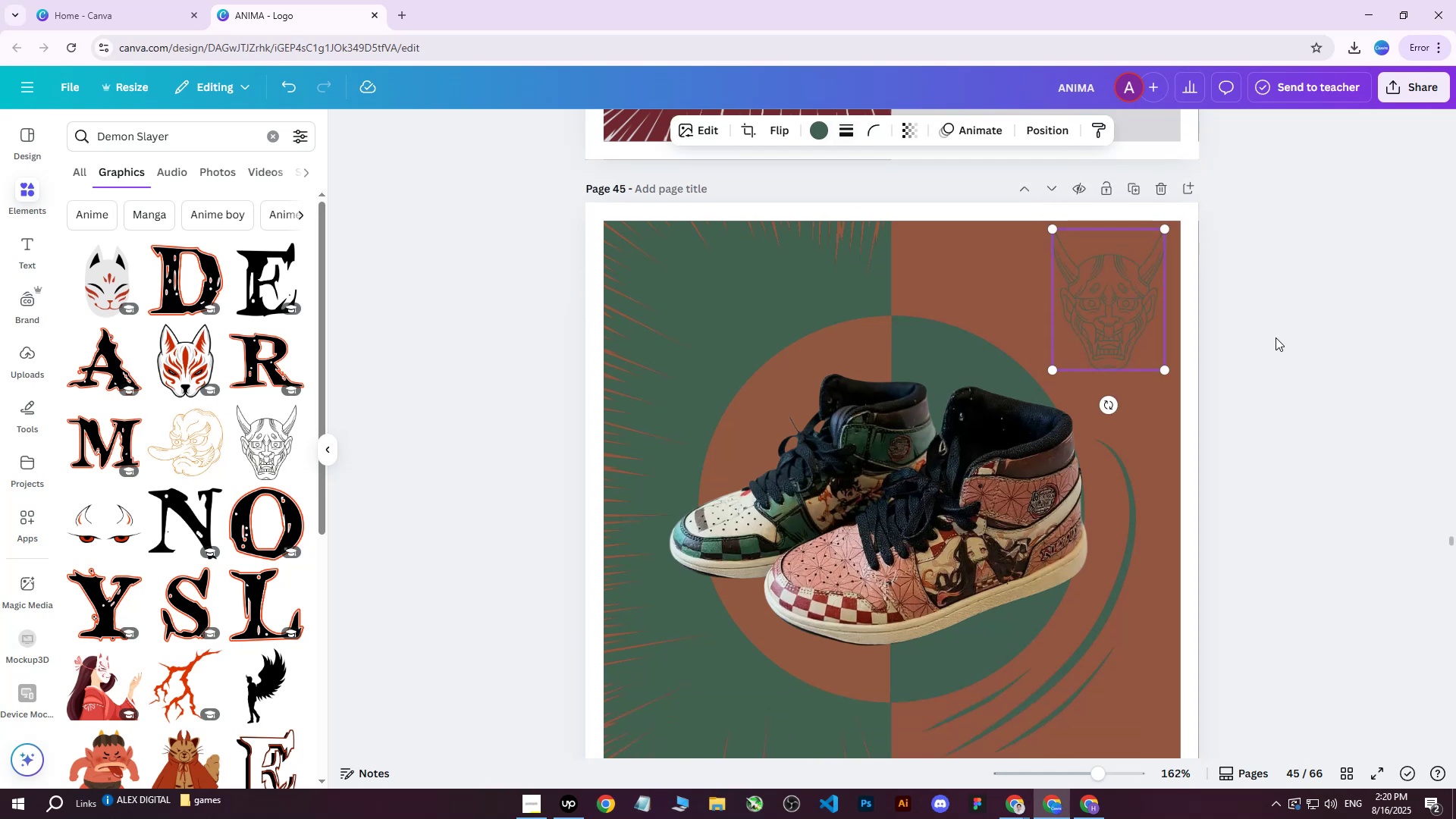 
scroll: coordinate [1276, 337], scroll_direction: none, amount: 0.0
 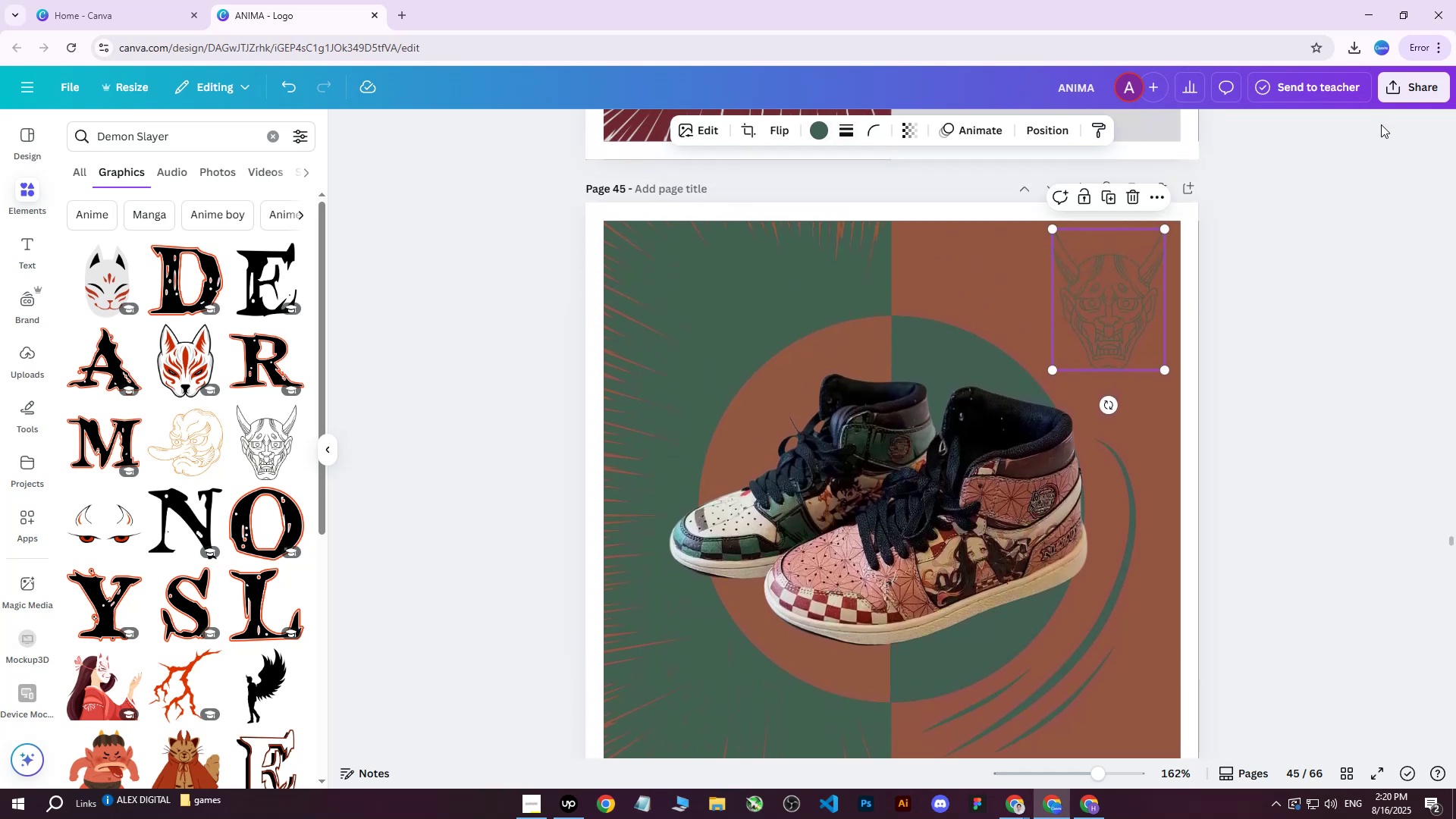 
left_click([1403, 93])
 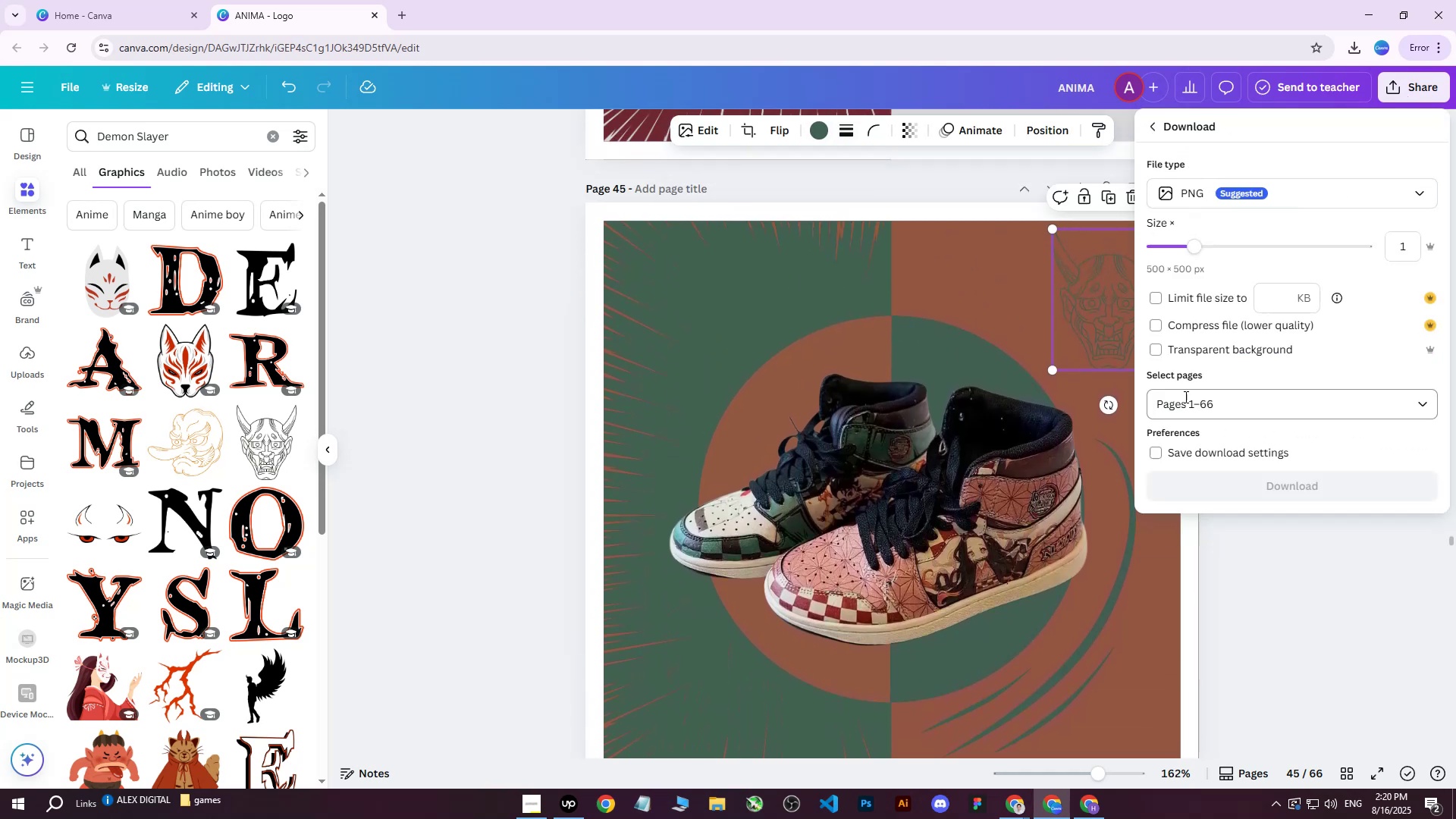 
double_click([1200, 412])
 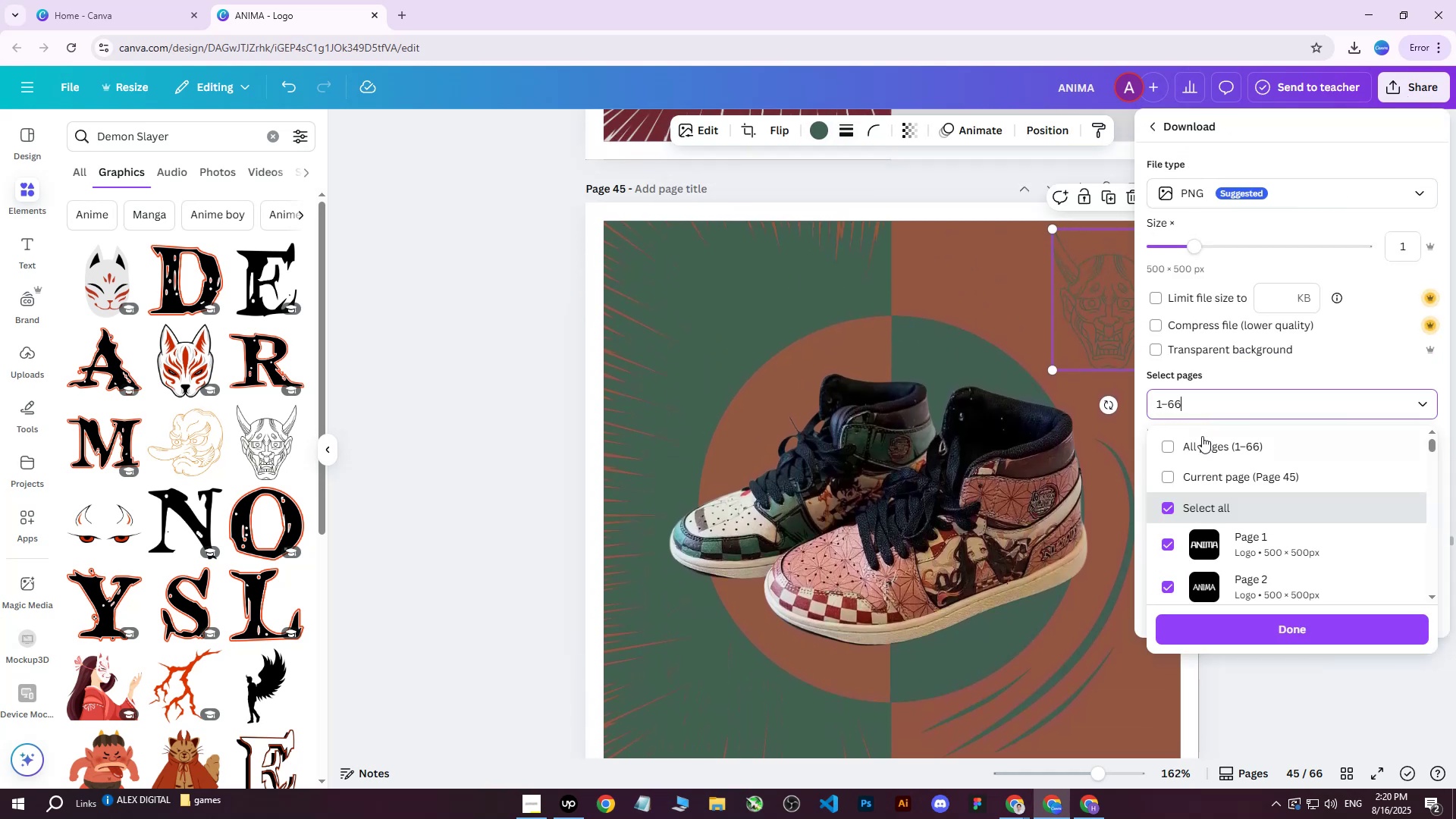 
triple_click([1201, 438])
 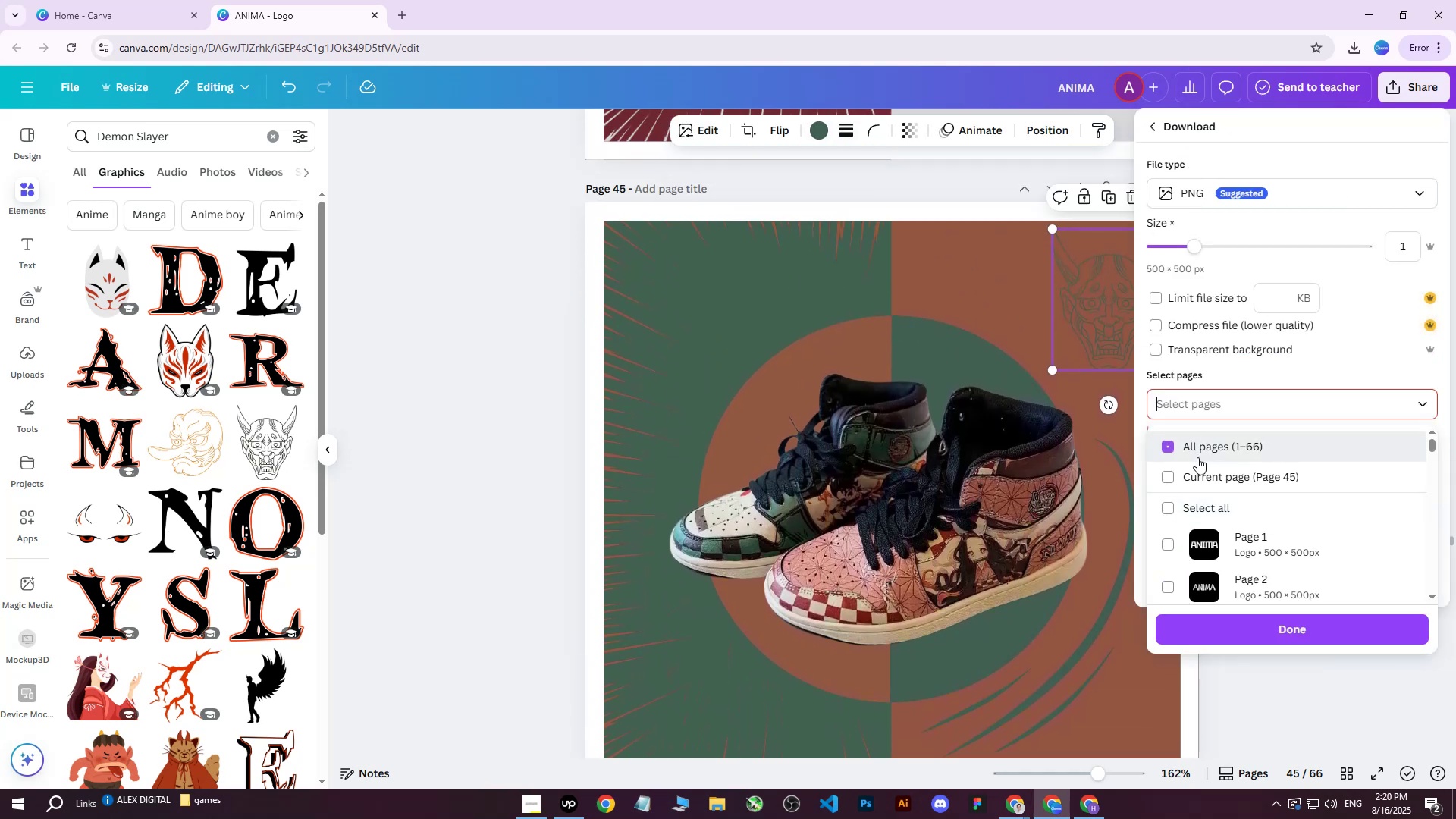 
double_click([1203, 477])
 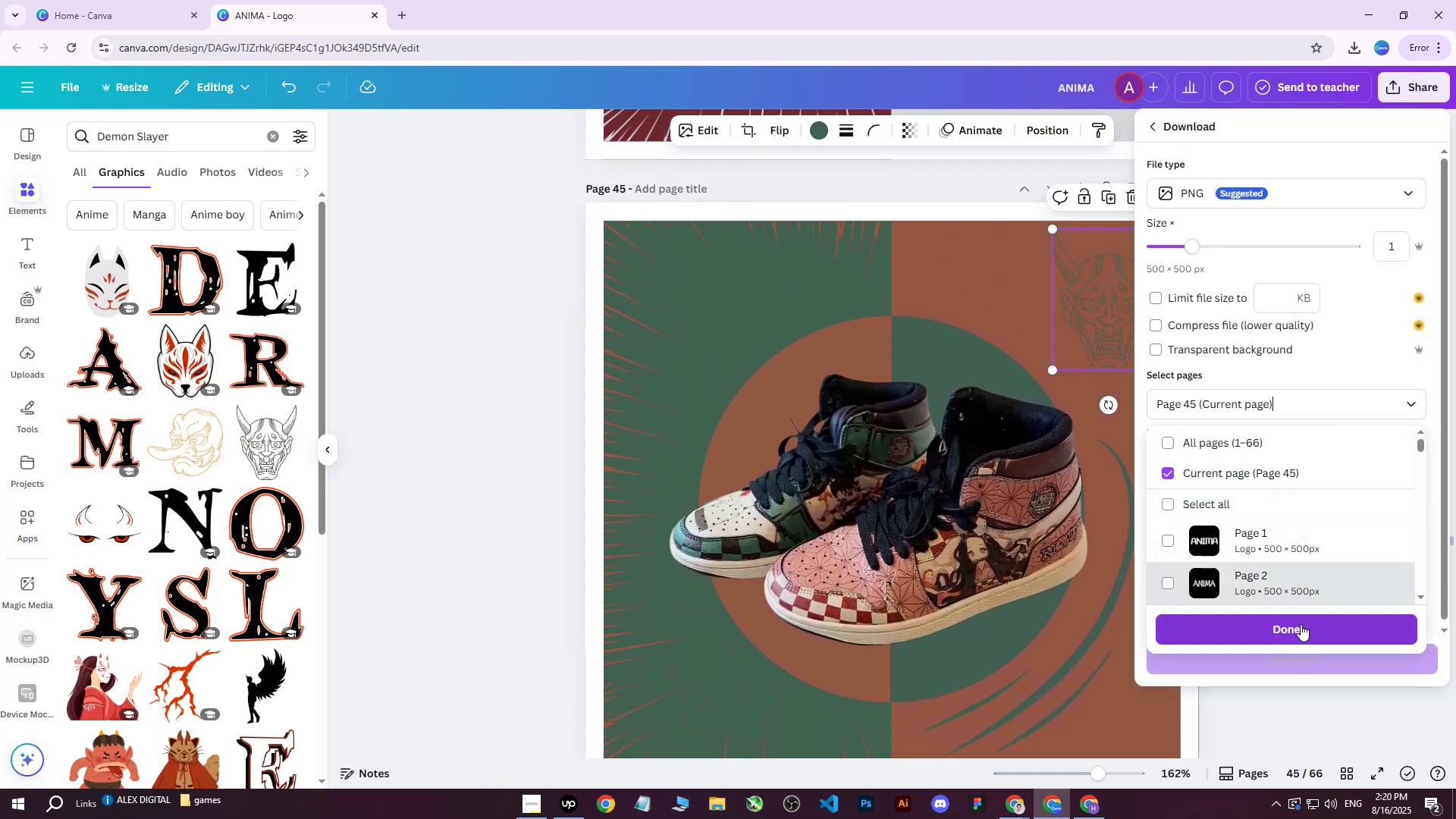 
triple_click([1293, 621])
 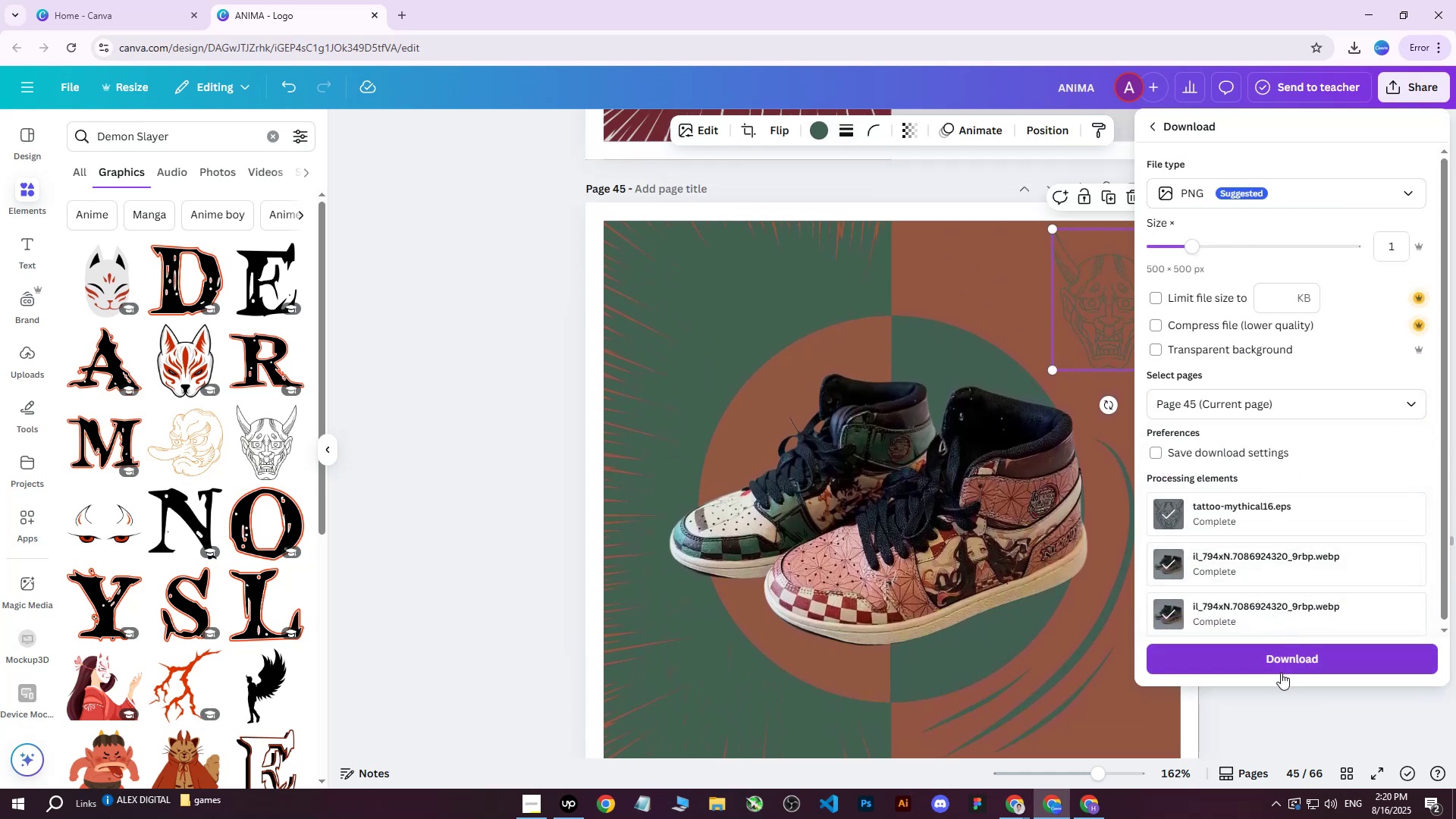 
left_click([1281, 661])
 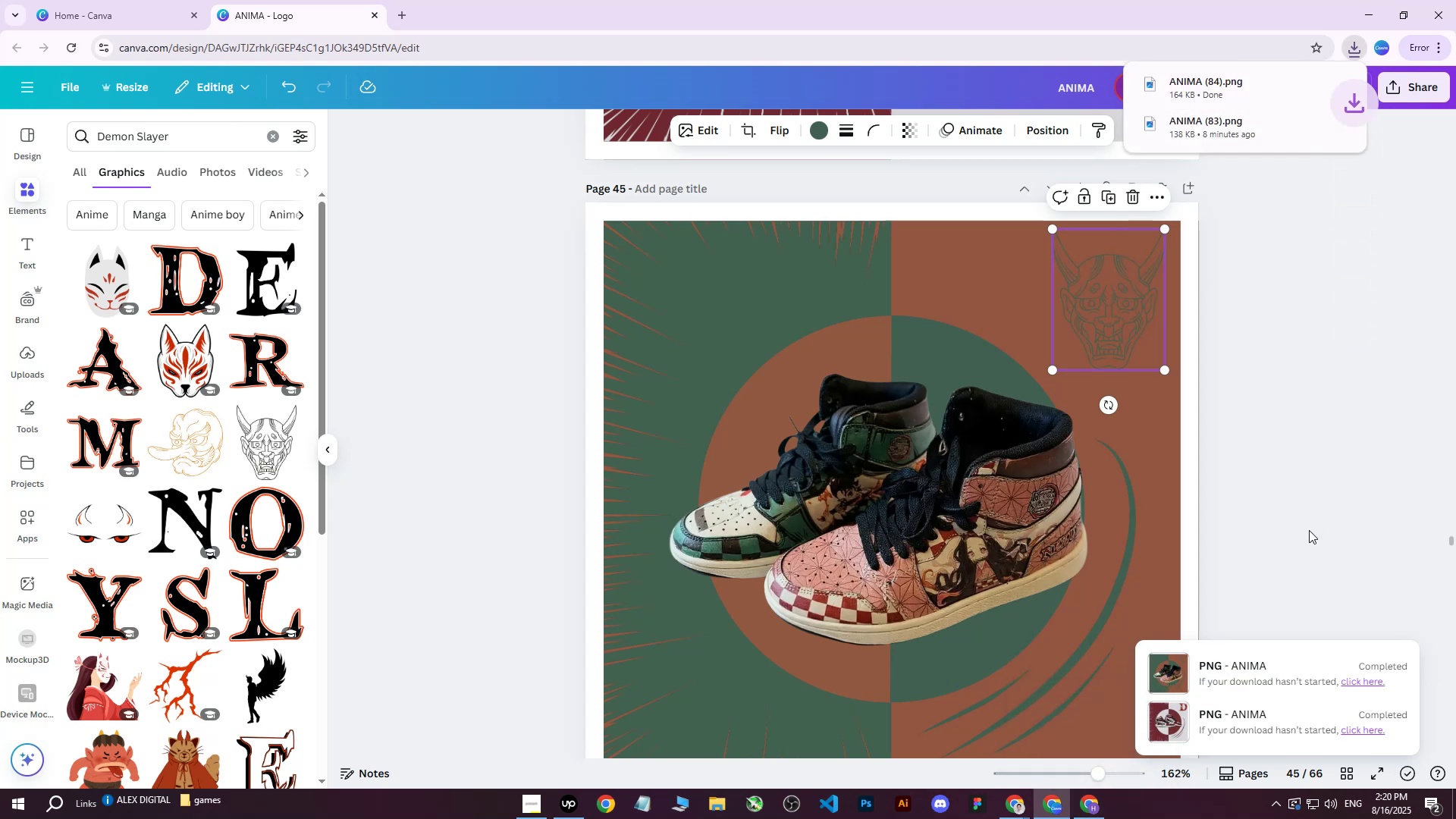 
wait(5.47)
 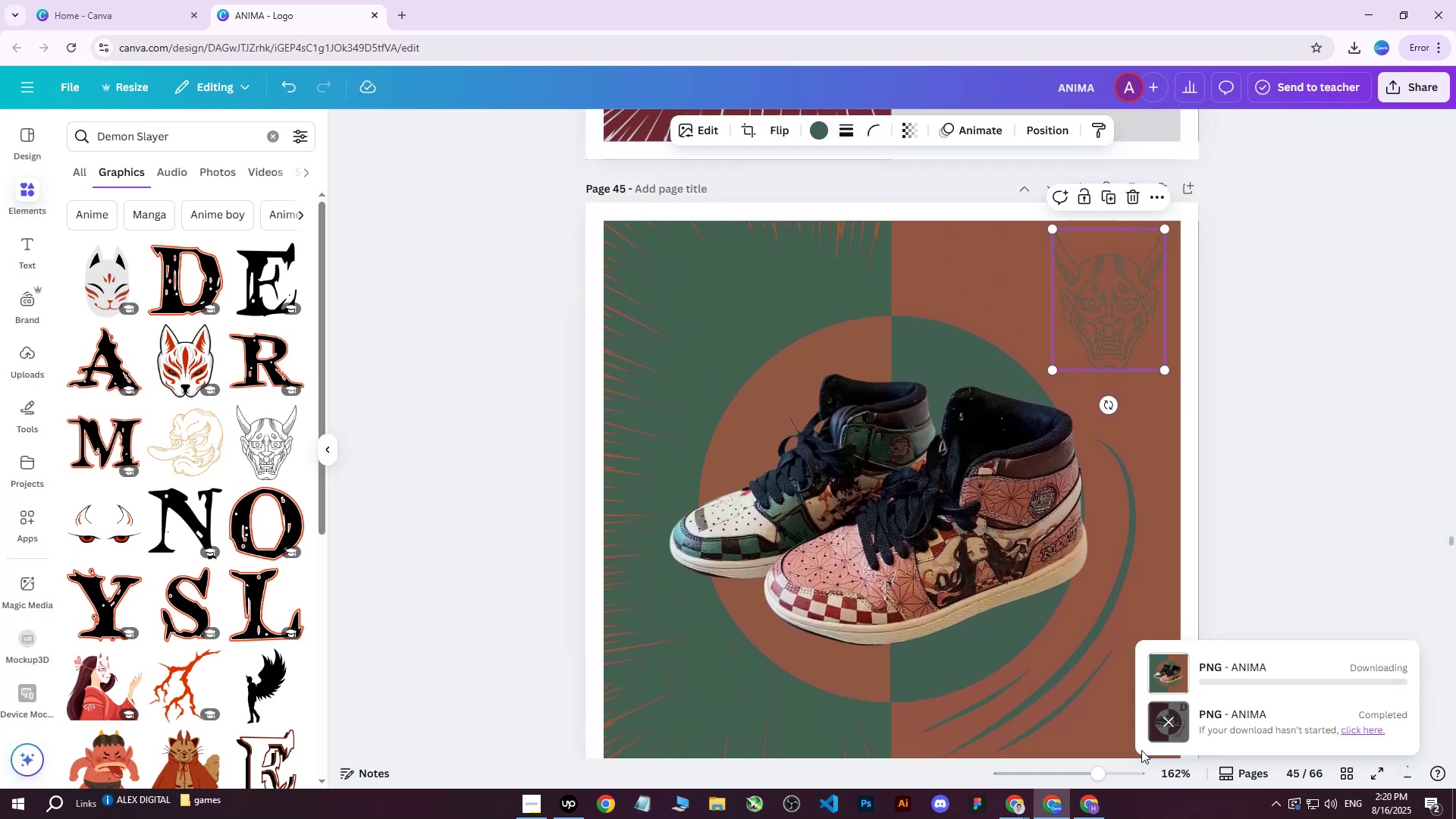 
left_click([1103, 811])
 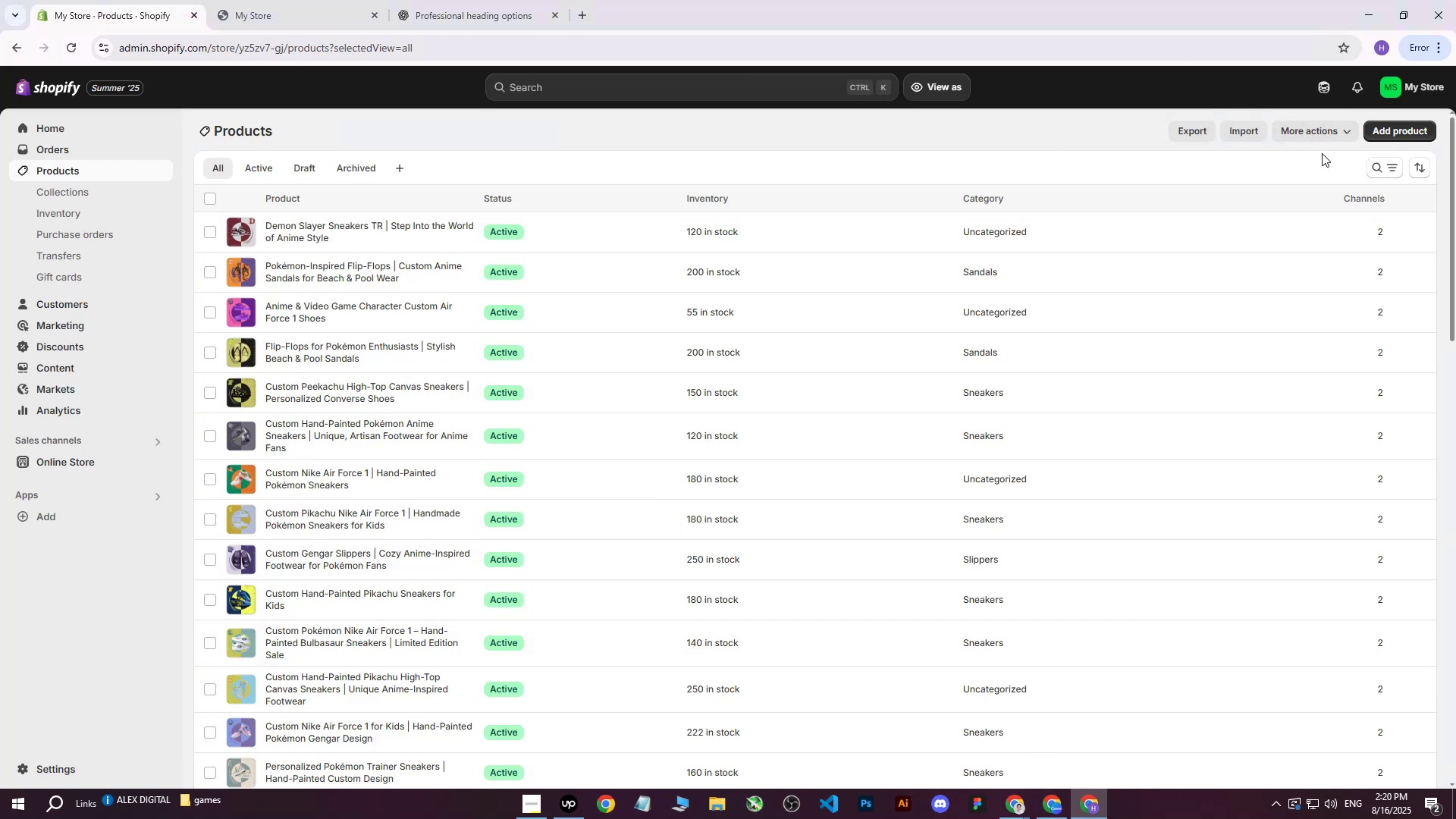 
left_click([1395, 135])
 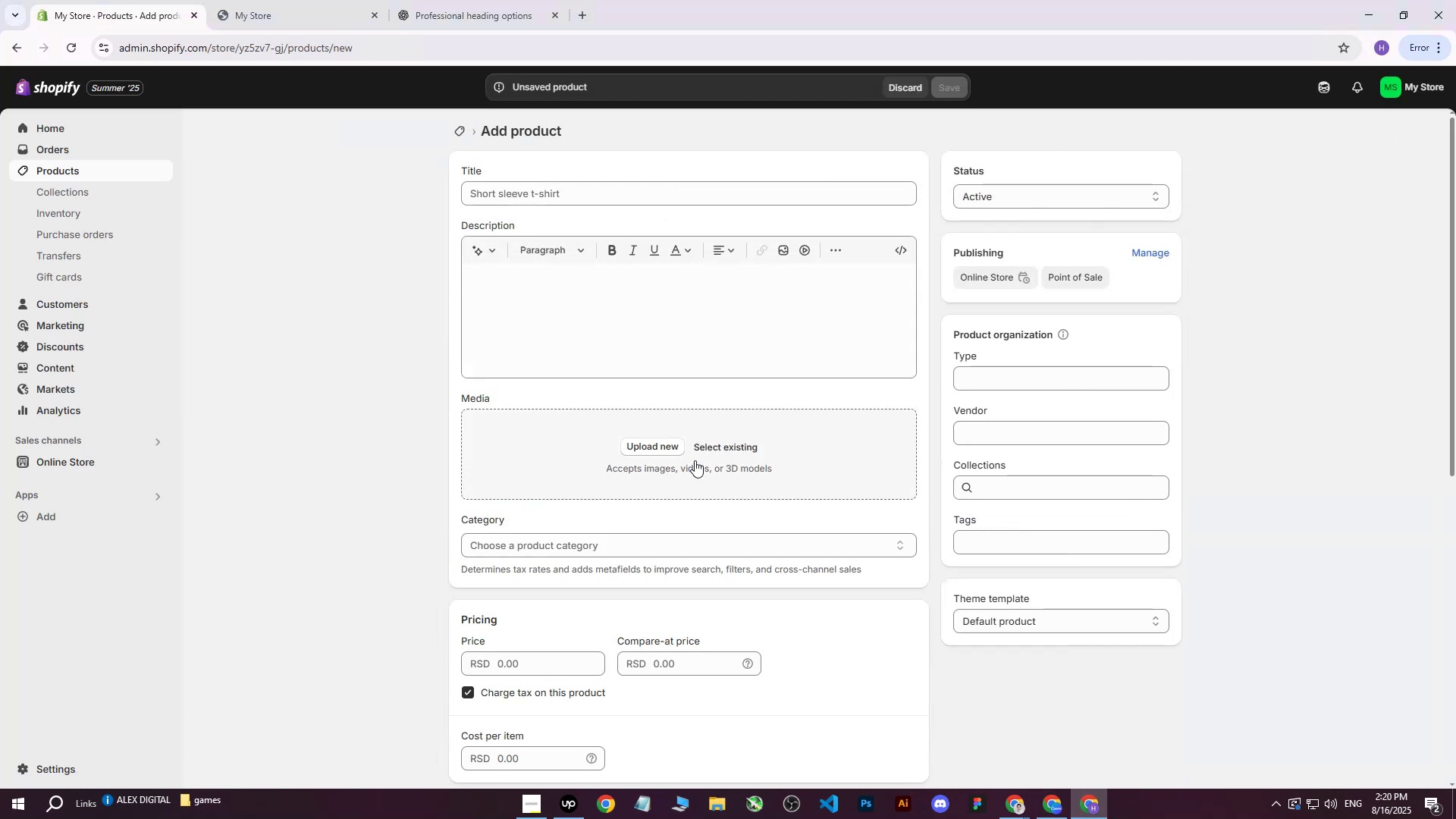 
left_click([640, 450])
 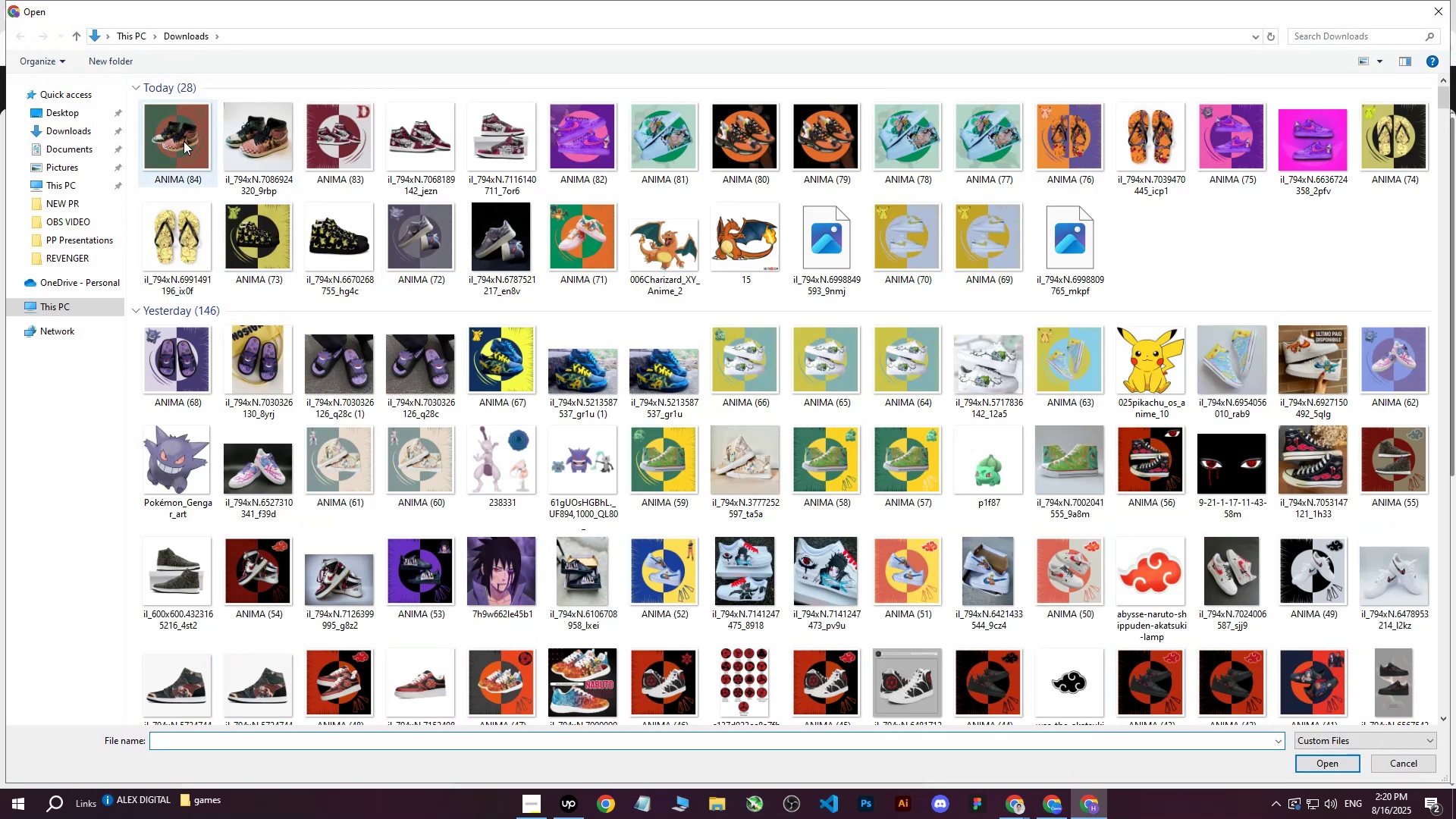 
left_click([182, 137])
 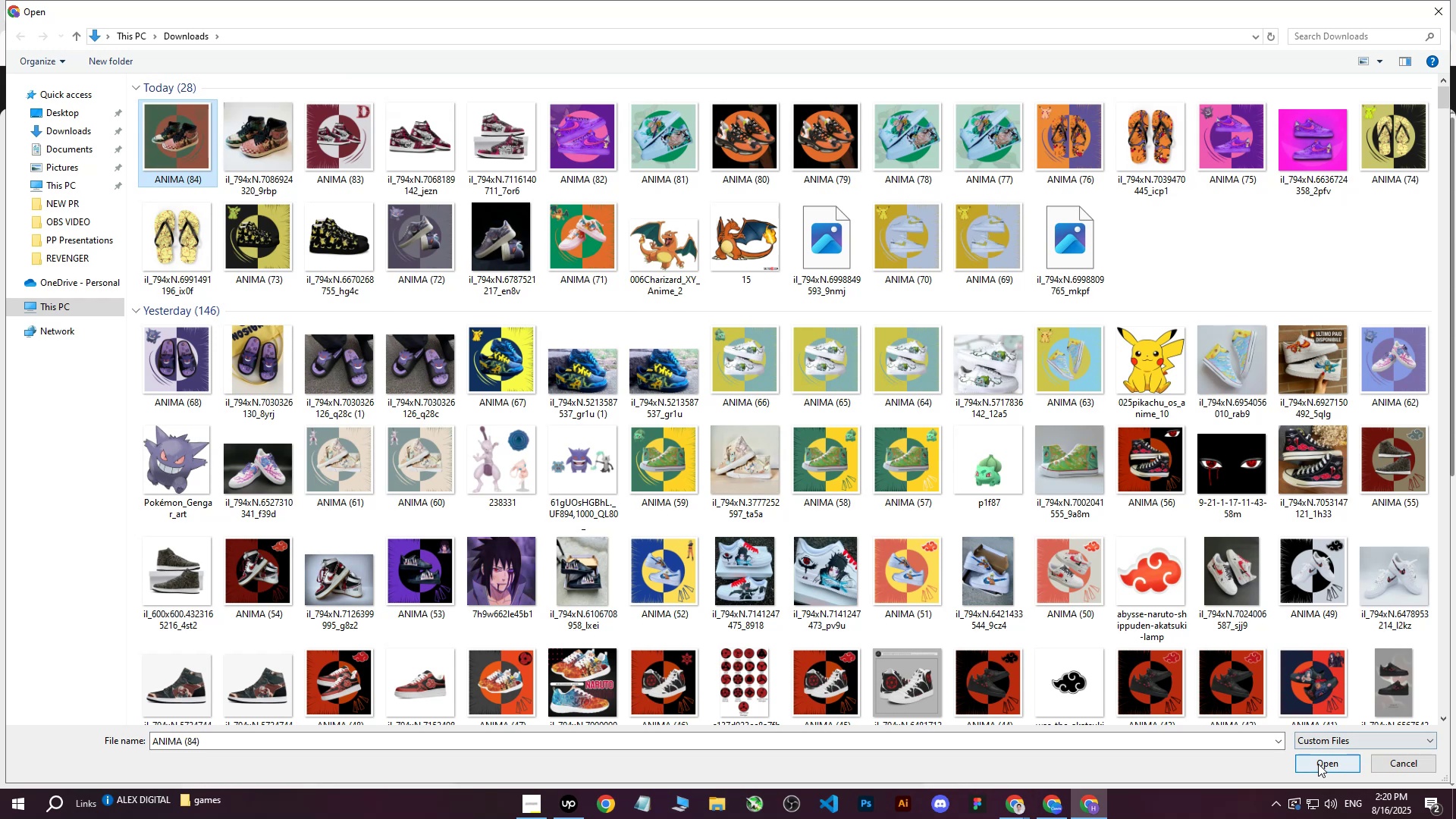 
left_click([1318, 764])
 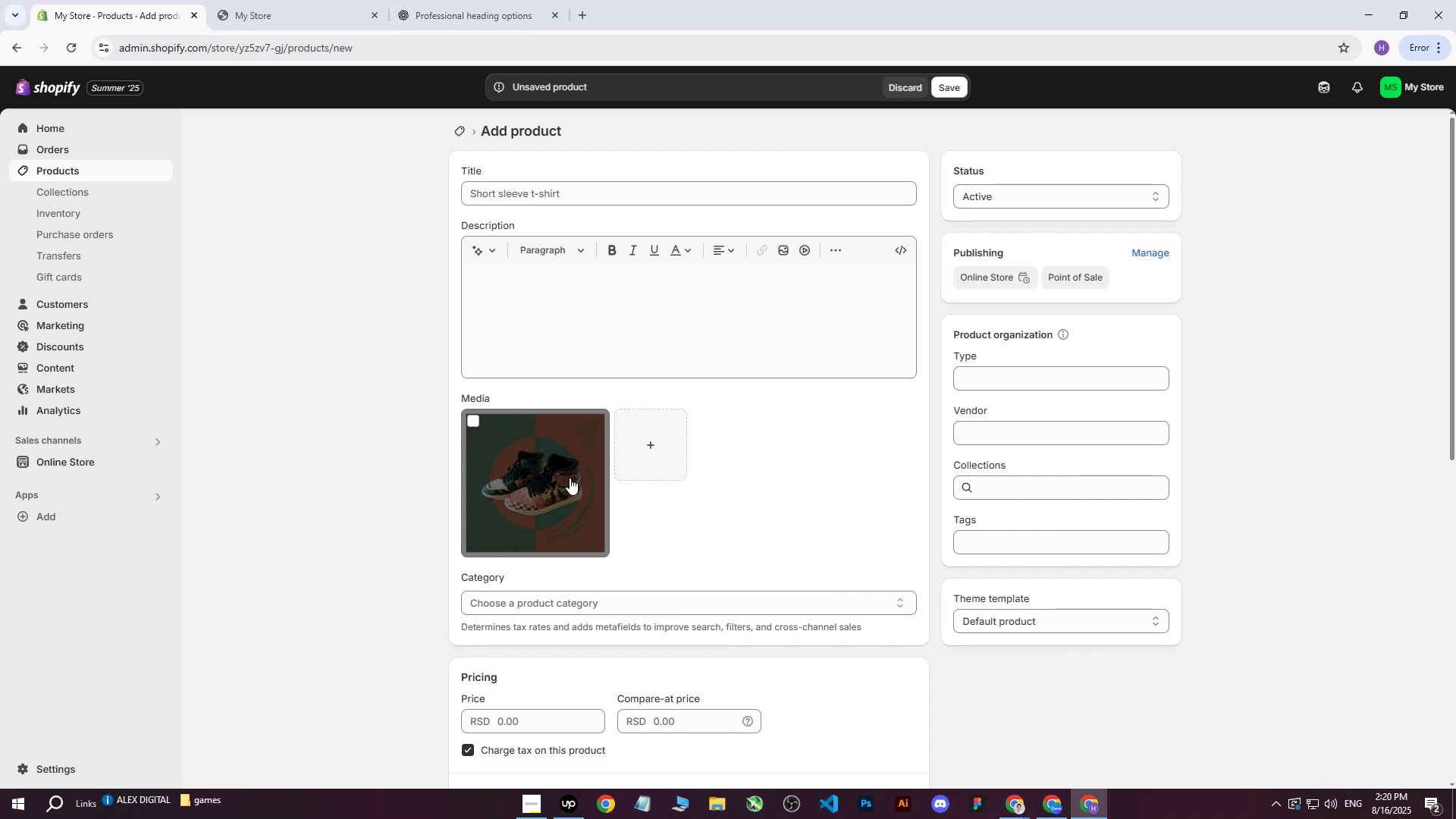 
wait(15.55)
 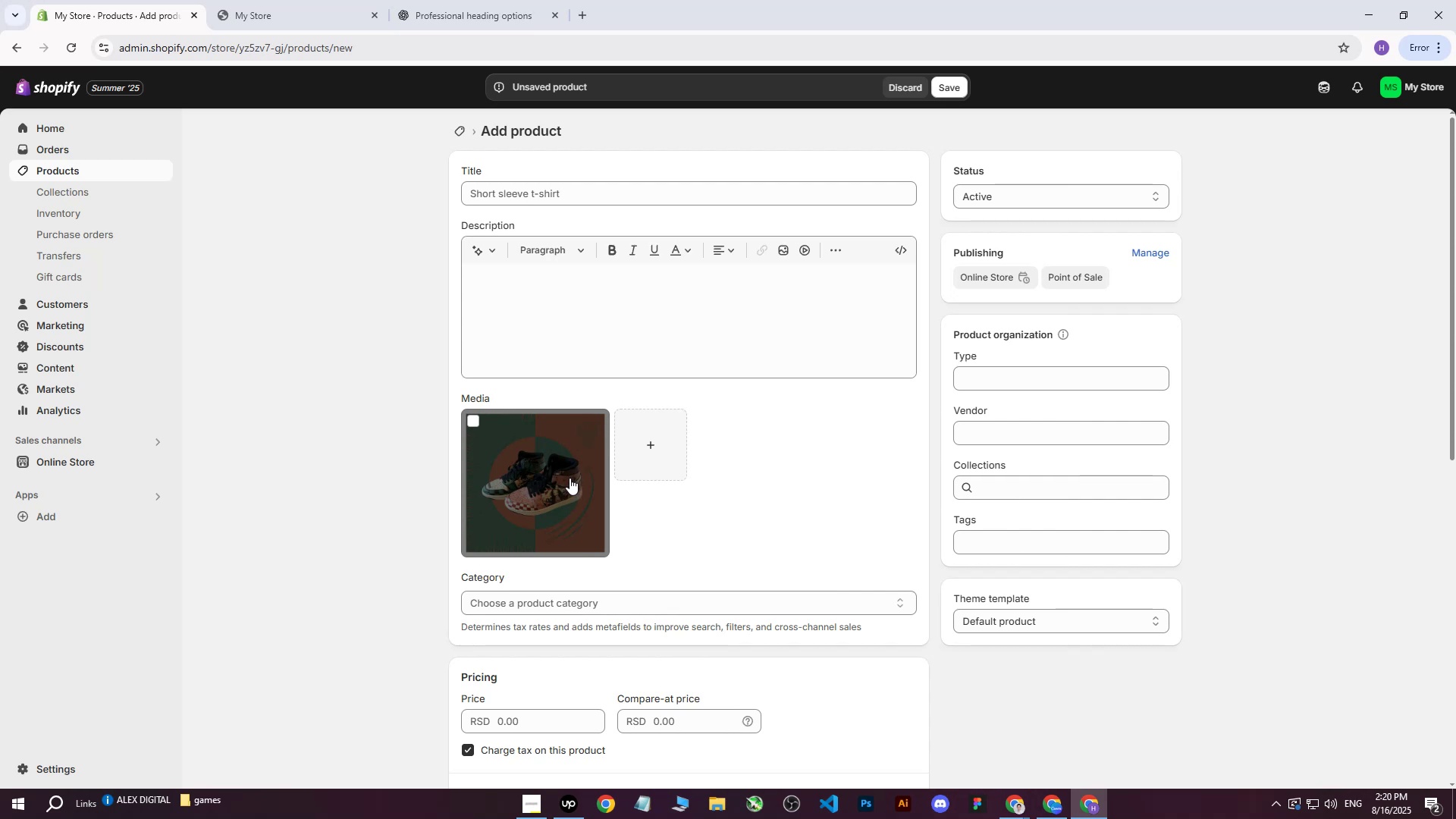 
double_click([444, 0])
 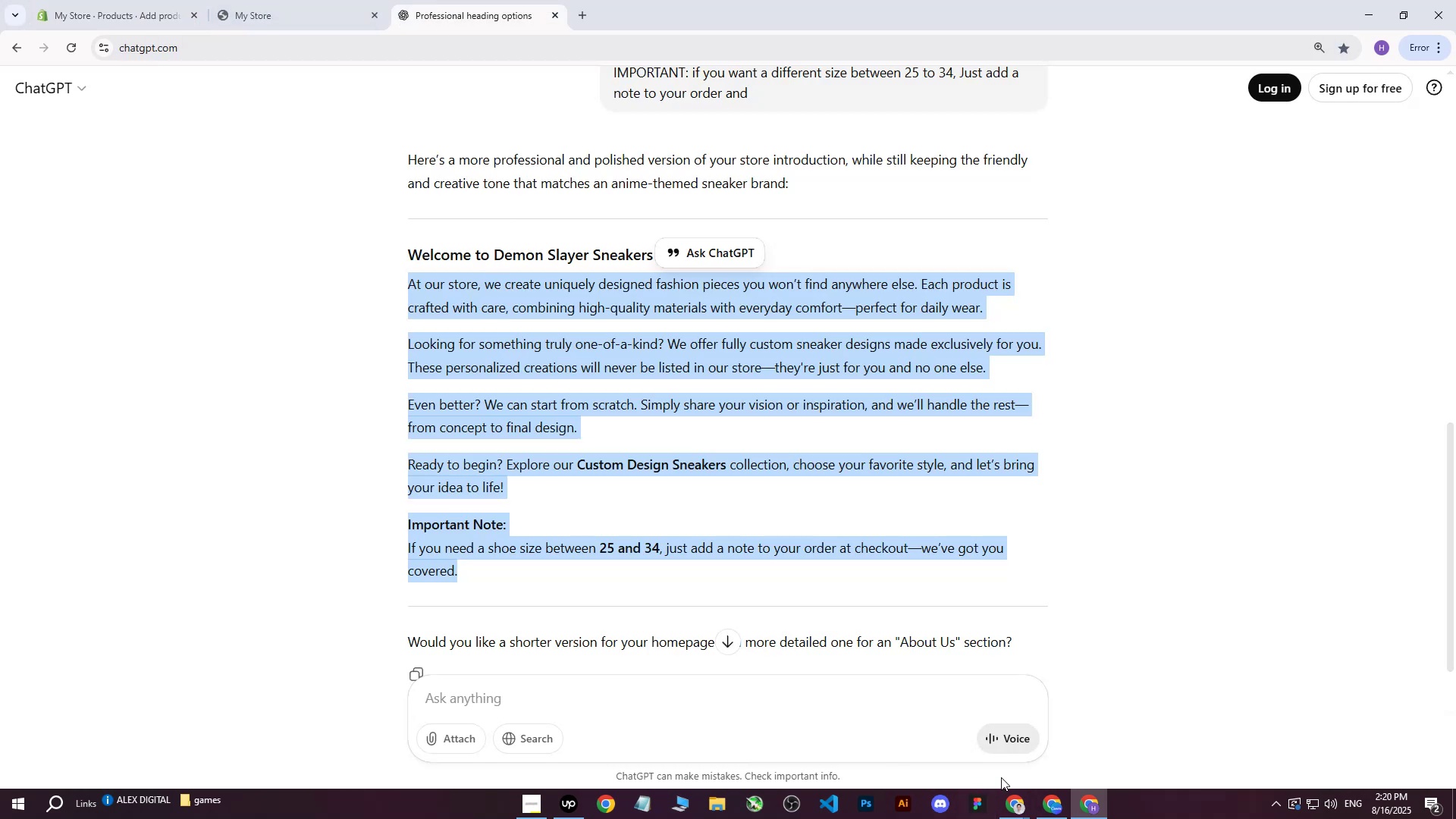 
double_click([938, 773])
 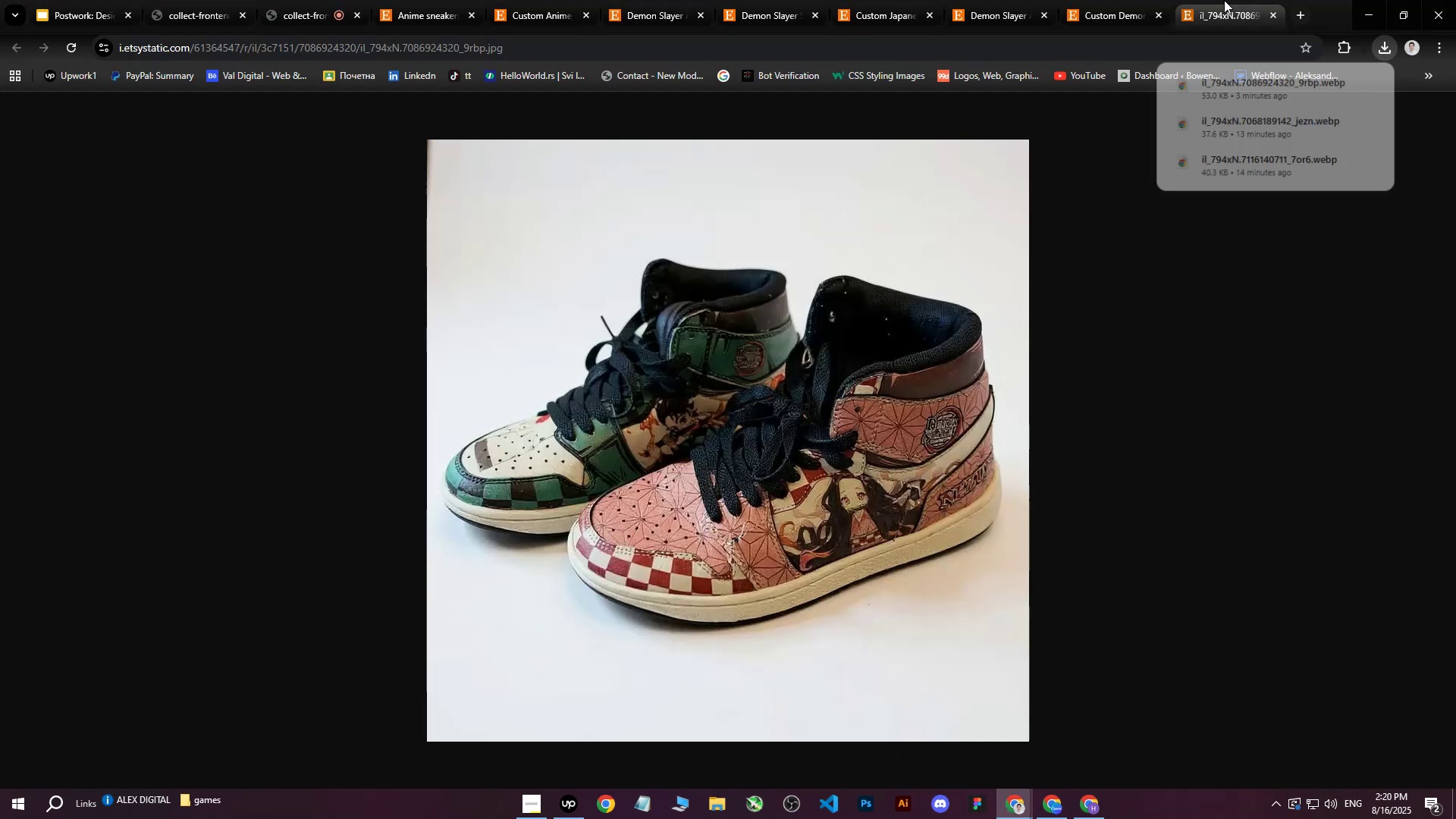 
double_click([1275, 20])
 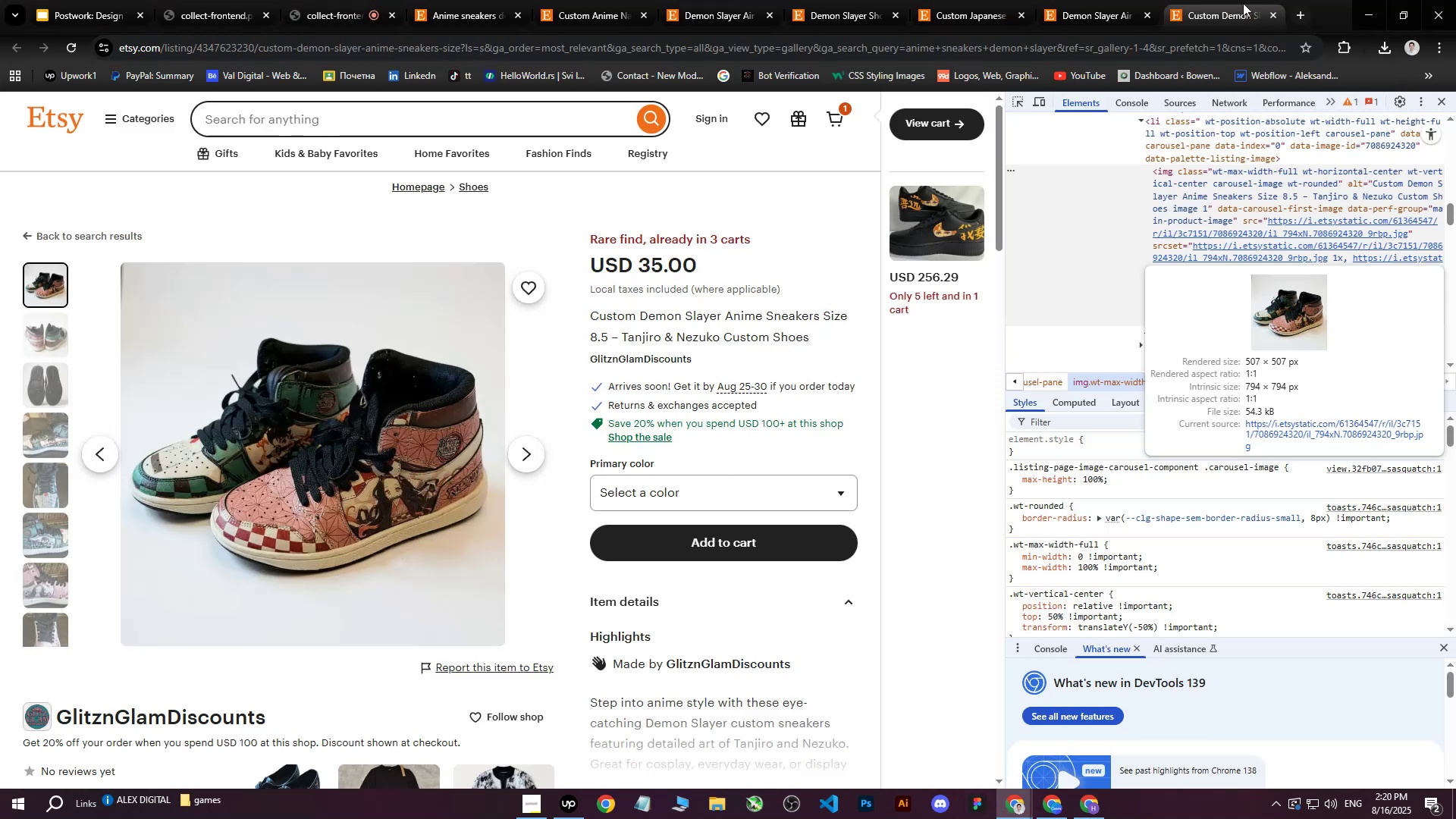 
triple_click([1214, 0])
 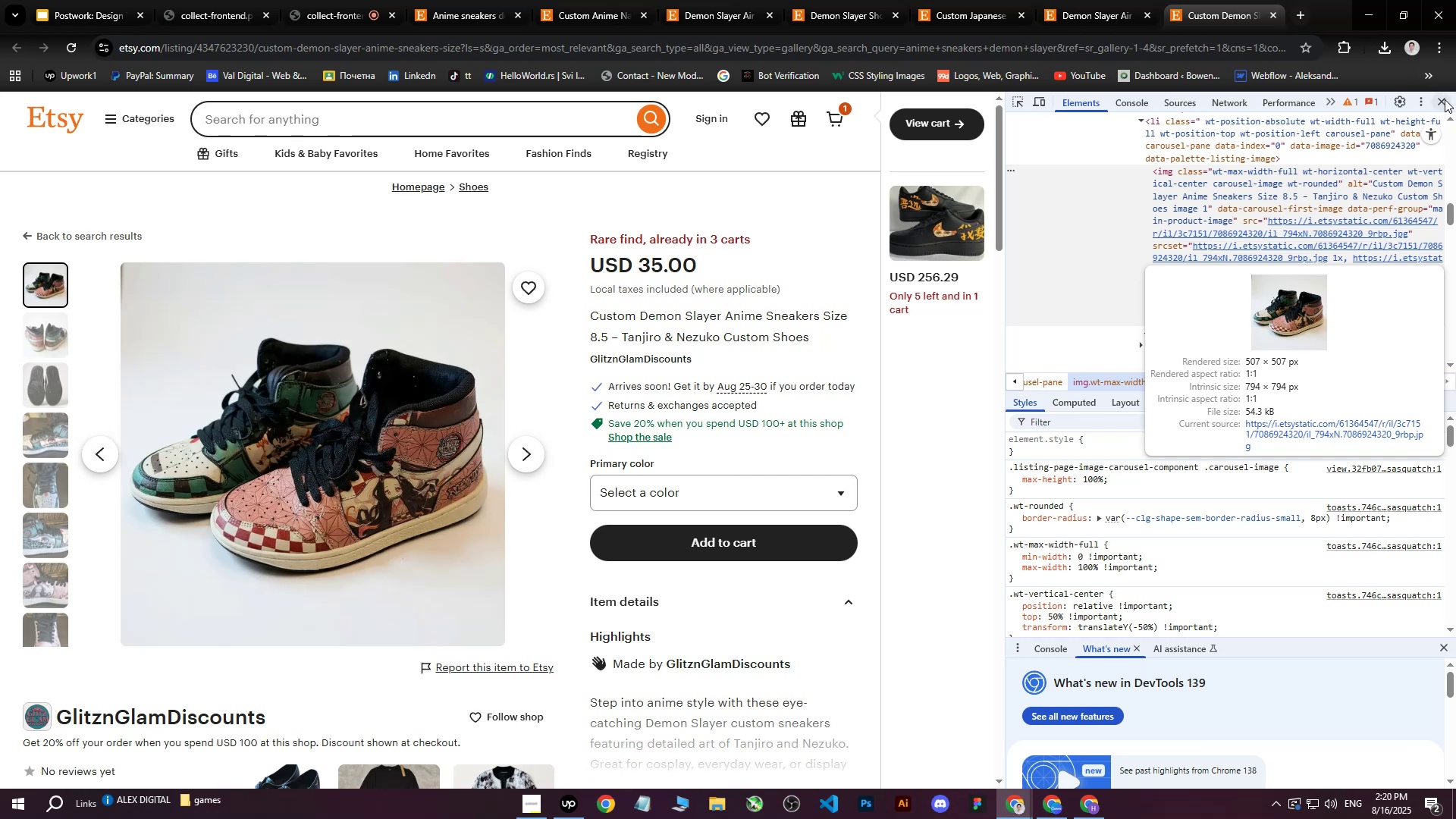 
left_click([1445, 99])
 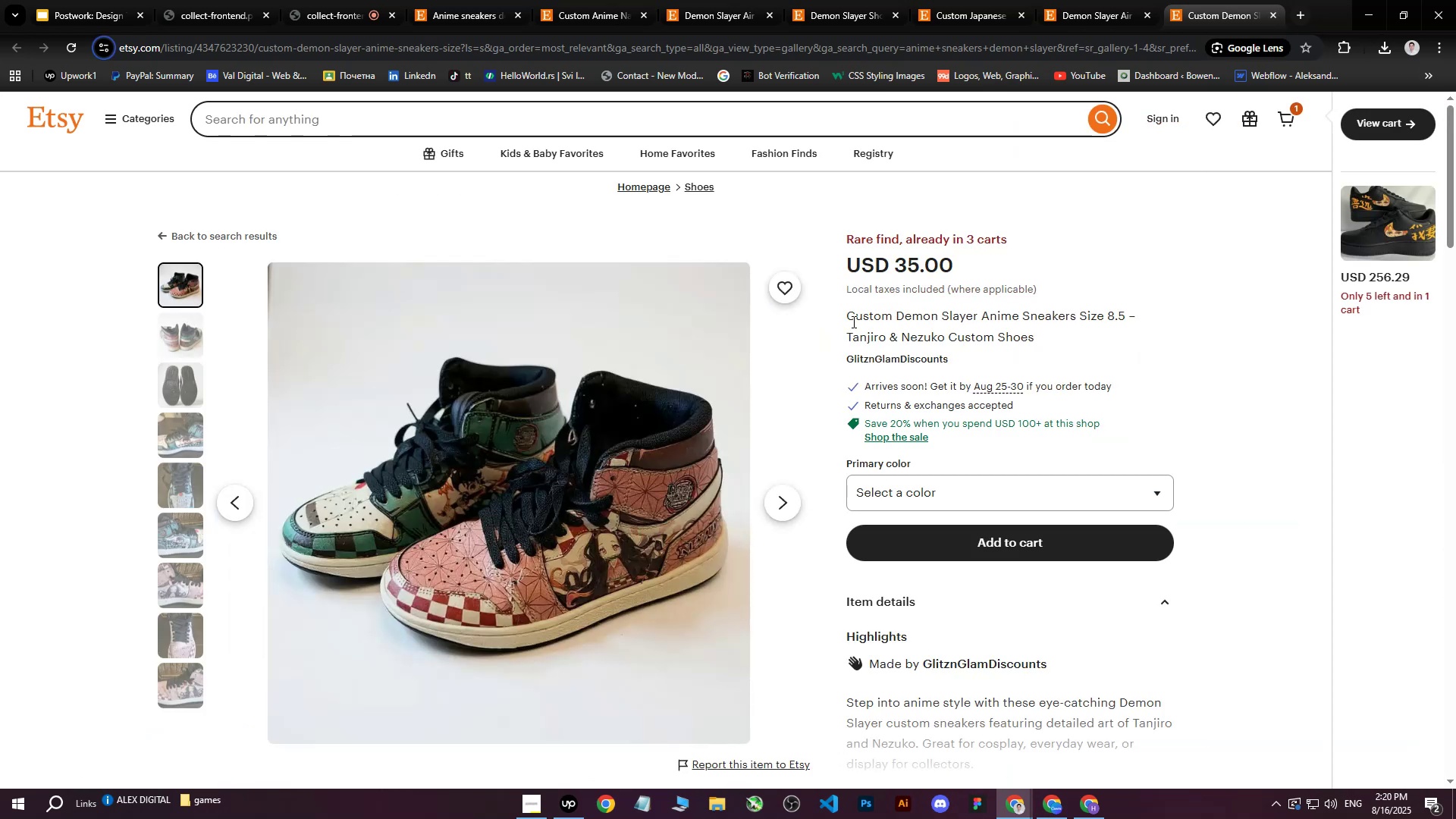 
left_click_drag(start_coordinate=[851, 315], to_coordinate=[1081, 344])
 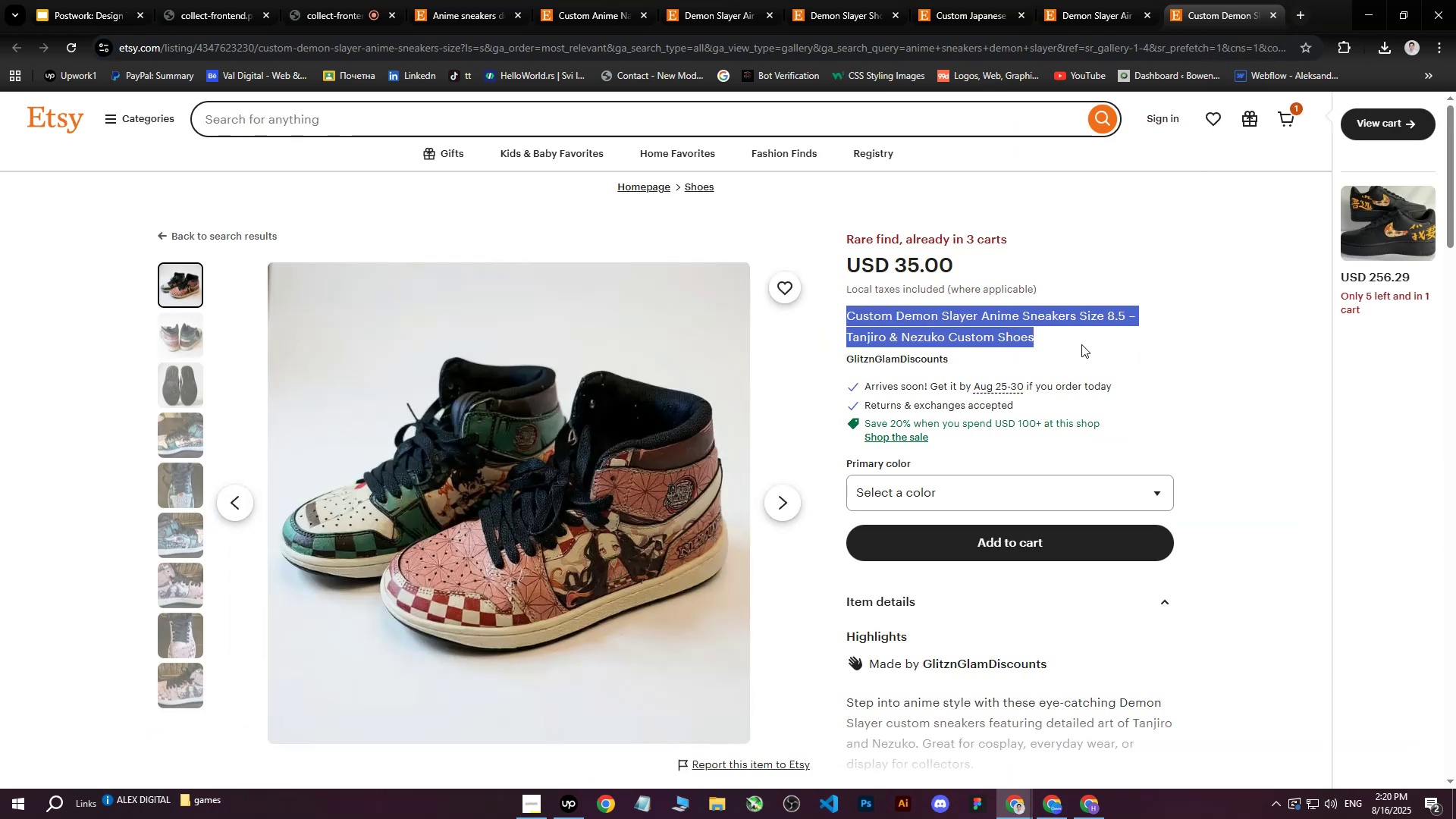 
key(Control+ControlLeft)
 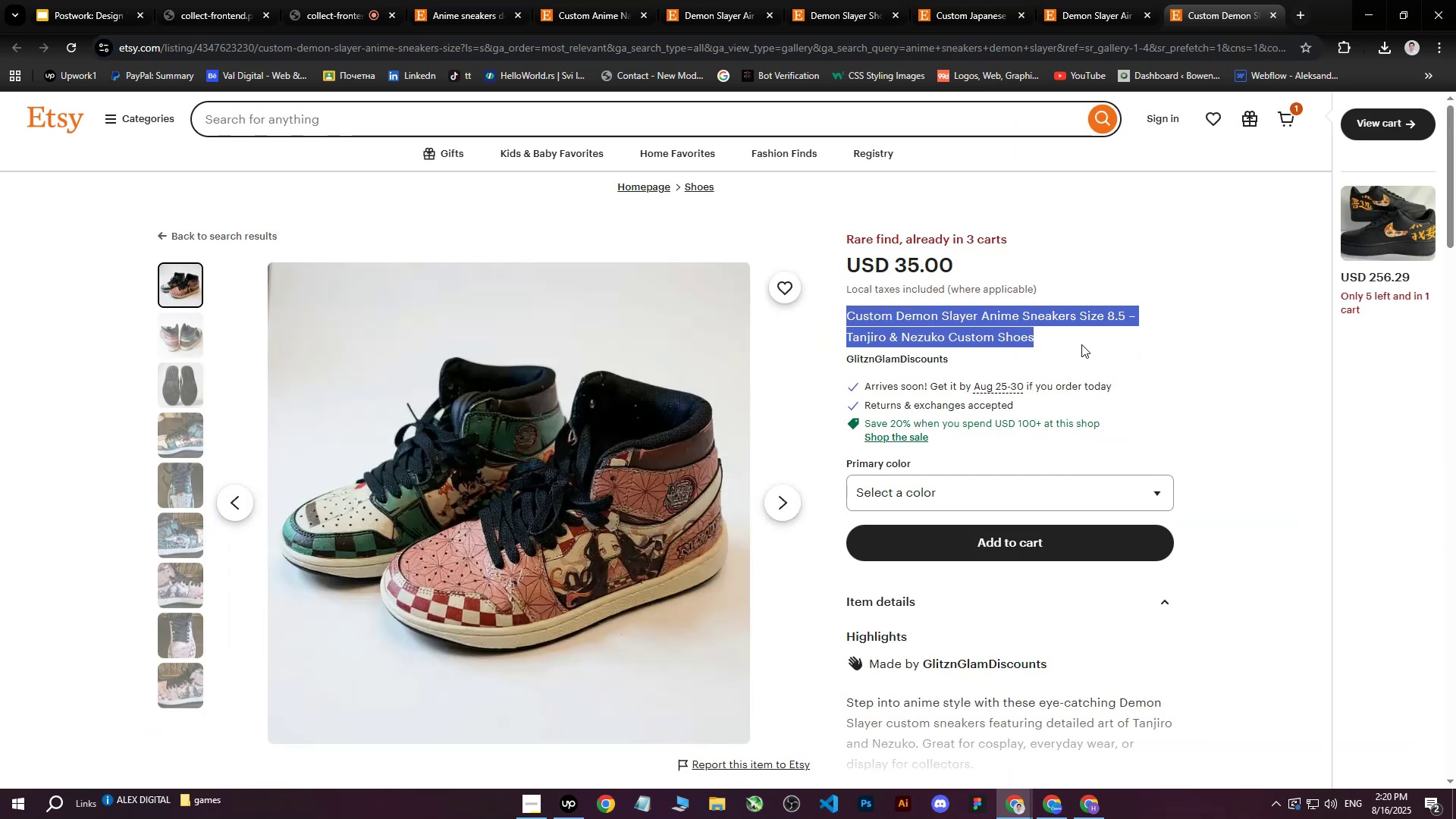 
key(Control+C)
 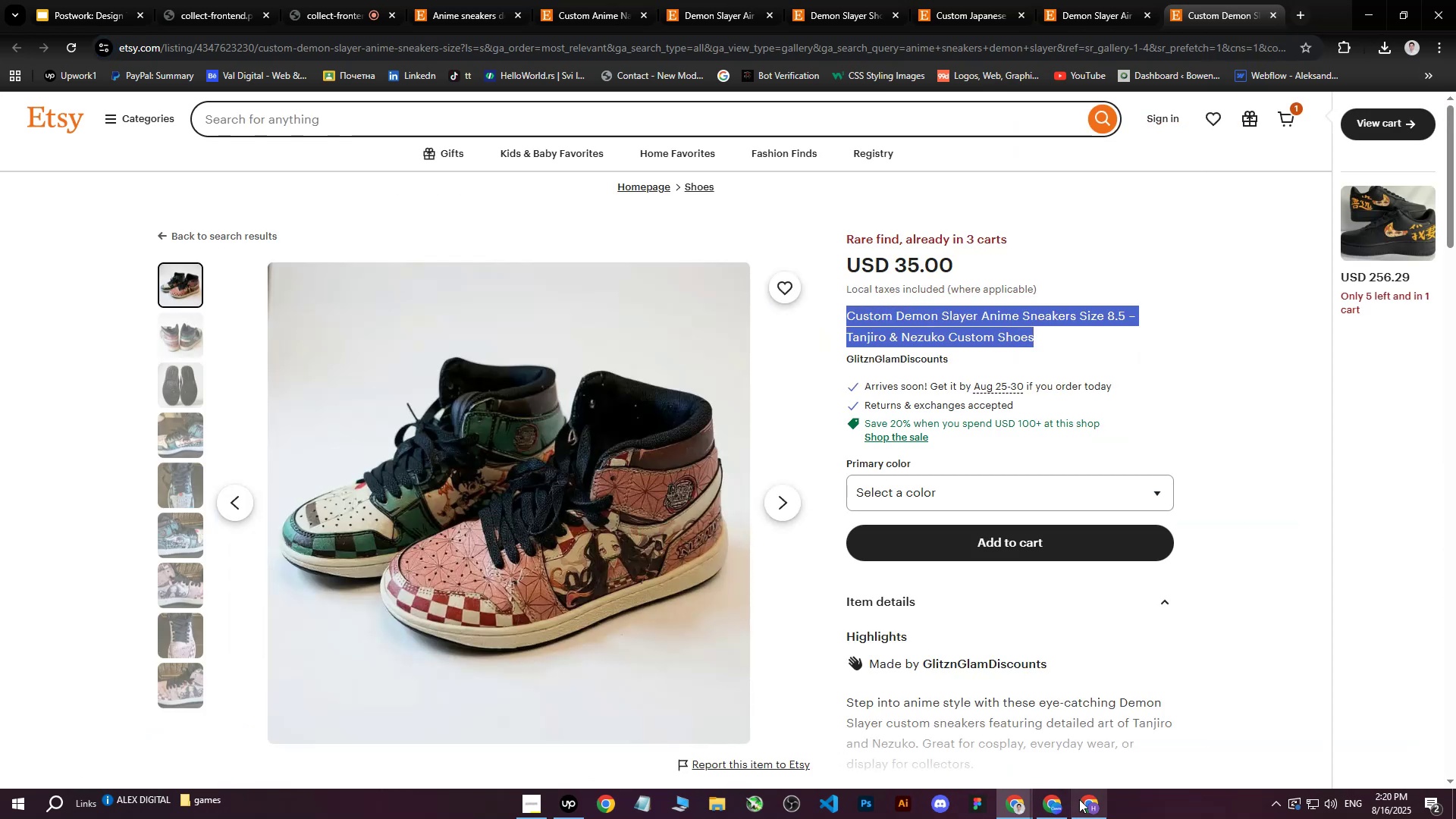 
left_click([1080, 800])
 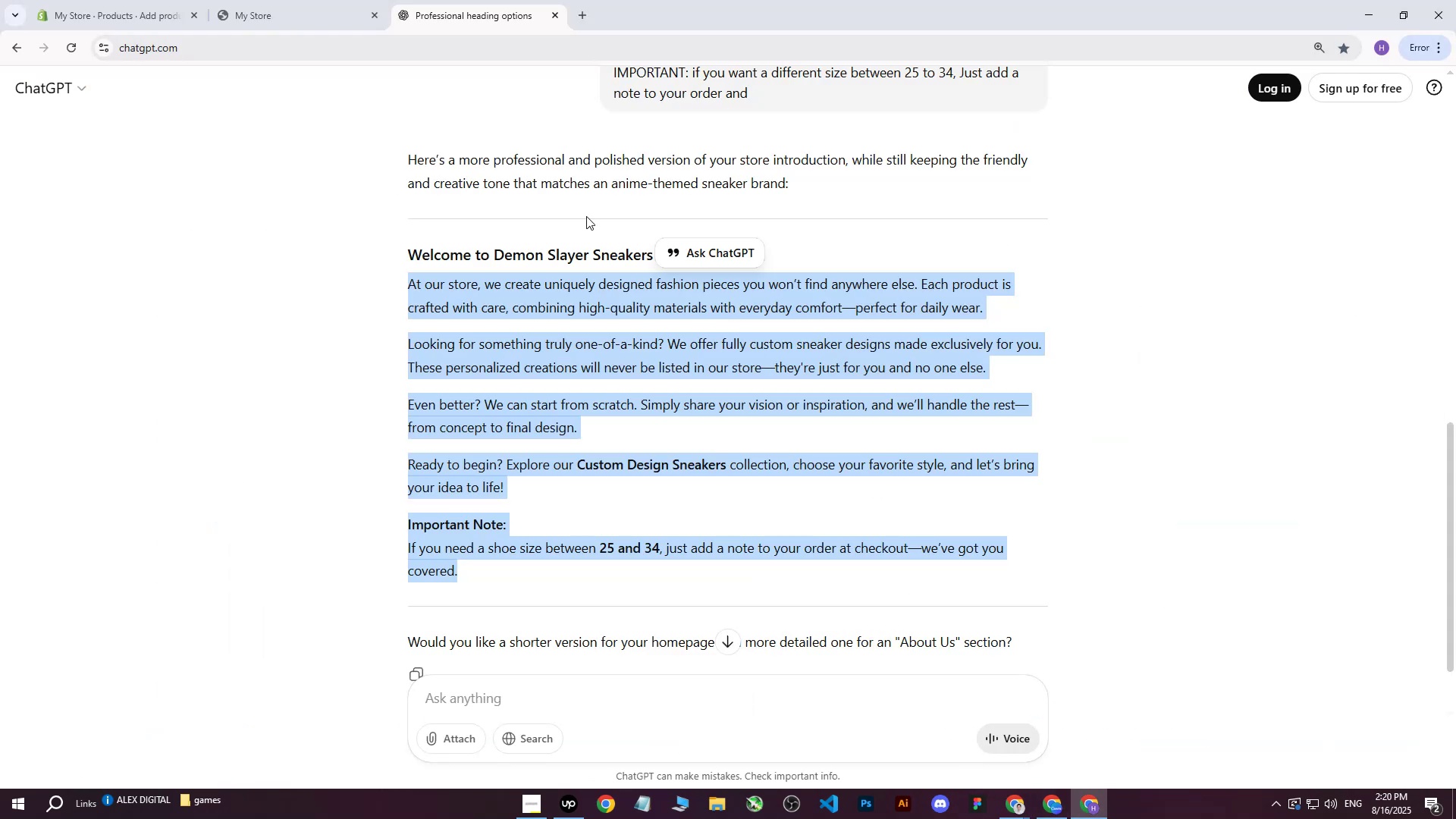 
scroll: coordinate [584, 266], scroll_direction: up, amount: 1.0
 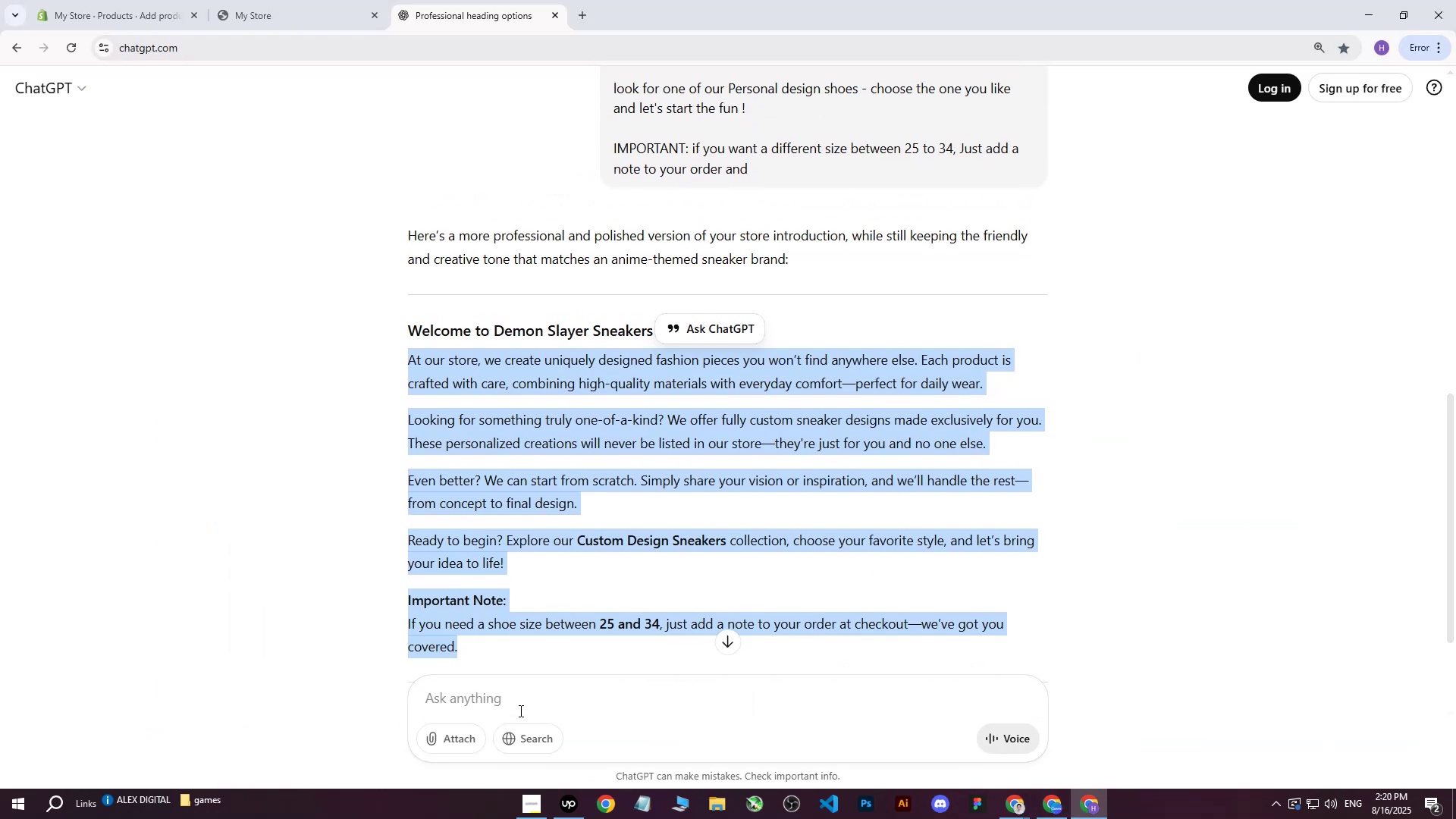 
left_click([520, 701])
 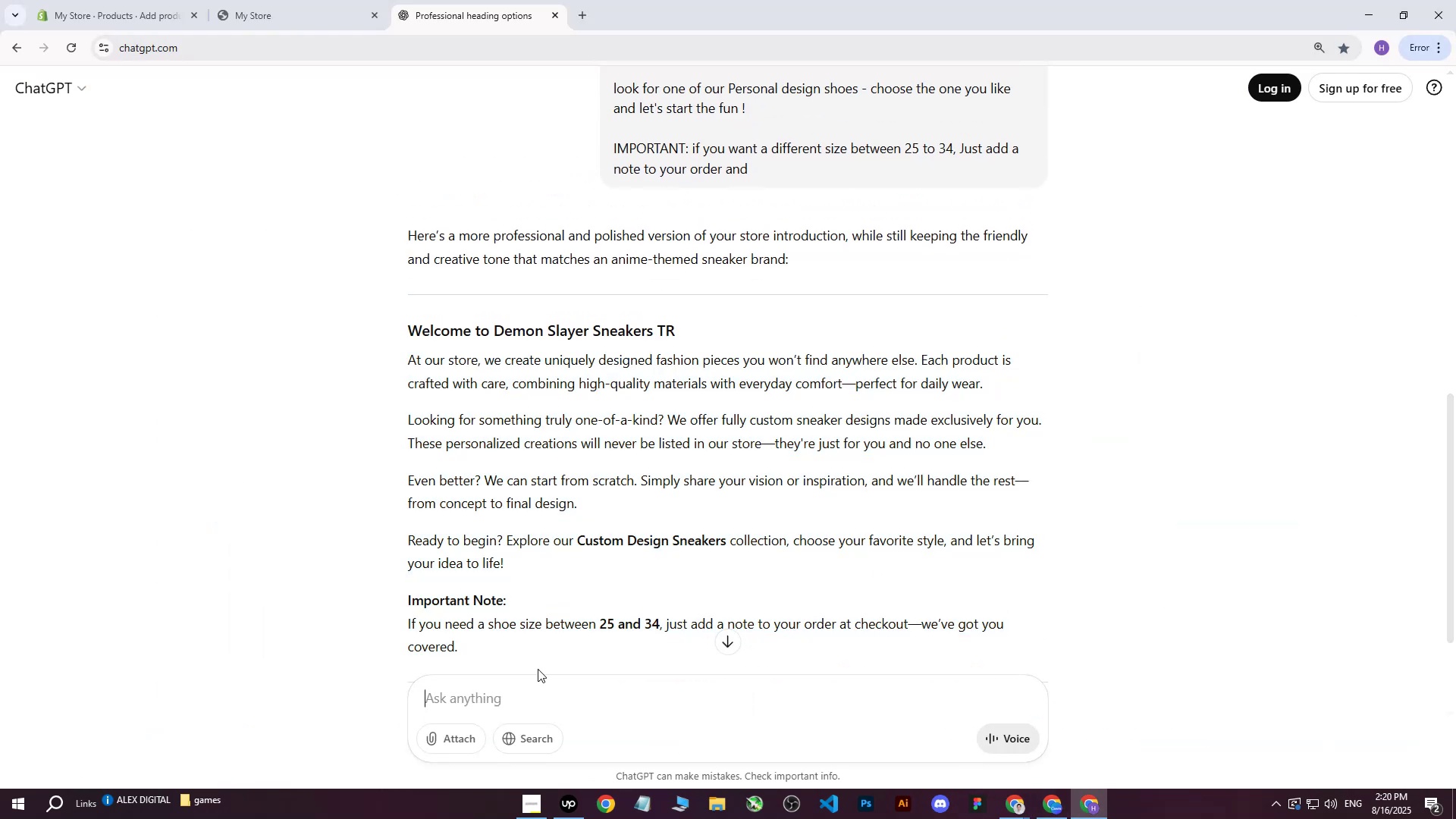 
scroll: coordinate [820, 430], scroll_direction: down, amount: 7.0
 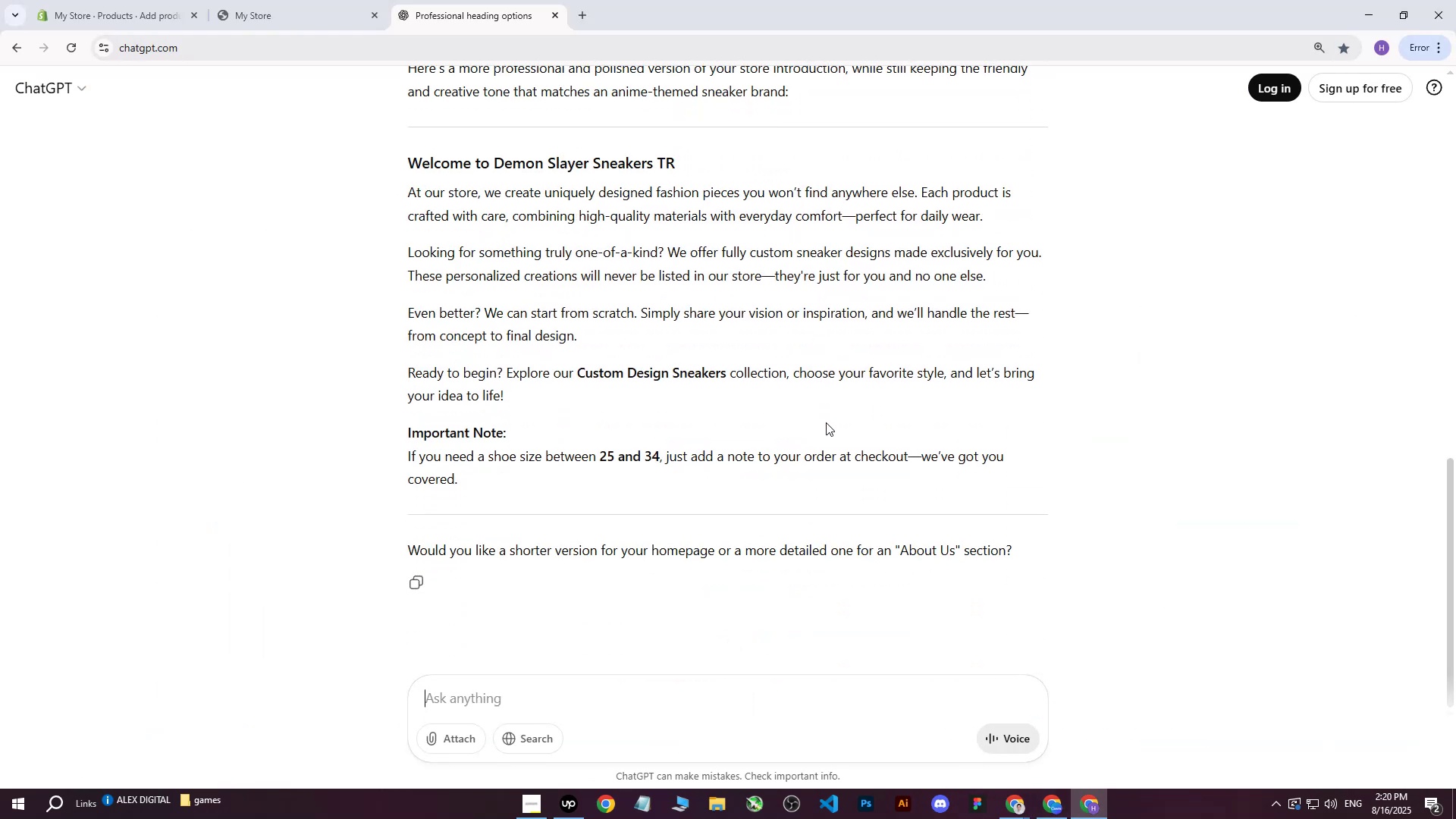 
type(write me more prof)
key(Backspace)
type(fessional for heading : )
 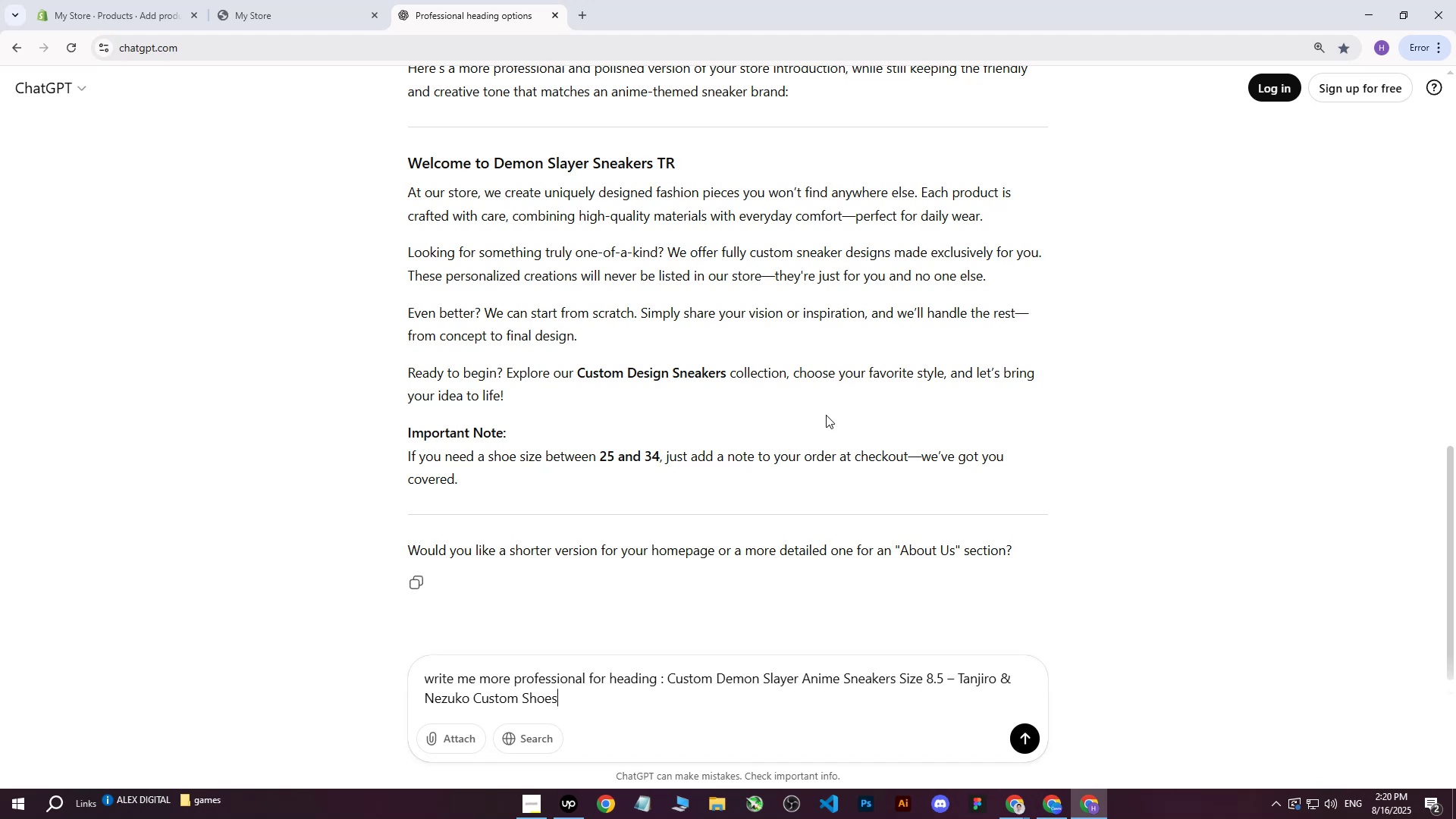 
 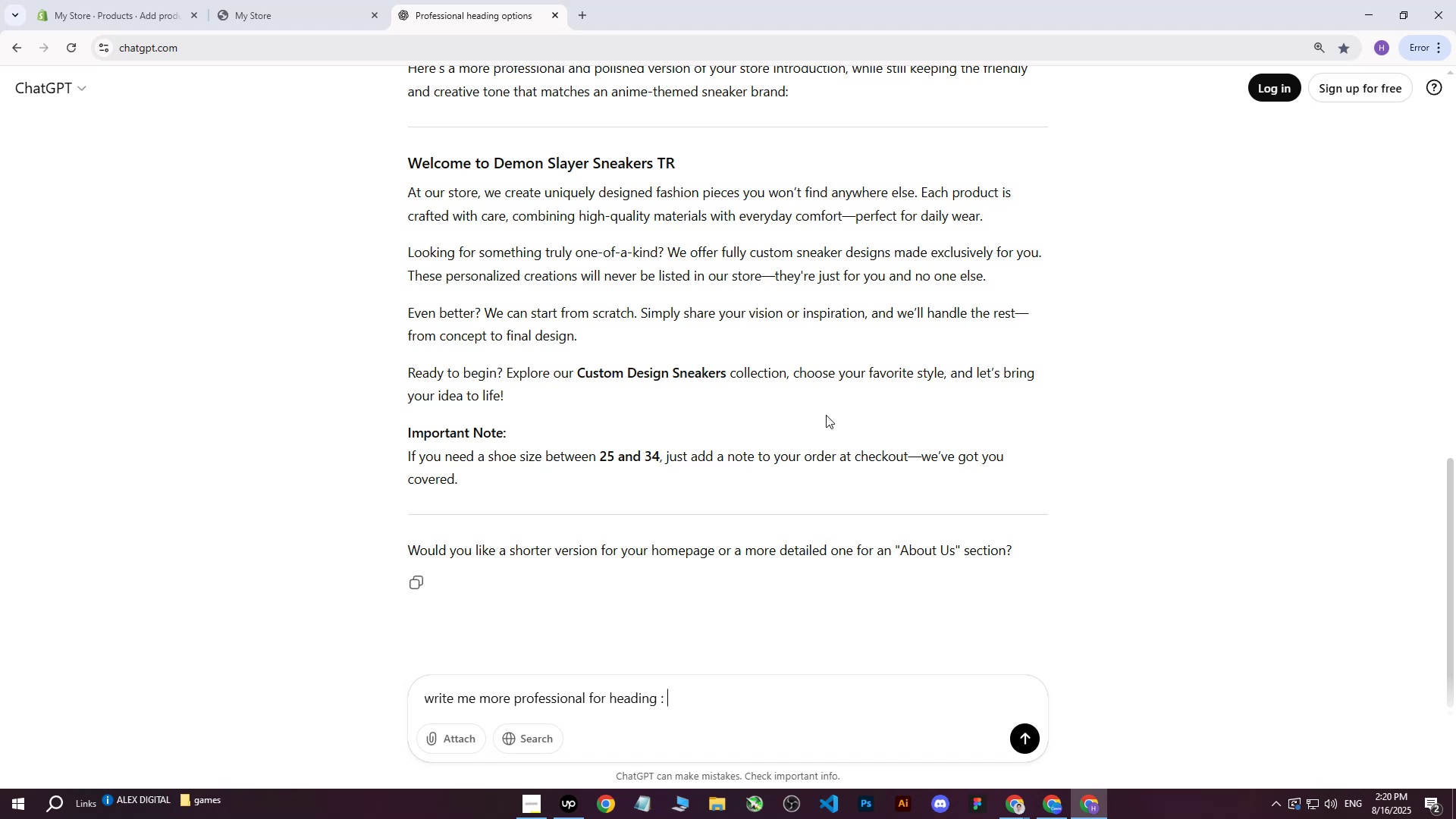 
key(Control+ControlLeft)
 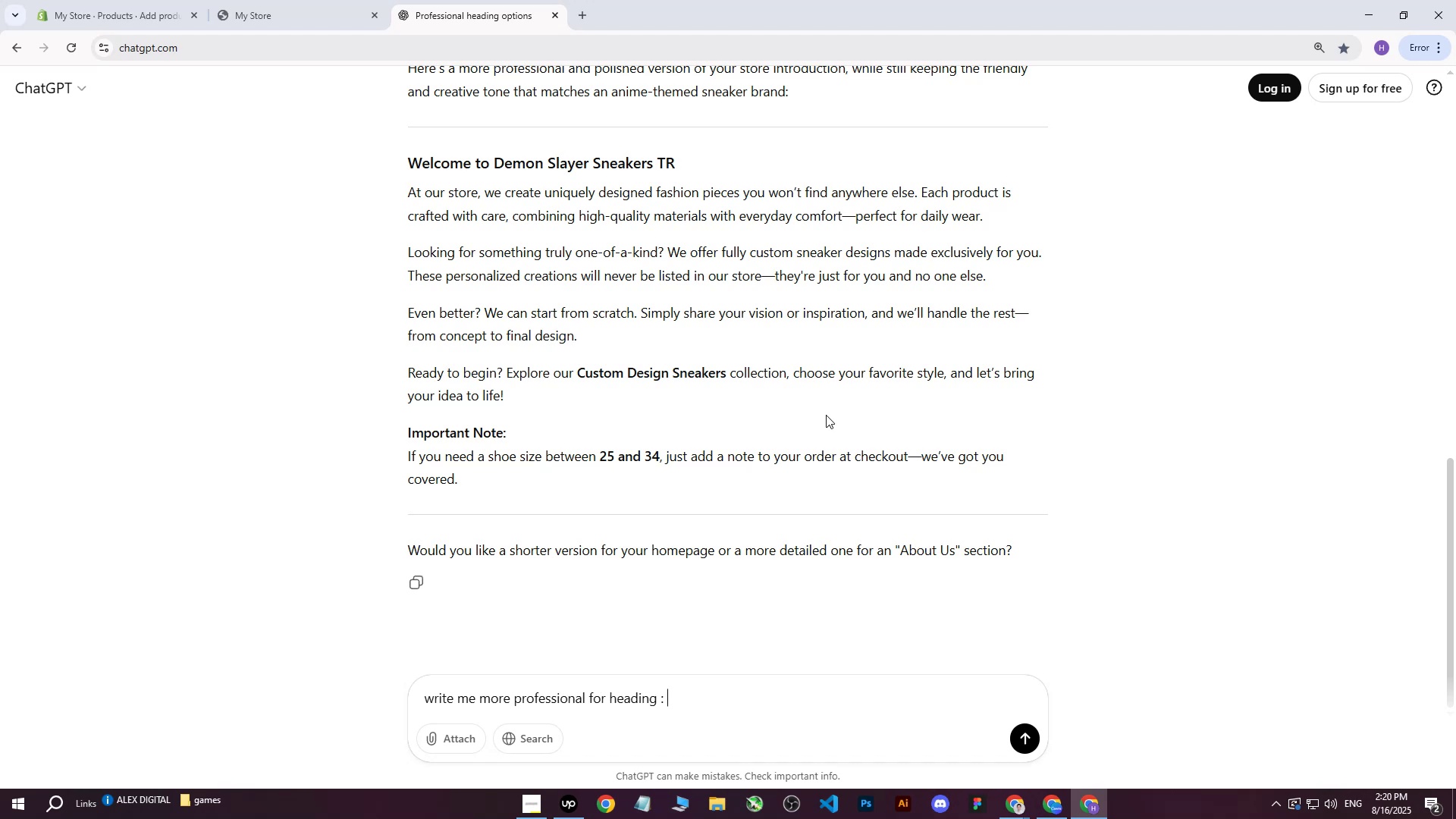 
key(Control+V)
 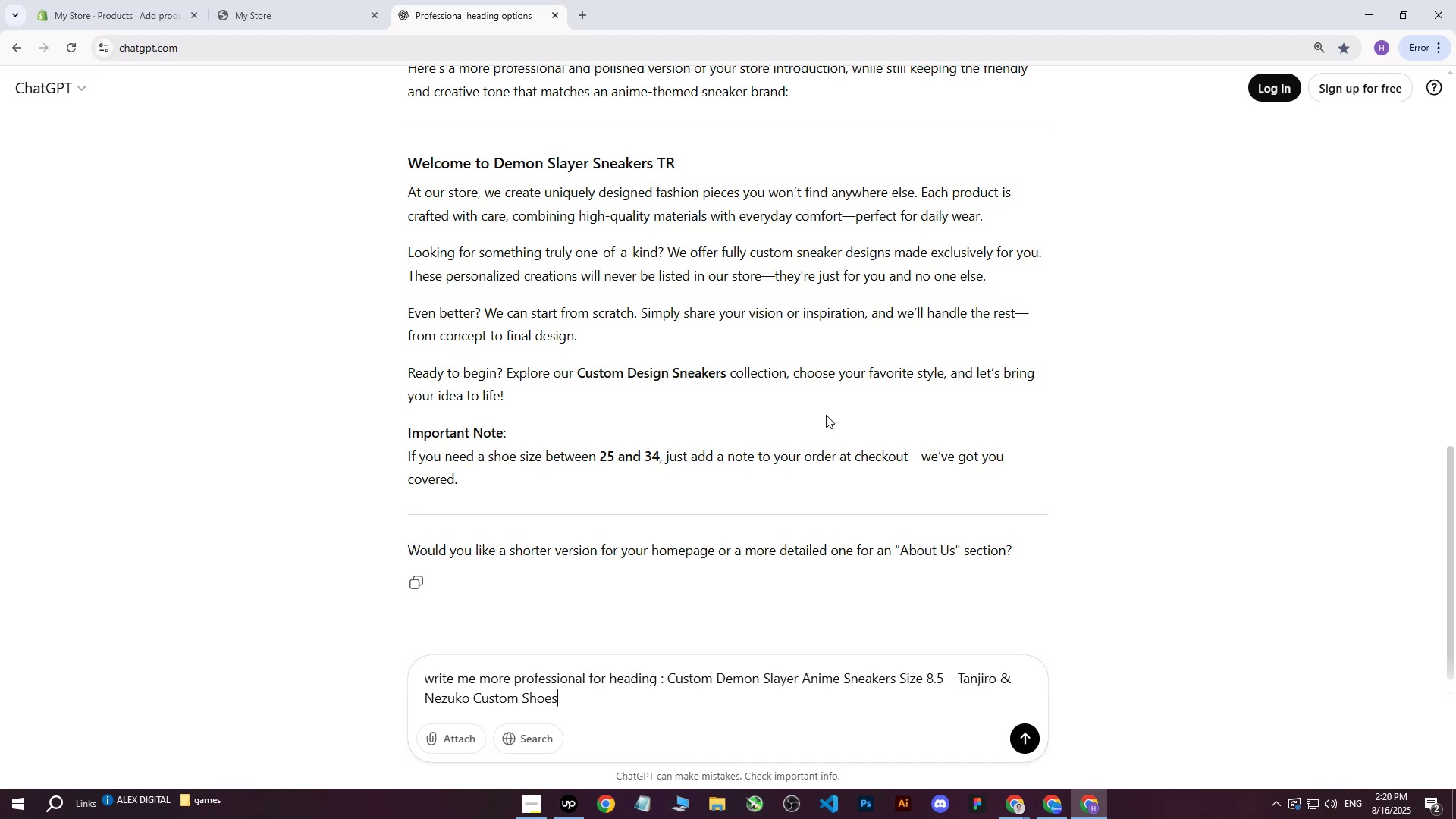 
hold_key(key=Enter, duration=0.35)
 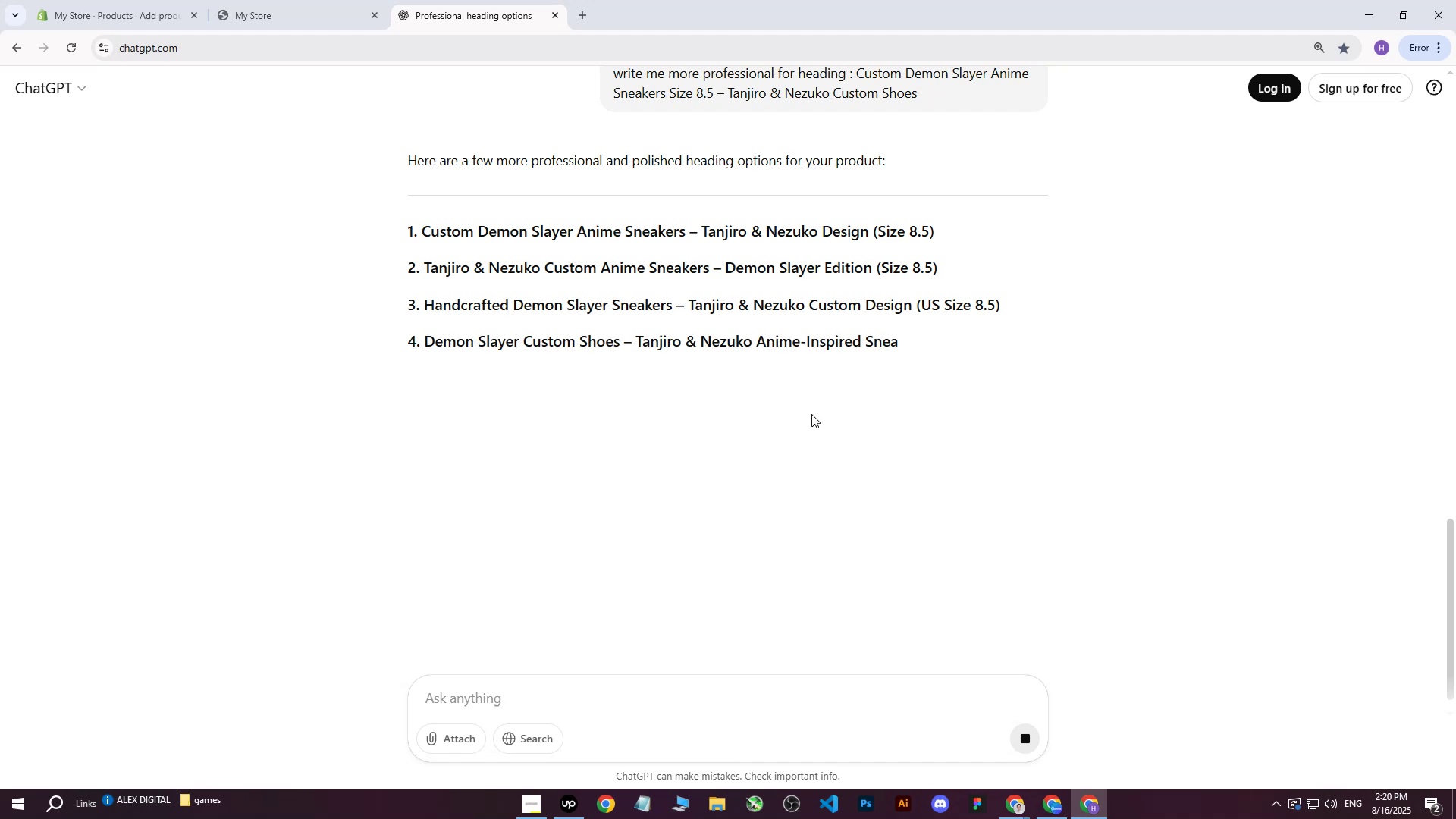 
wait(6.13)
 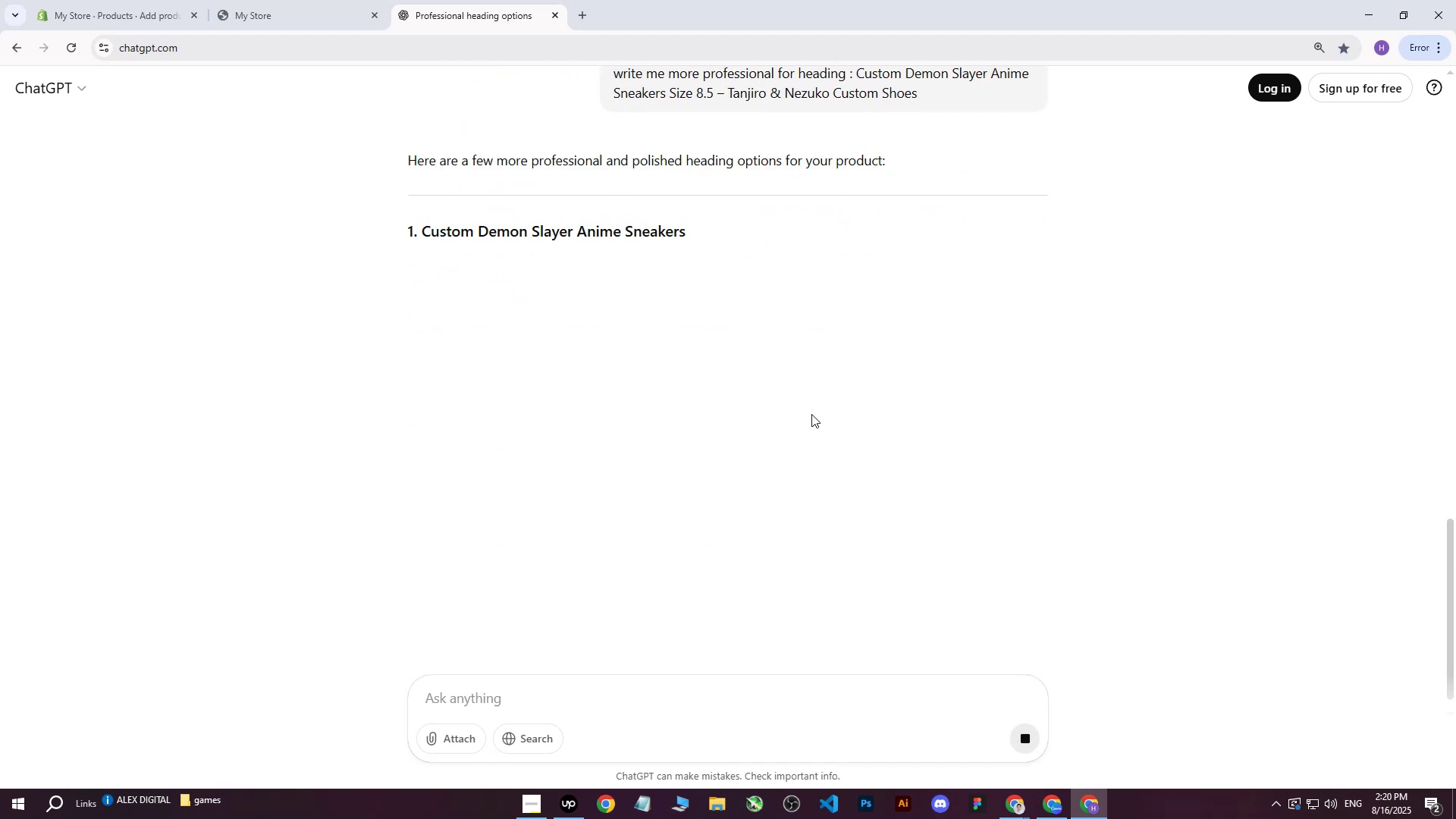 
left_click_drag(start_coordinate=[422, 229], to_coordinate=[868, 237])
 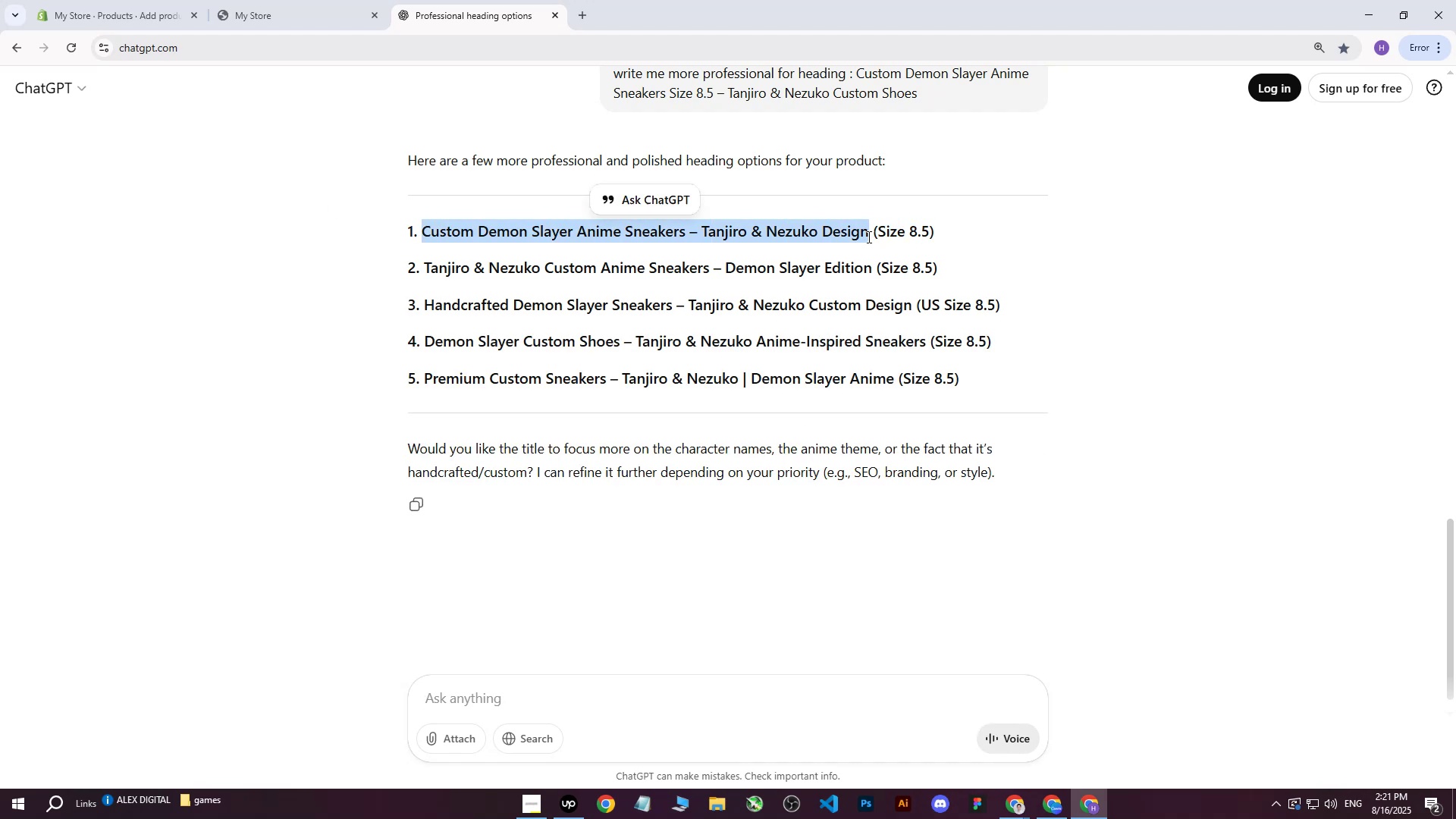 
key(Control+C)
 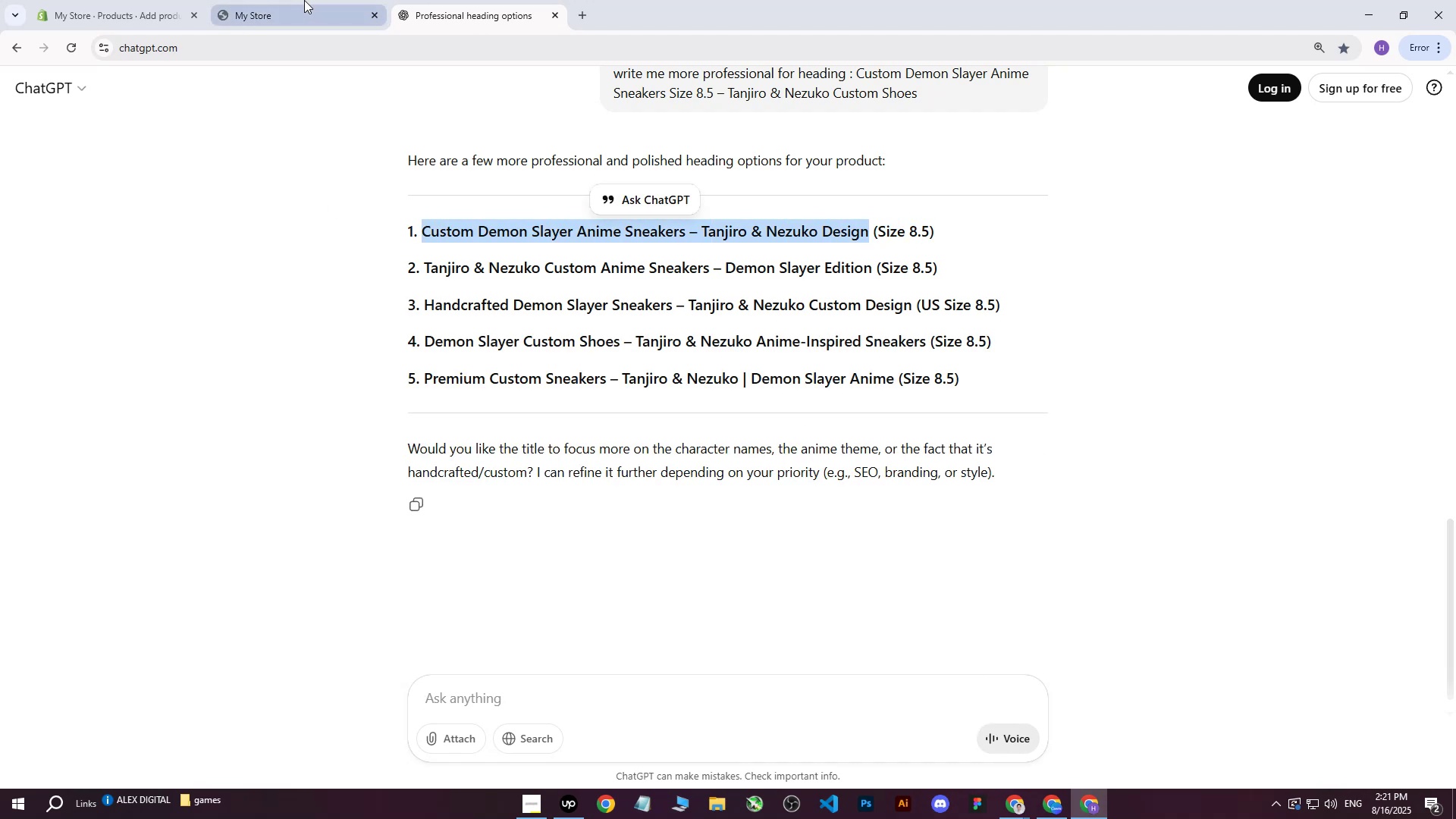 
scroll: coordinate [661, 374], scroll_direction: up, amount: 2.0
 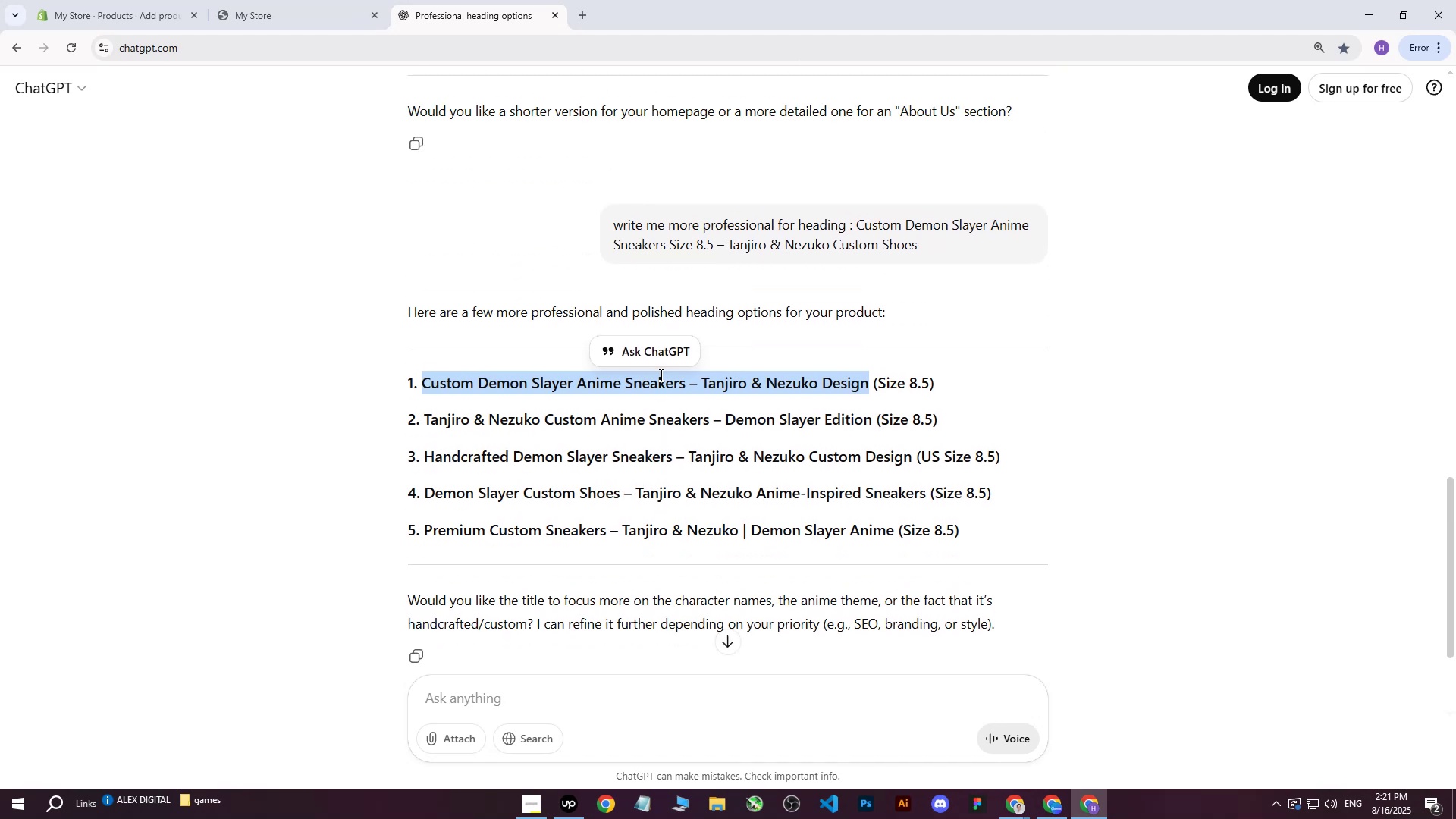 
scroll: coordinate [660, 375], scroll_direction: down, amount: 1.0
 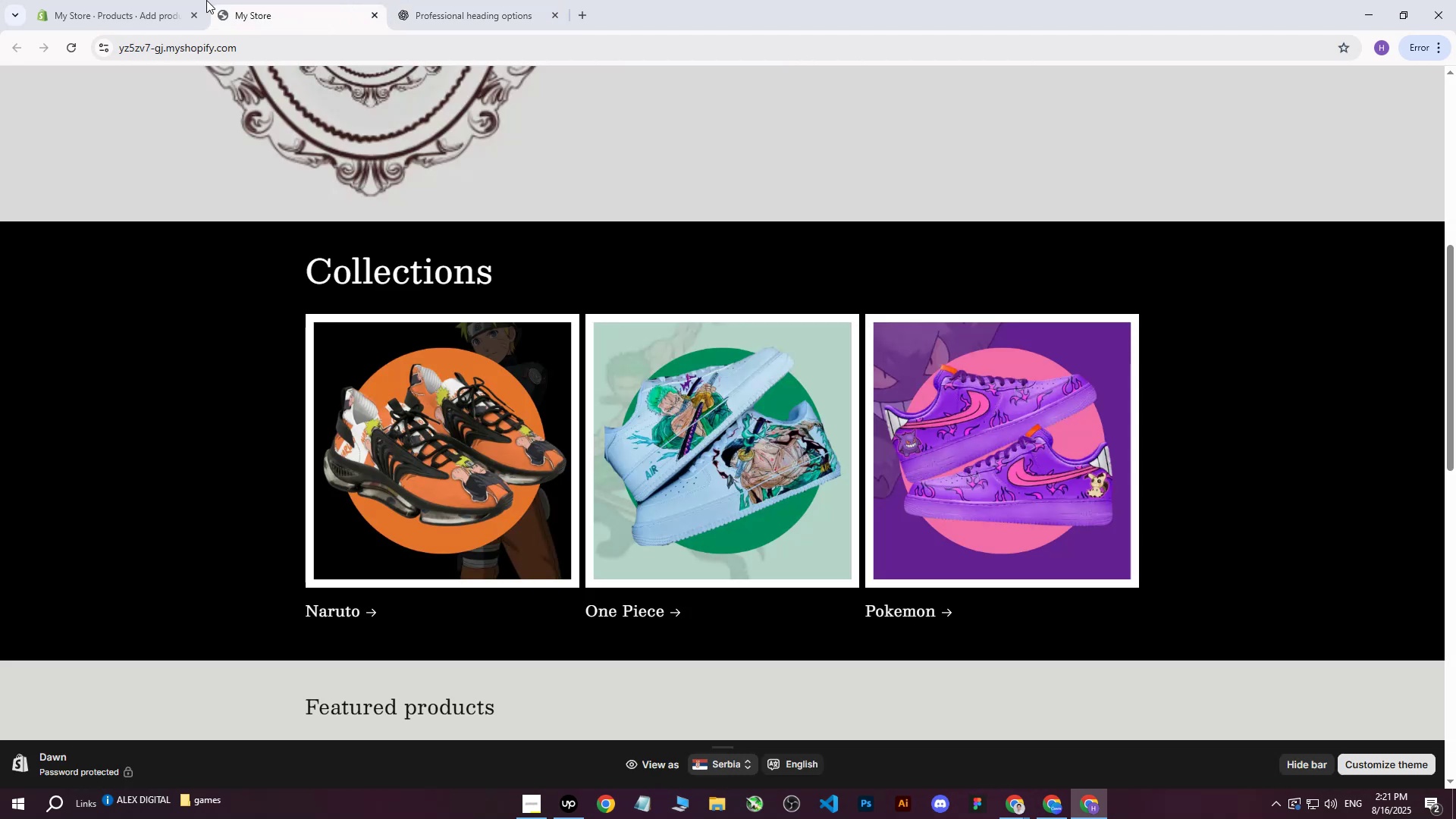 
double_click([130, 0])
 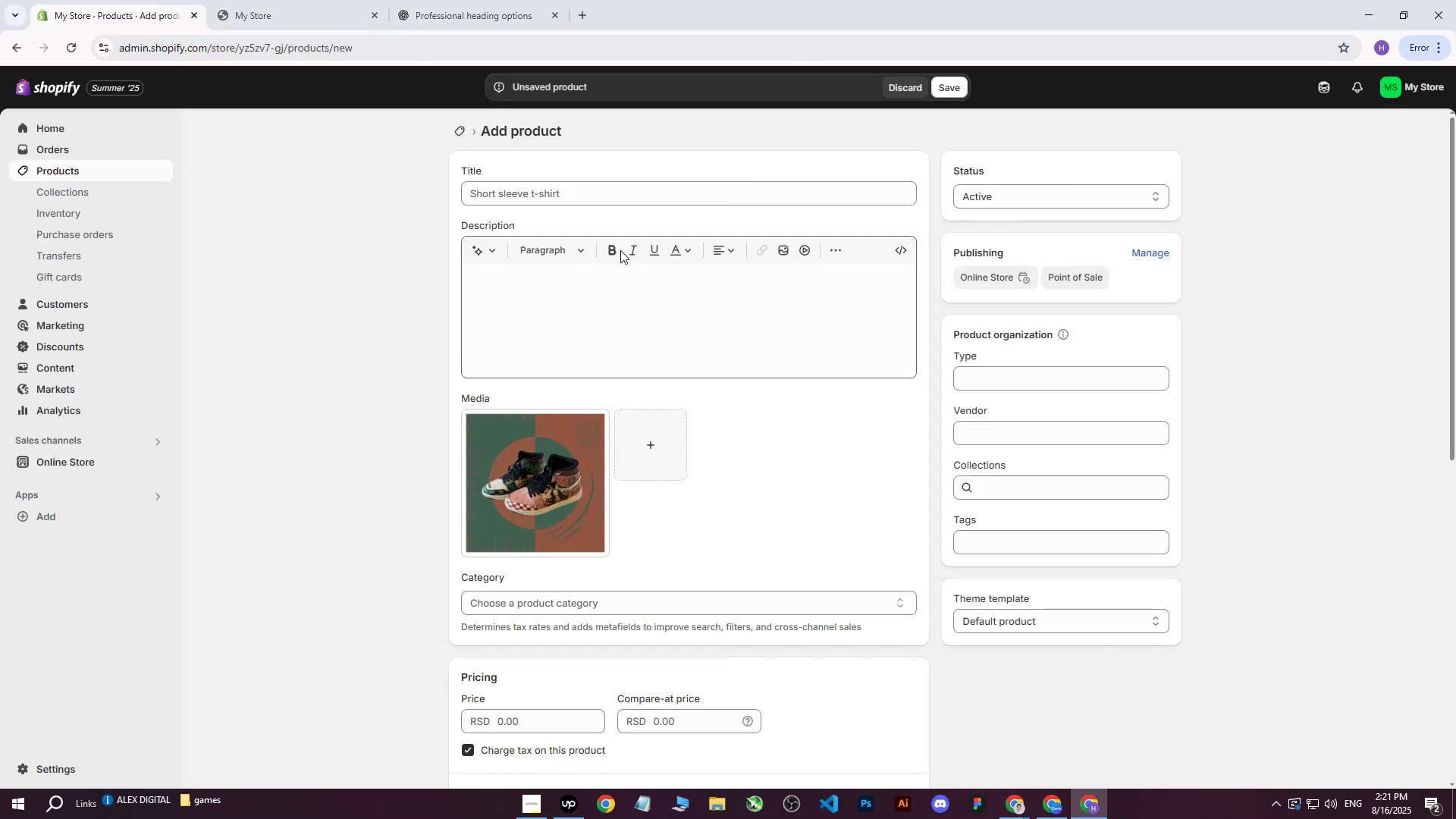 
left_click([589, 192])
 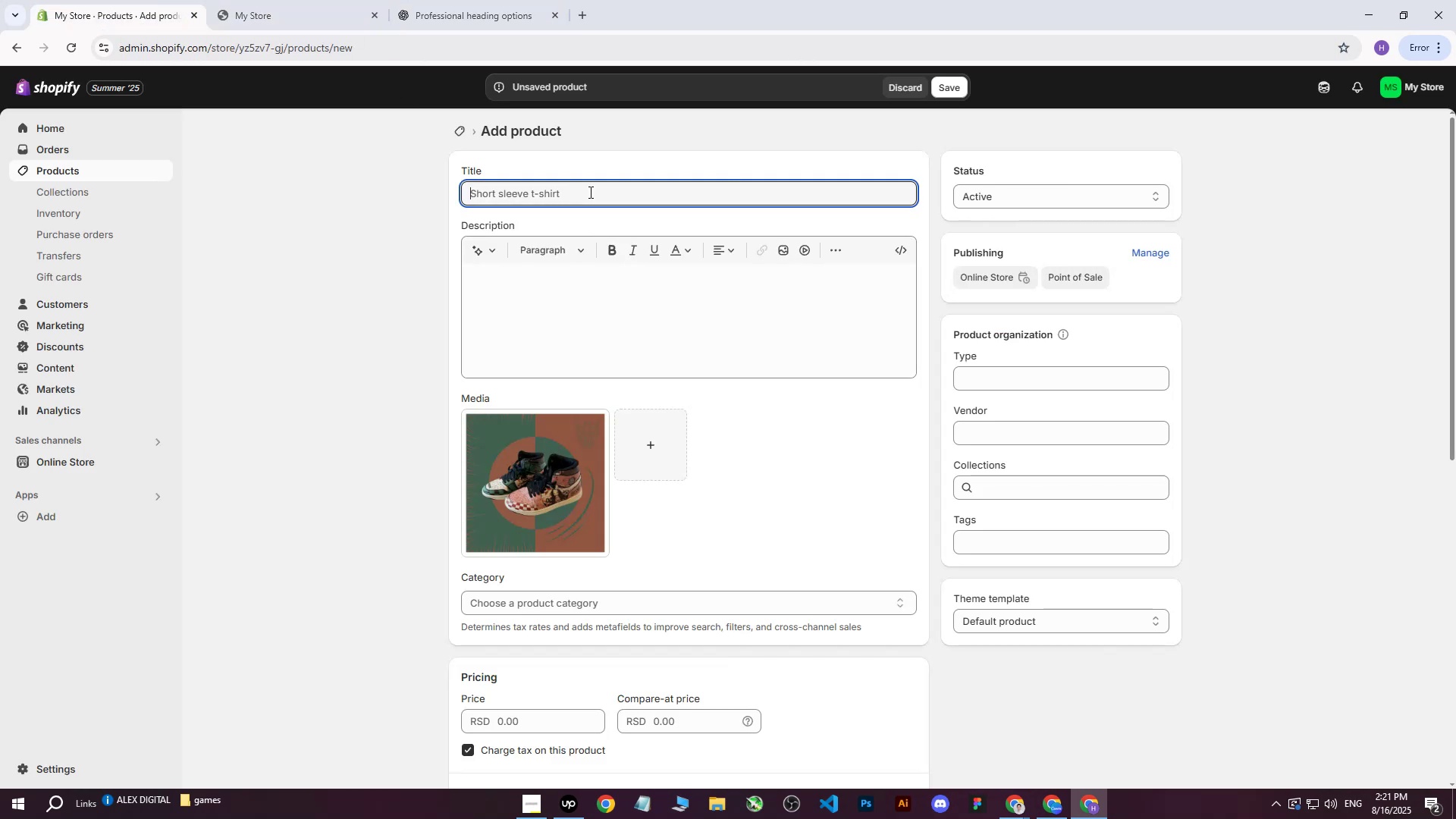 
key(Control+ControlLeft)
 